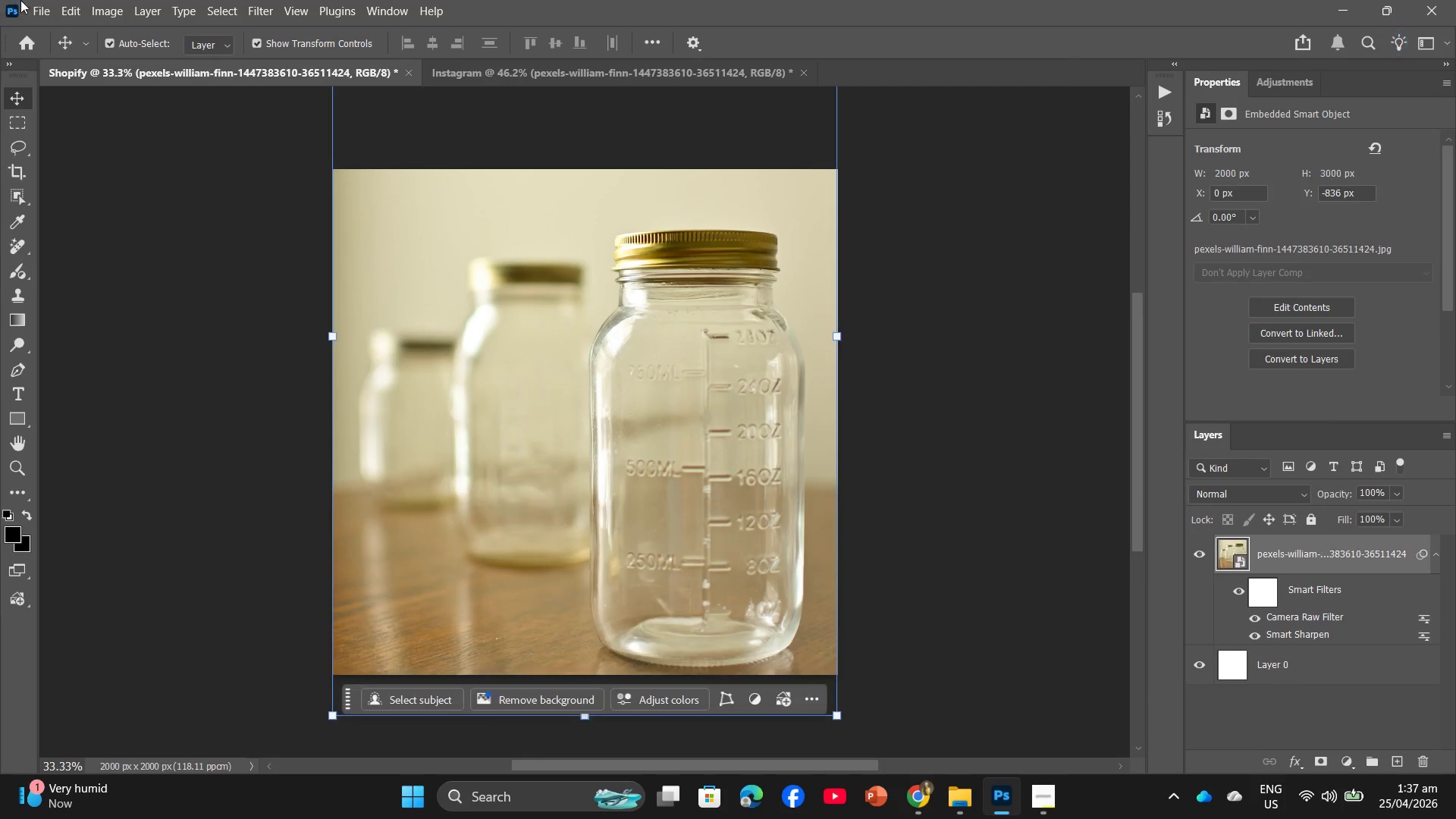 
left_click([37, 0])
 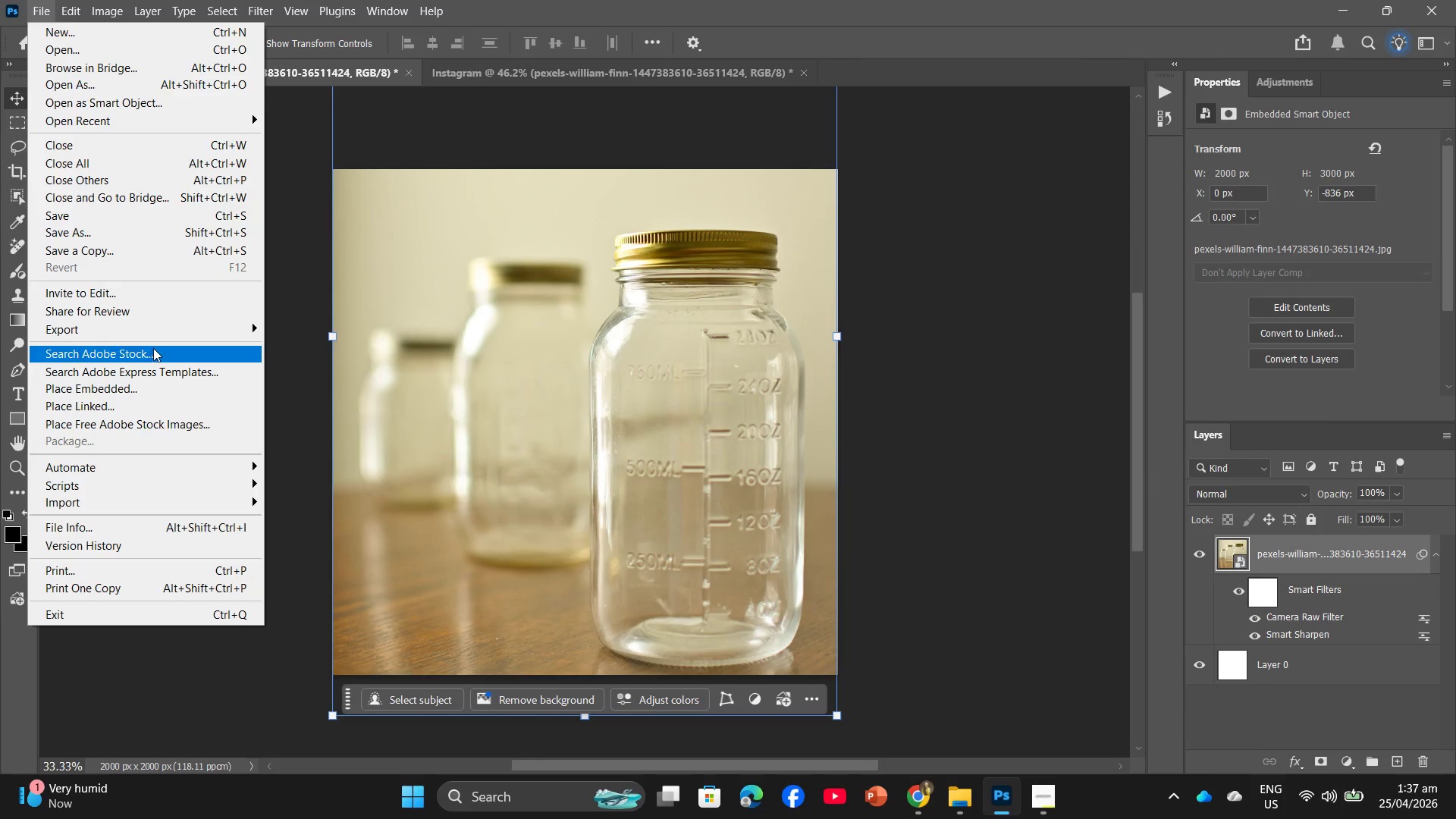 
left_click([167, 334])
 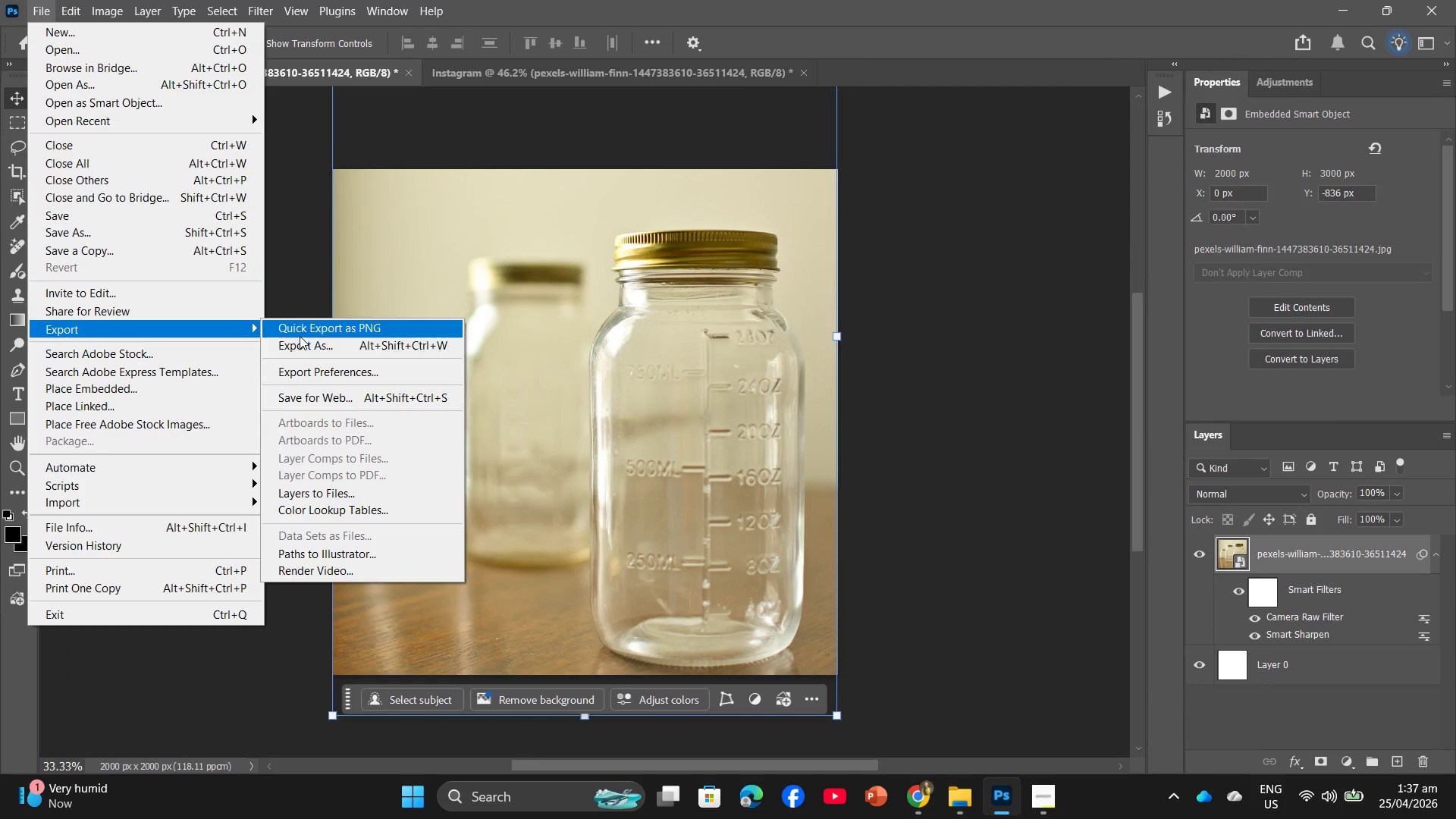 
left_click([302, 340])
 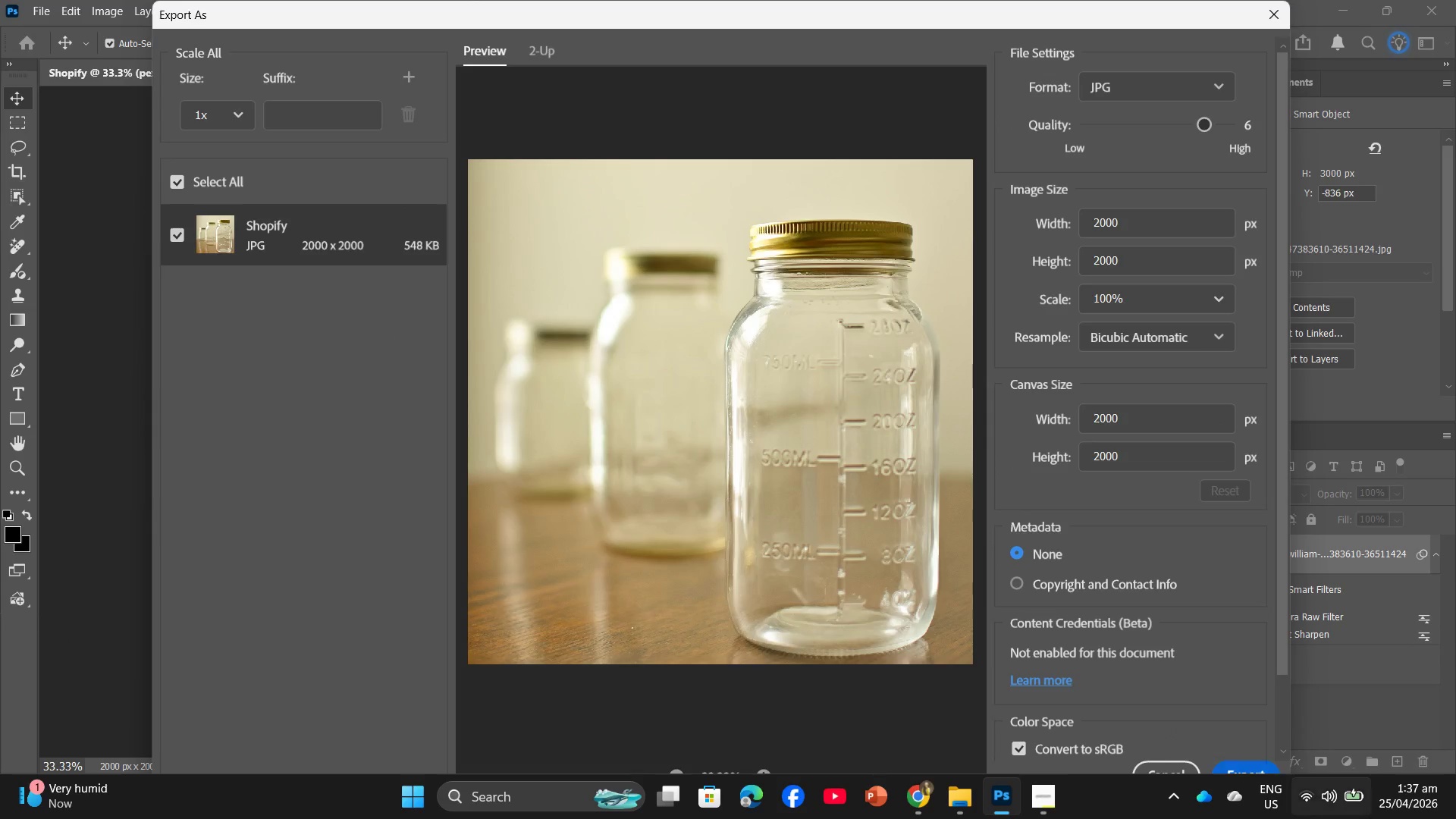 
left_click([1257, 764])
 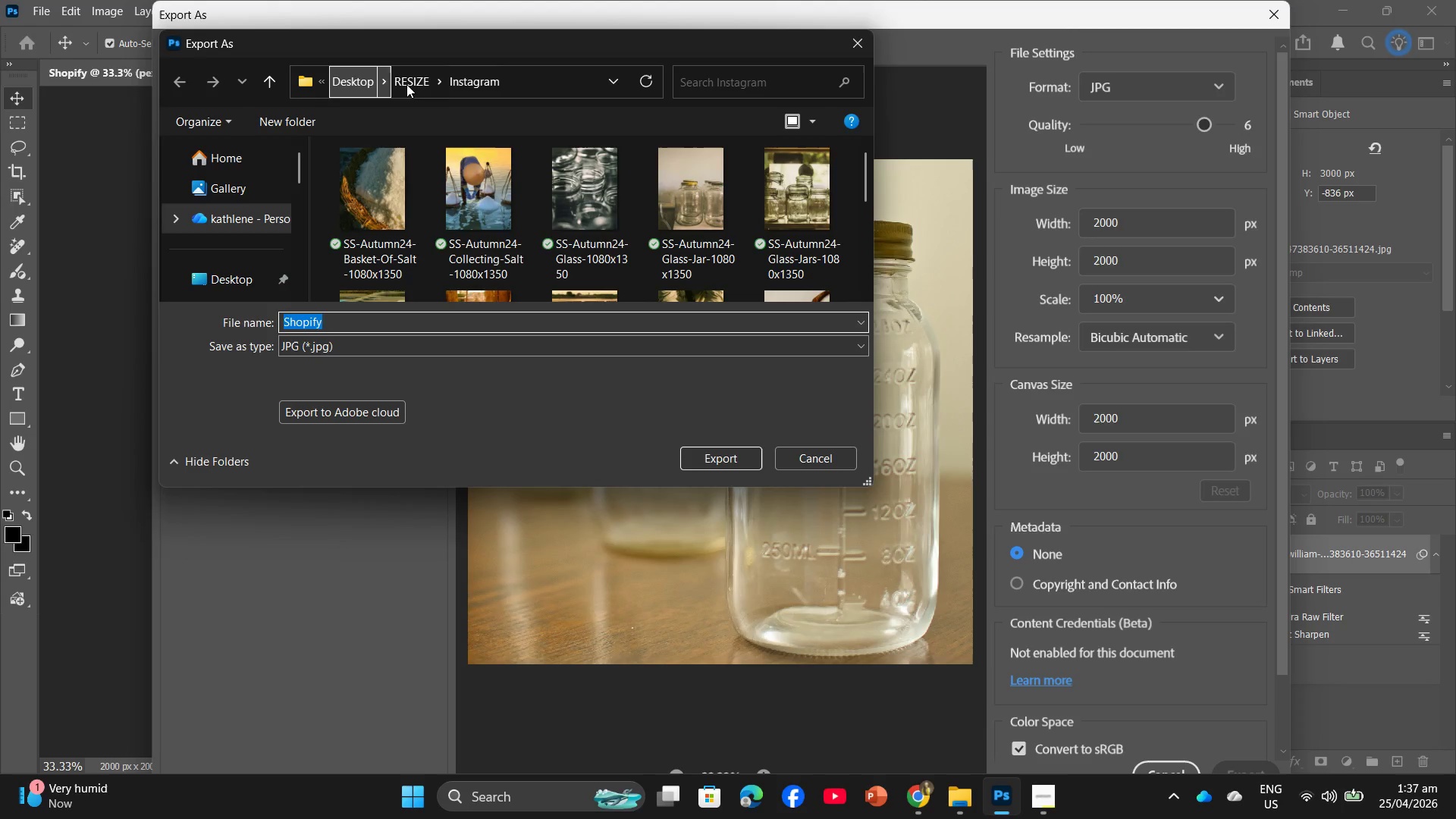 
left_click([415, 84])
 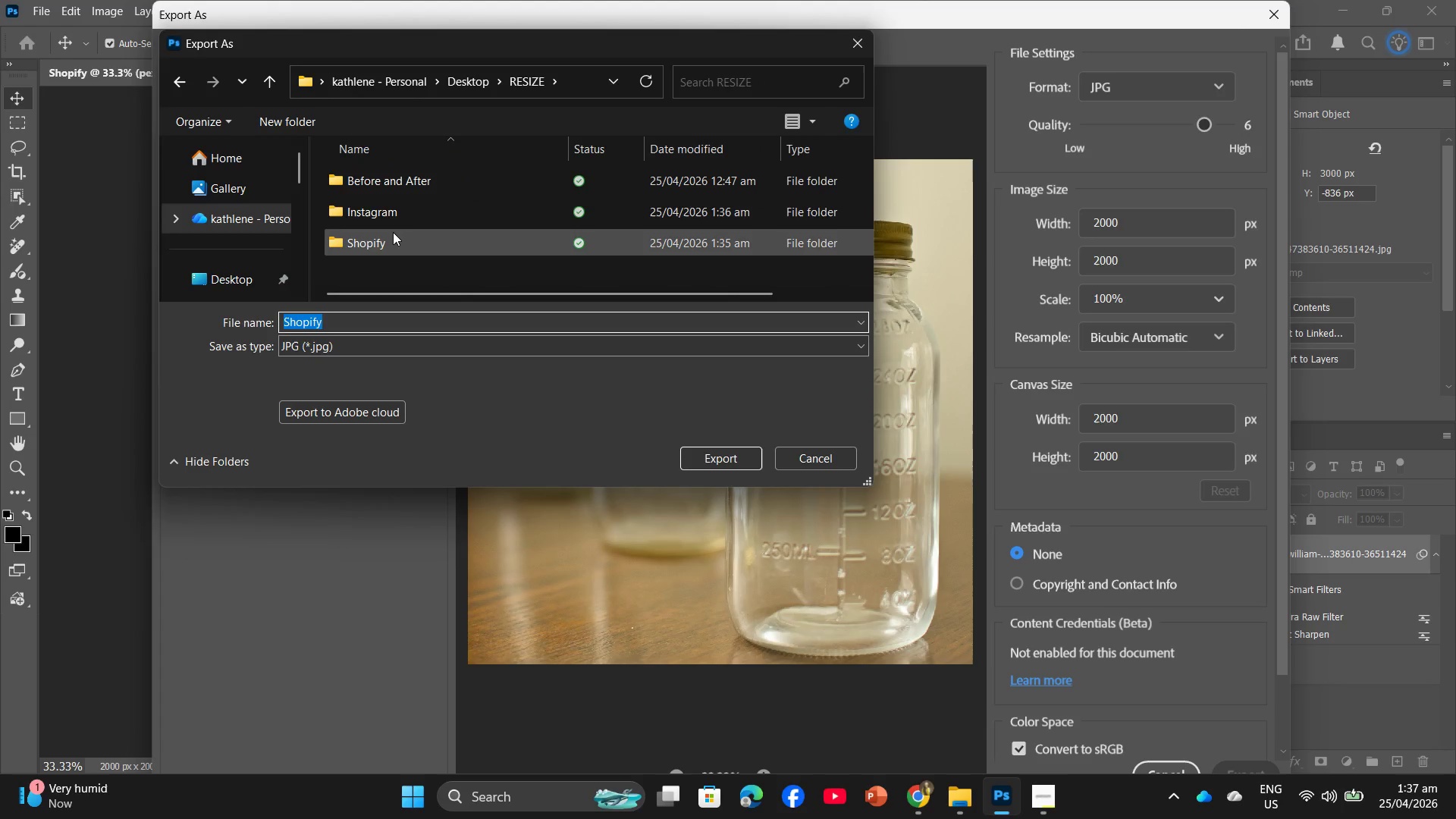 
double_click([392, 233])
 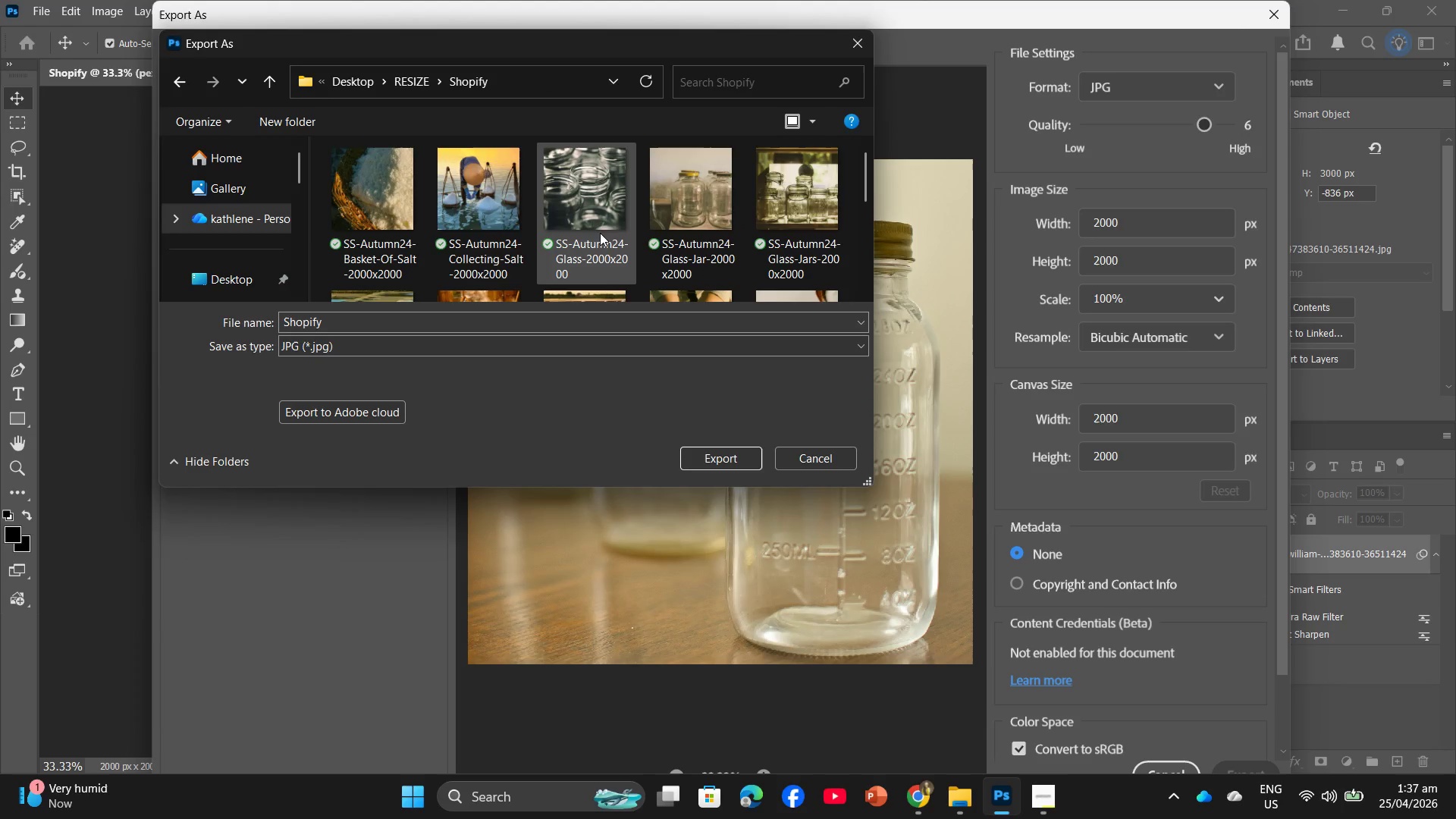 
left_click([582, 224])
 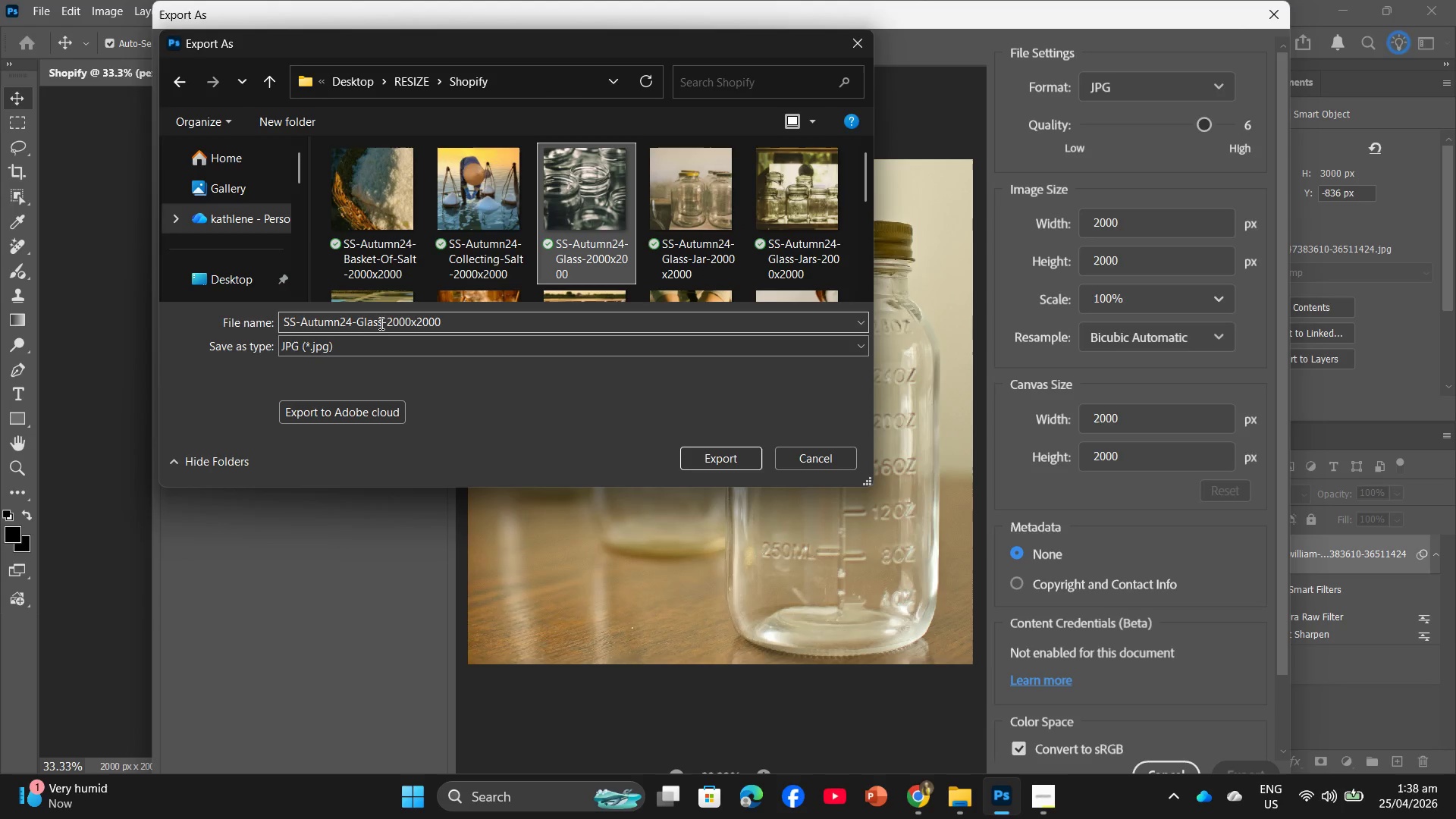 
left_click([382, 322])
 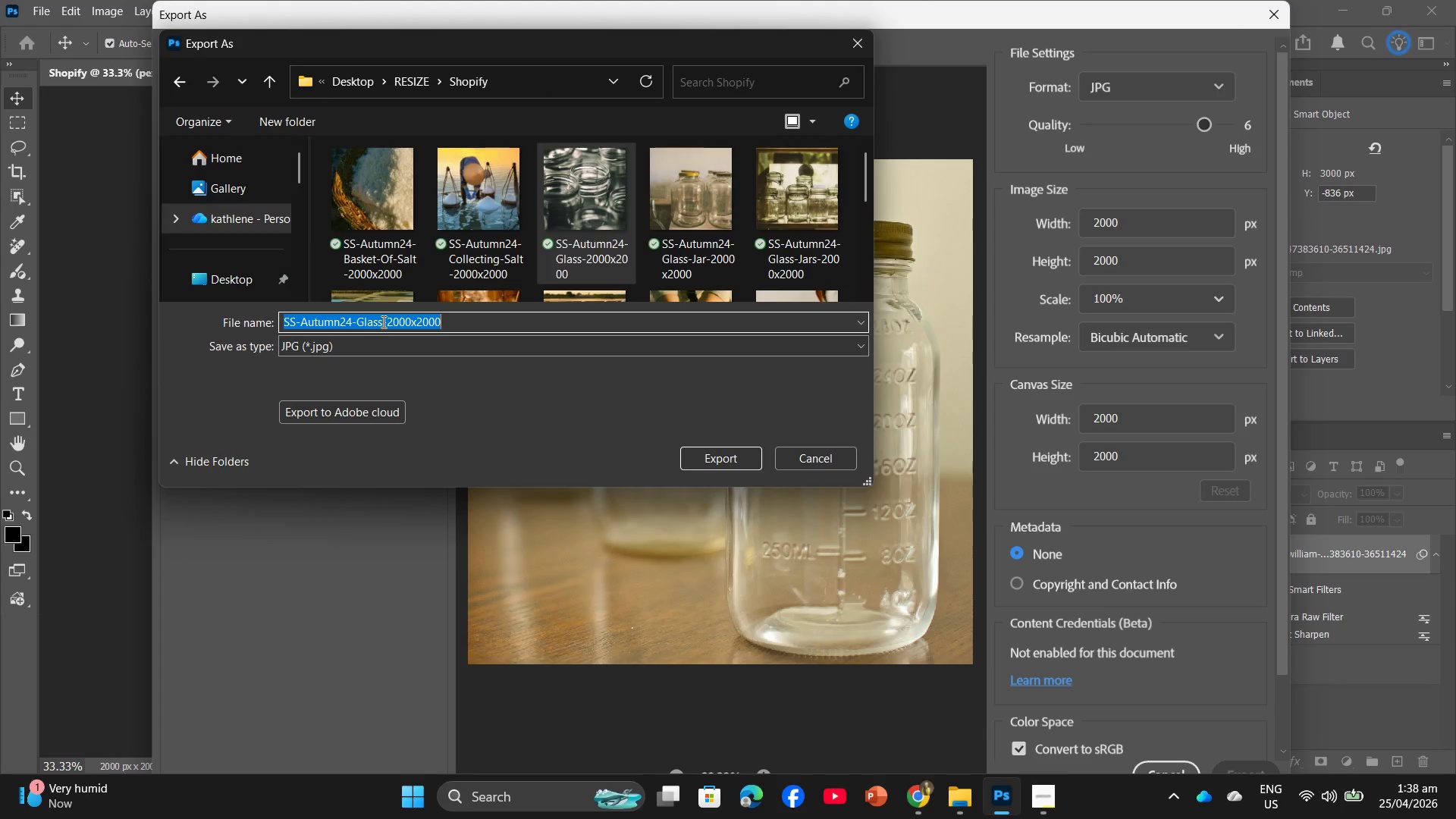 
left_click([382, 322])
 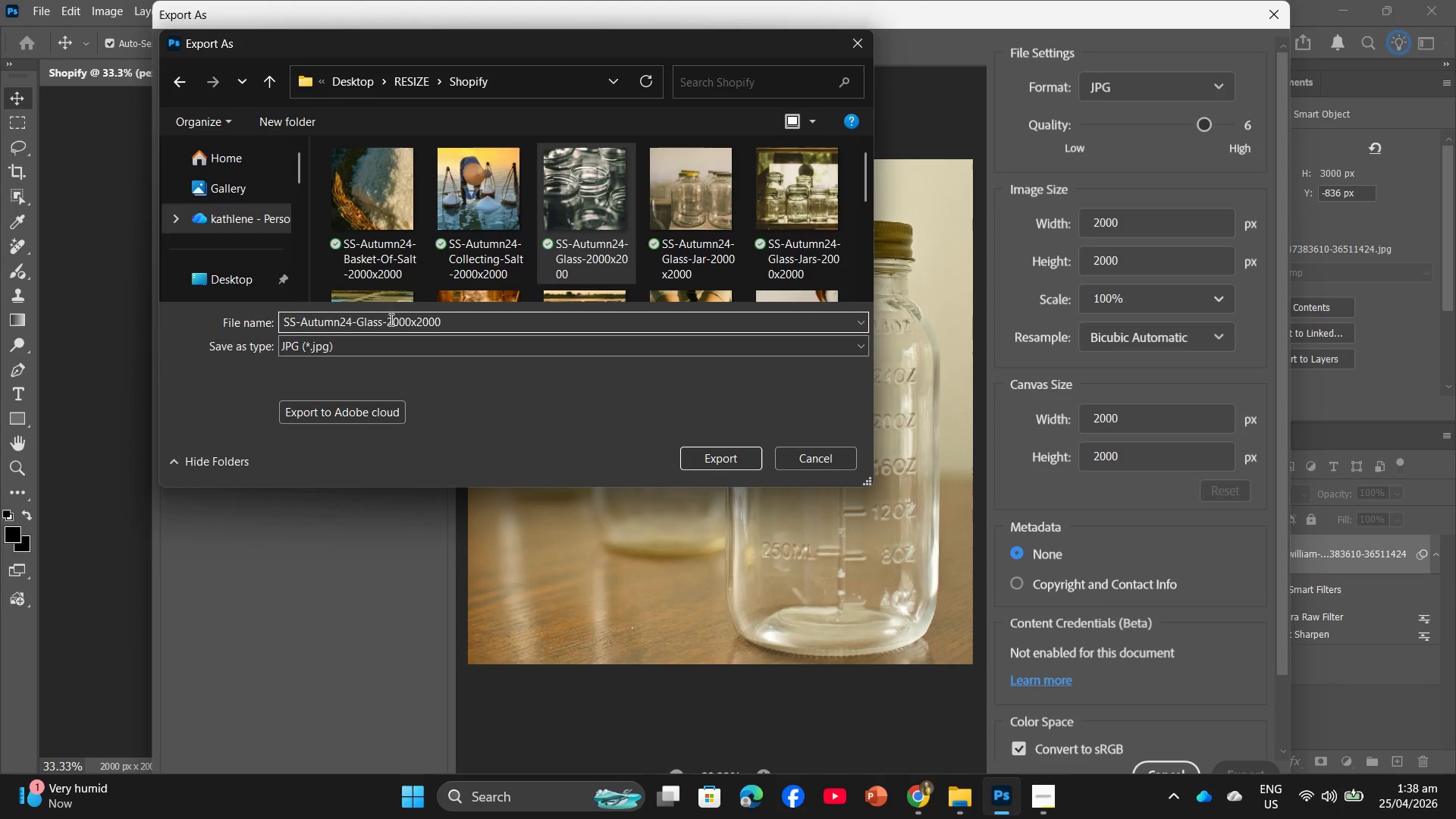 
key(Backspace)
key(Backspace)
key(Backspace)
key(Backspace)
key(Backspace)
type(Jar)
 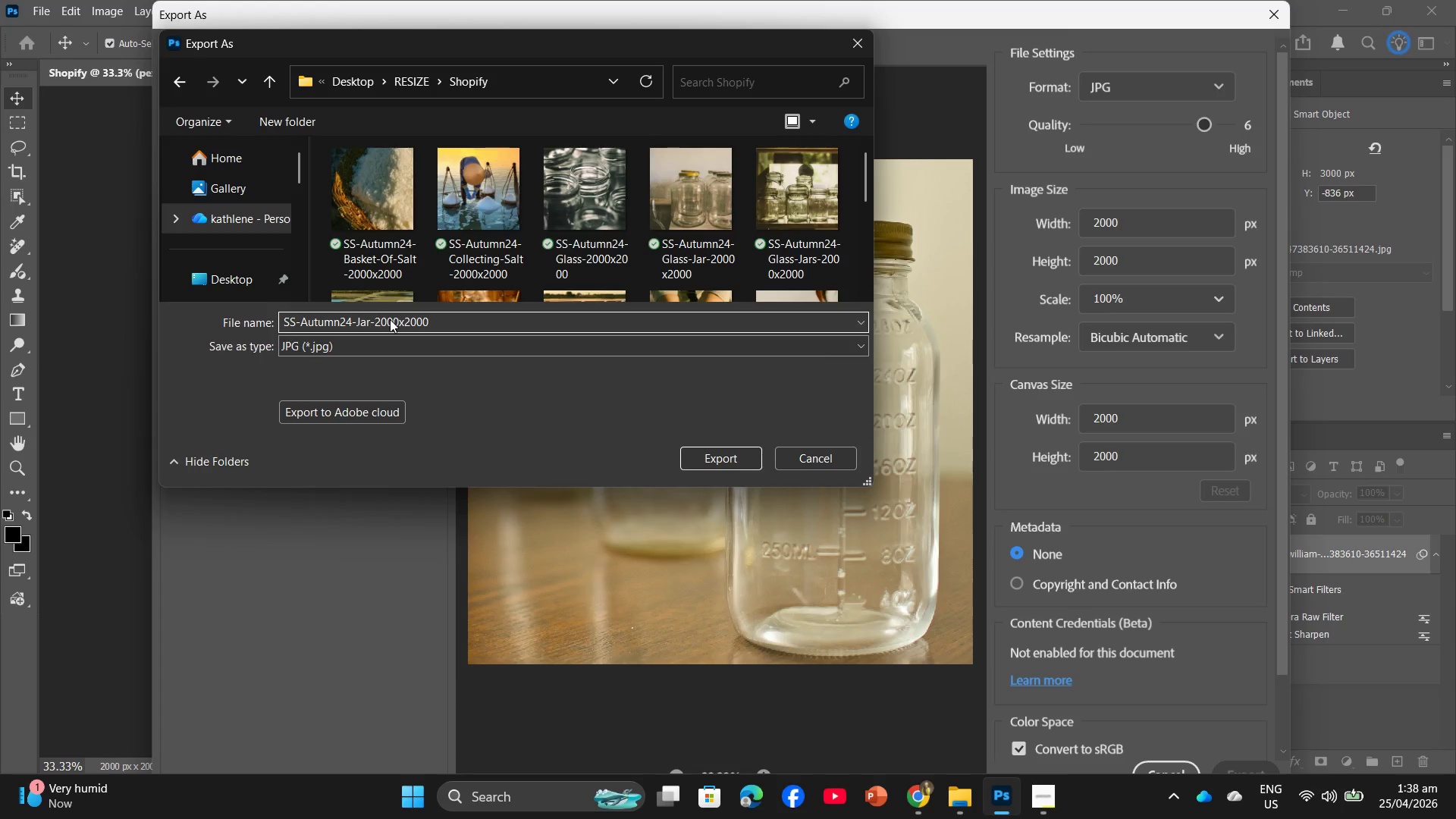 
key(Enter)
 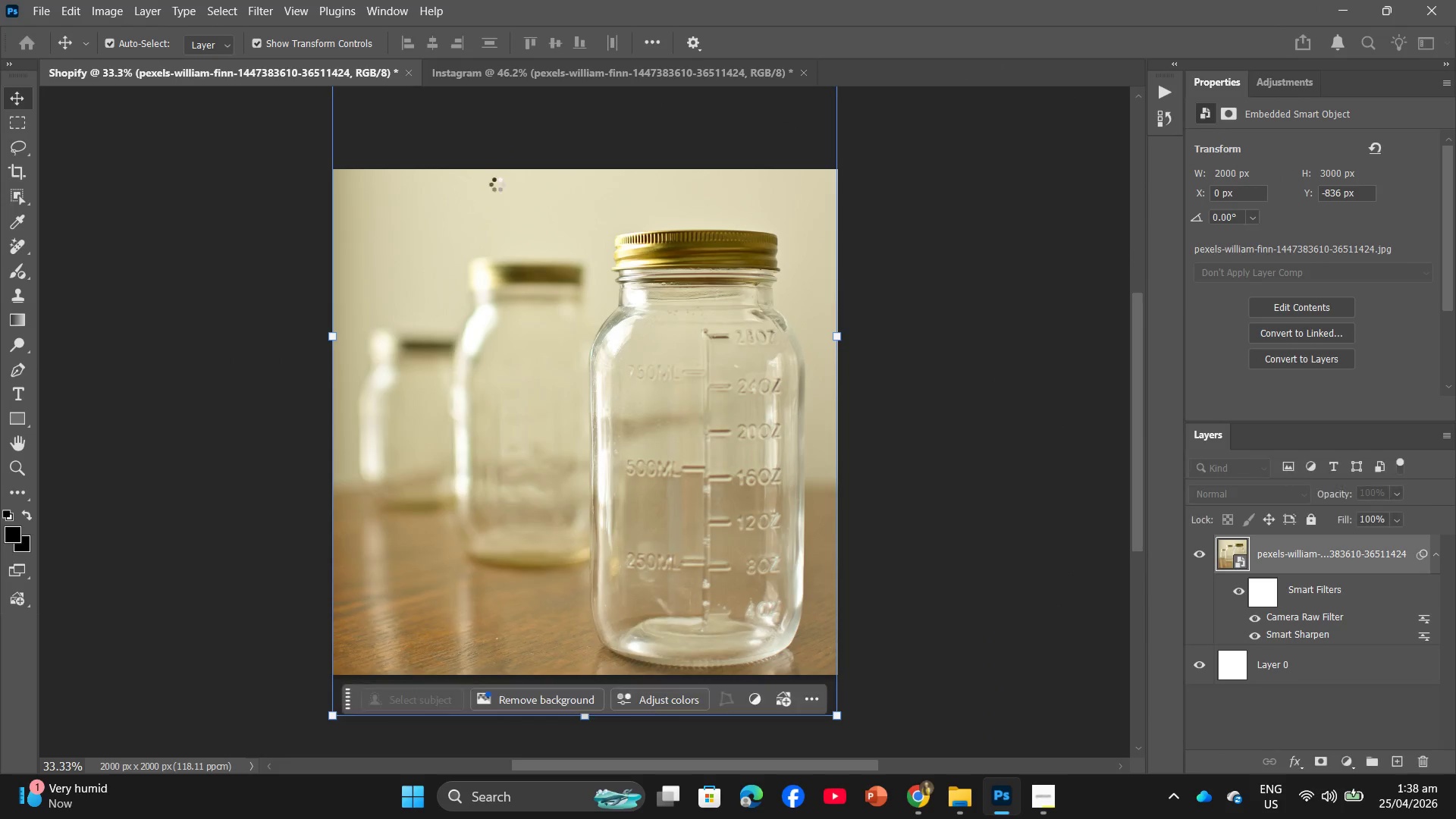 
left_click([457, 83])
 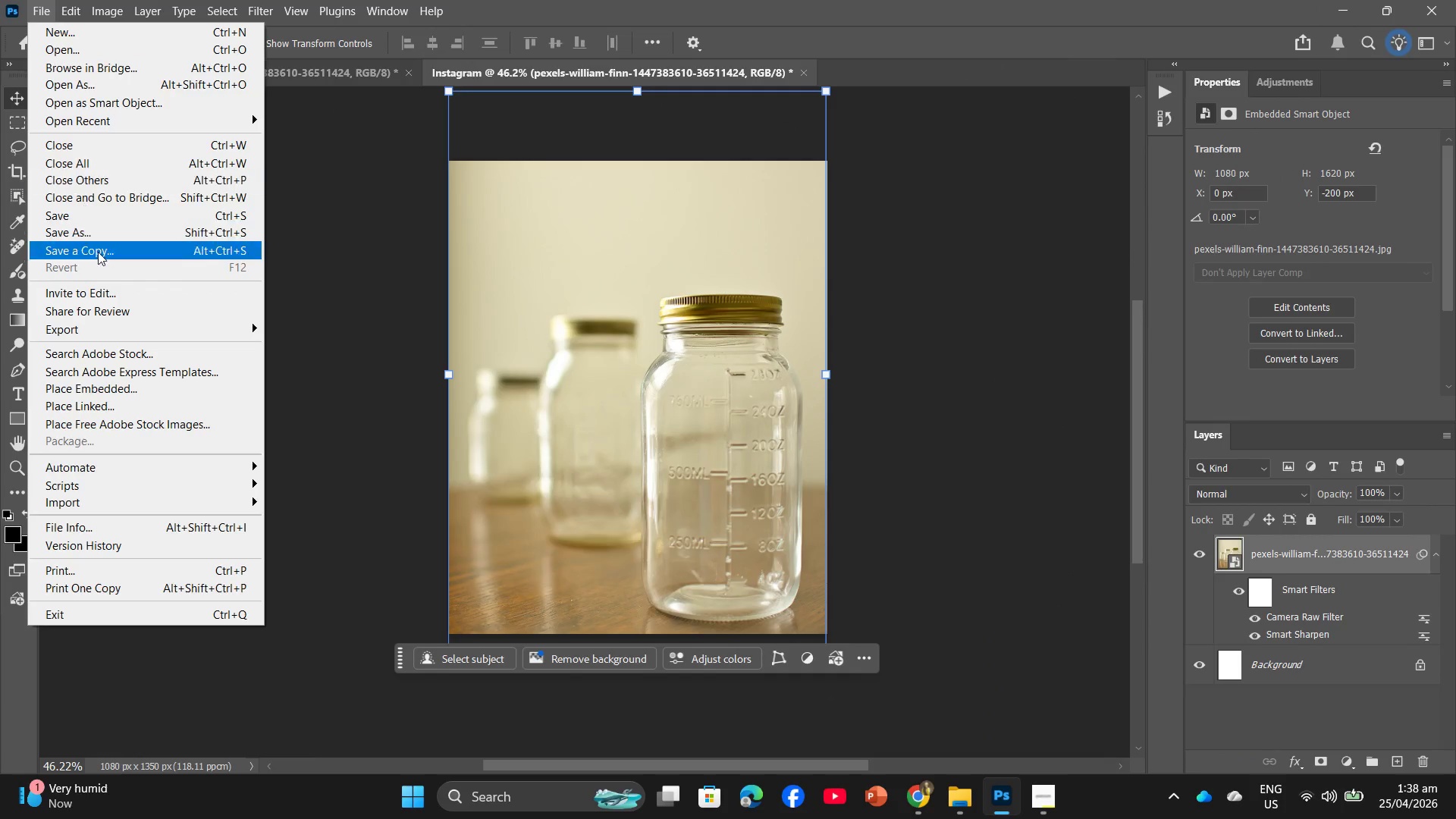 
left_click([95, 323])
 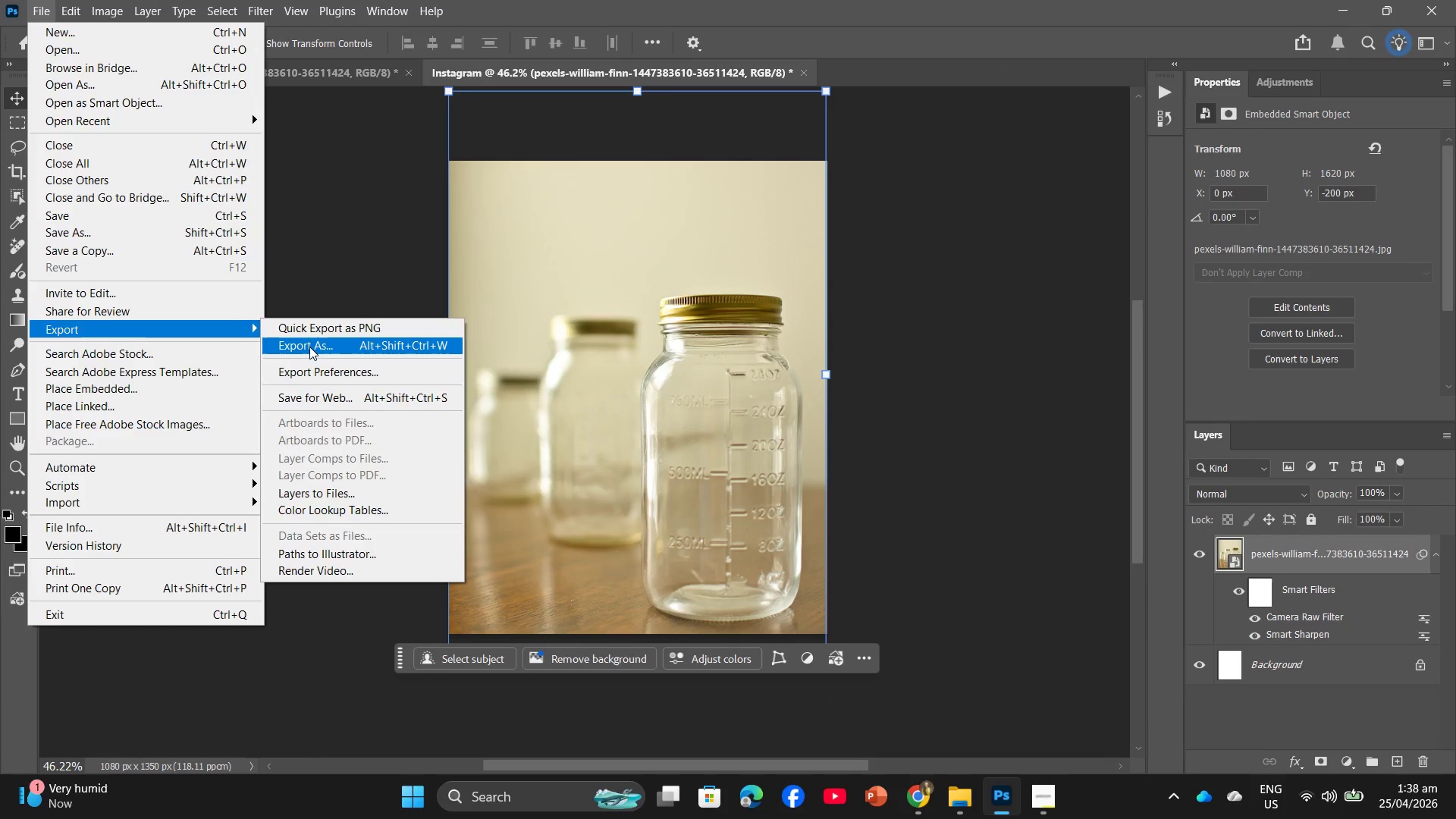 
left_click([312, 349])
 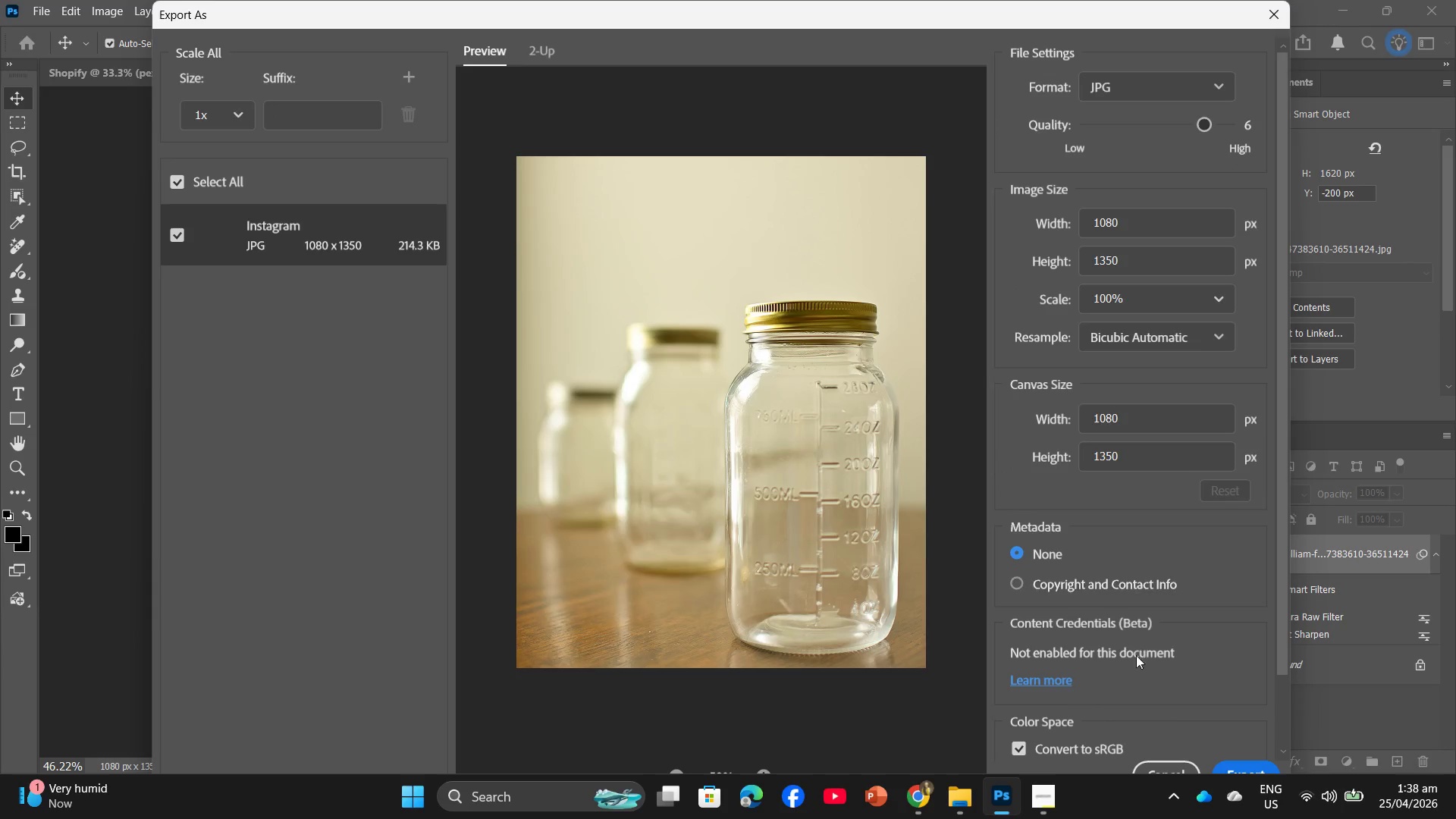 
left_click([1244, 770])
 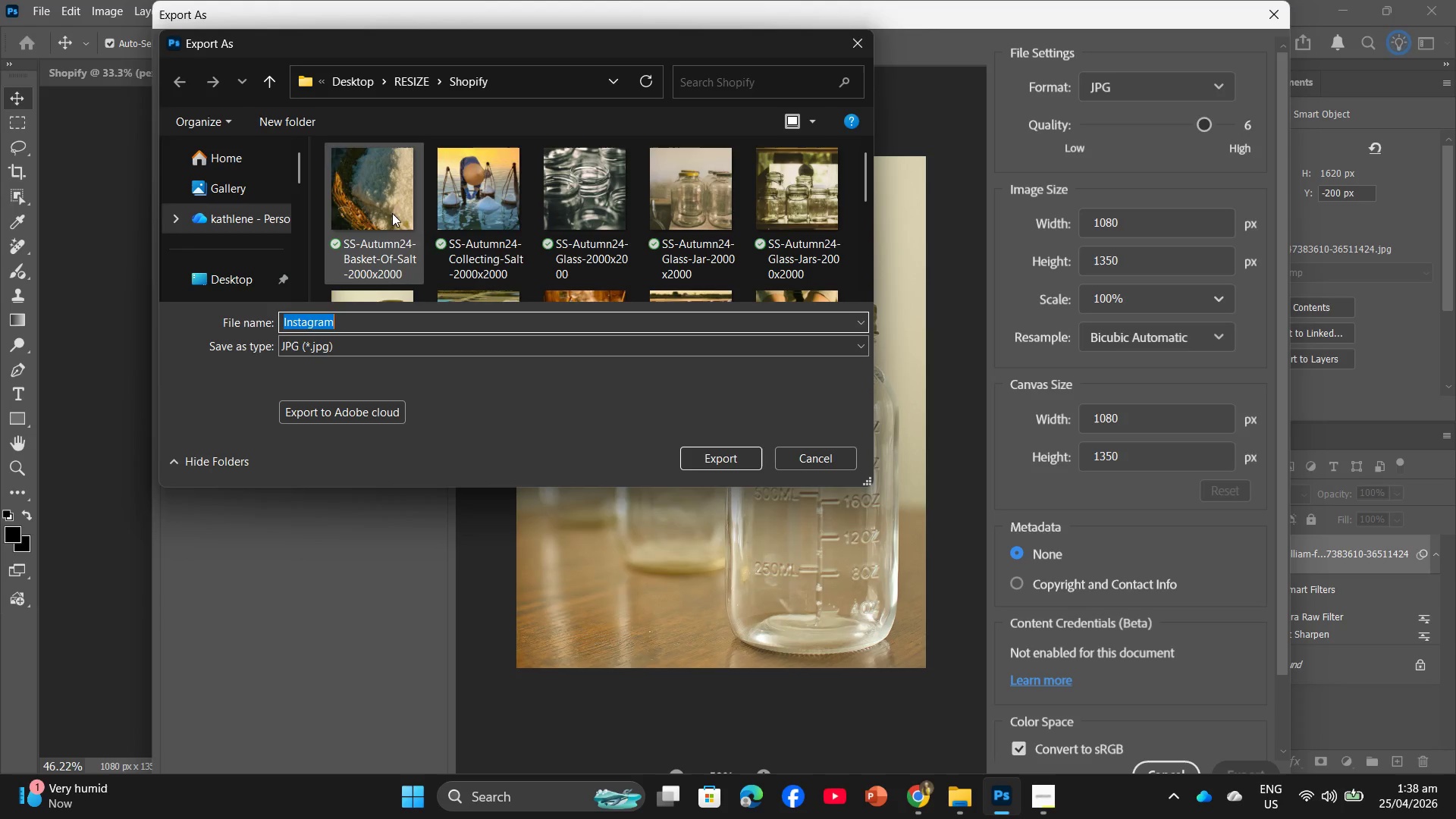 
left_click([404, 80])
 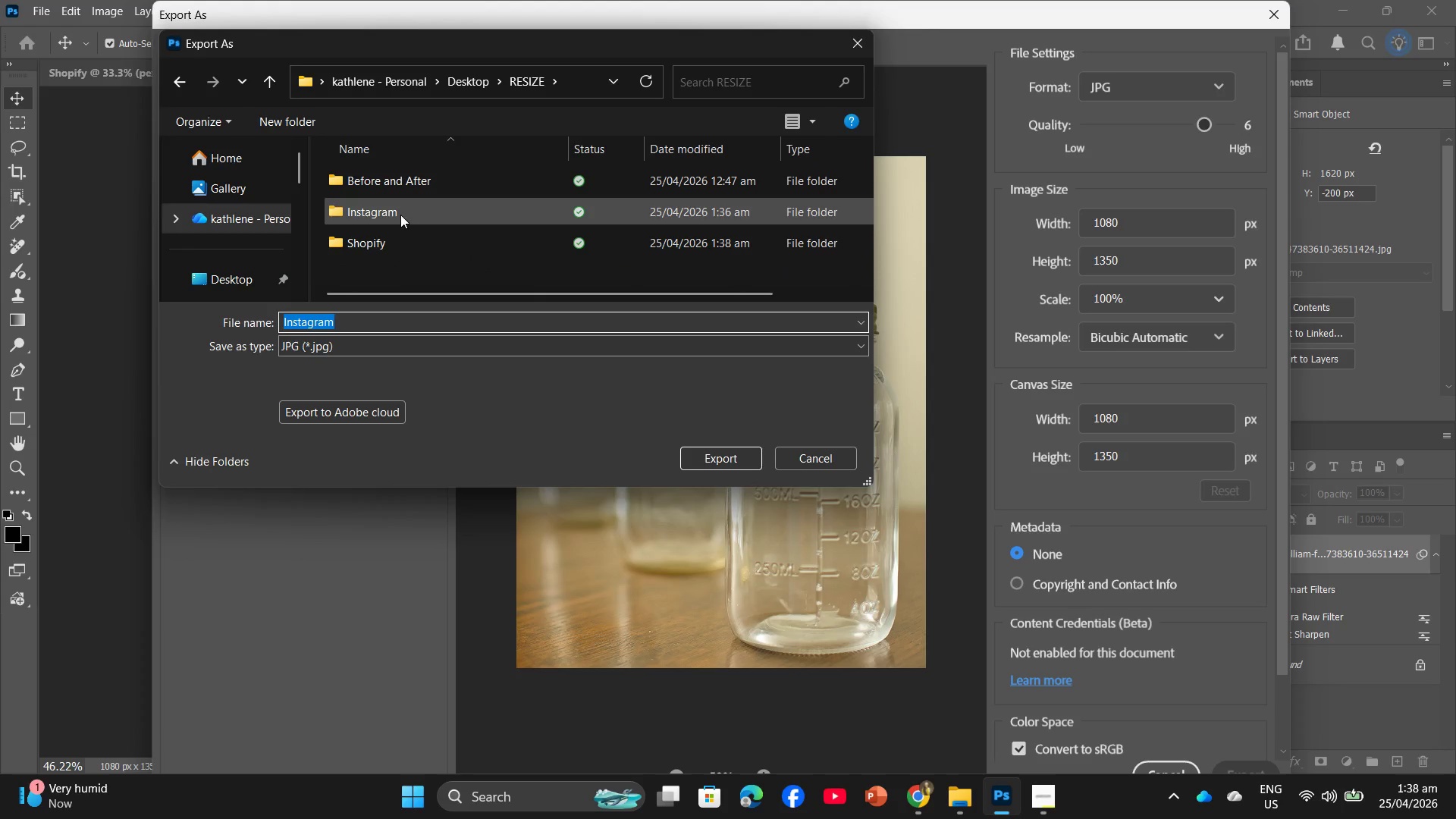 
double_click([401, 214])
 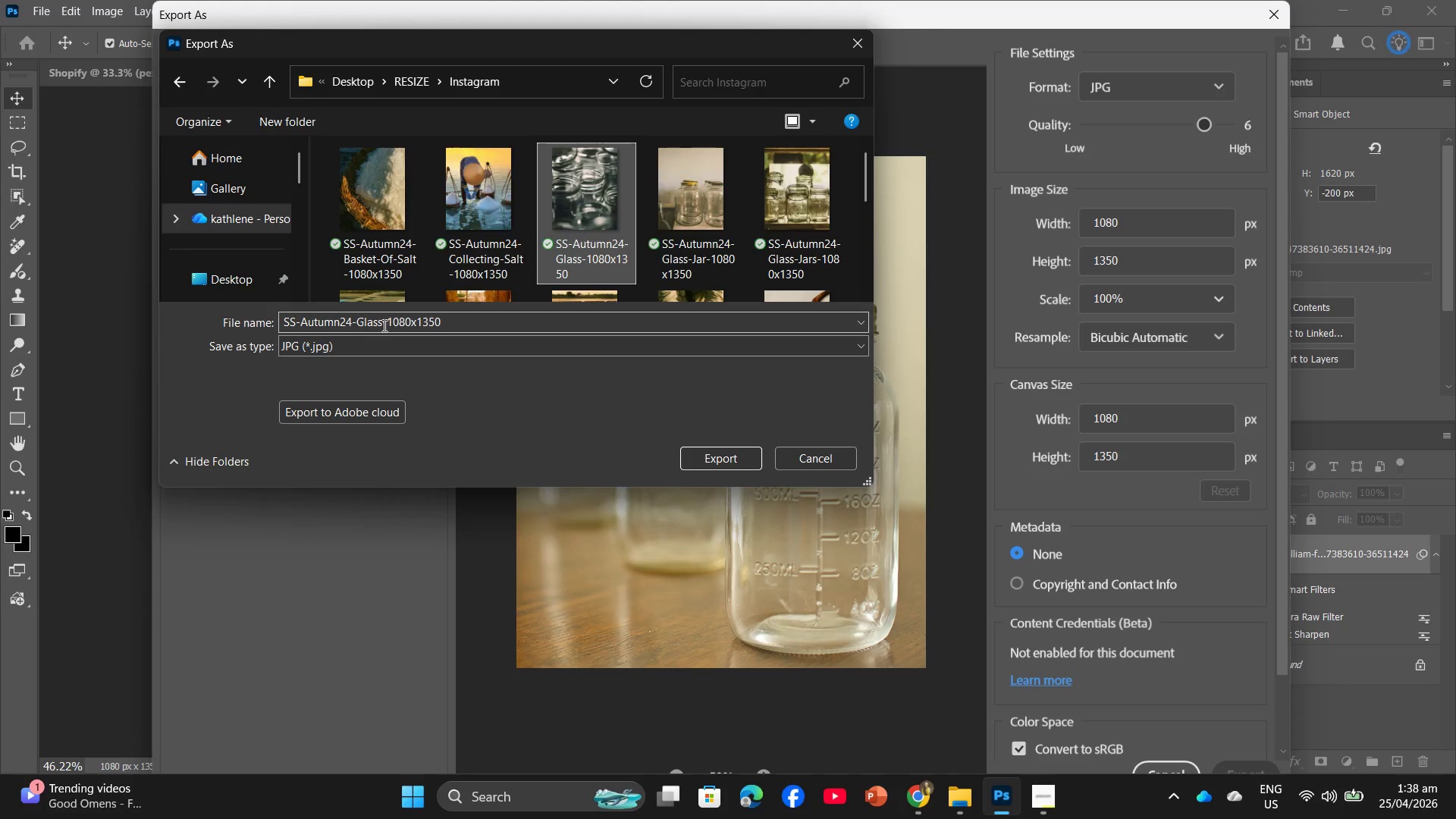 
double_click([383, 324])
 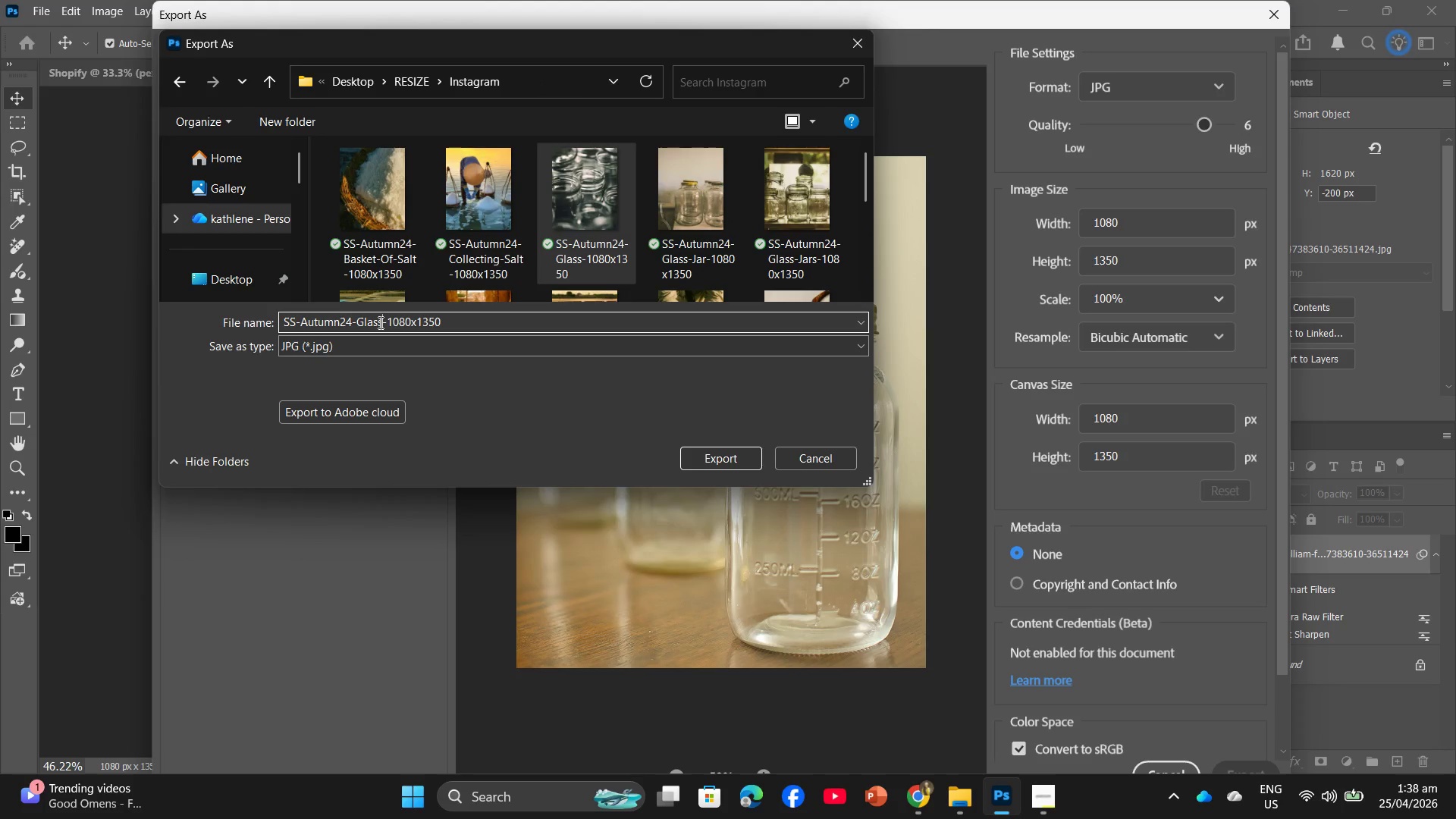 
left_click_drag(start_coordinate=[379, 322], to_coordinate=[373, 322])
 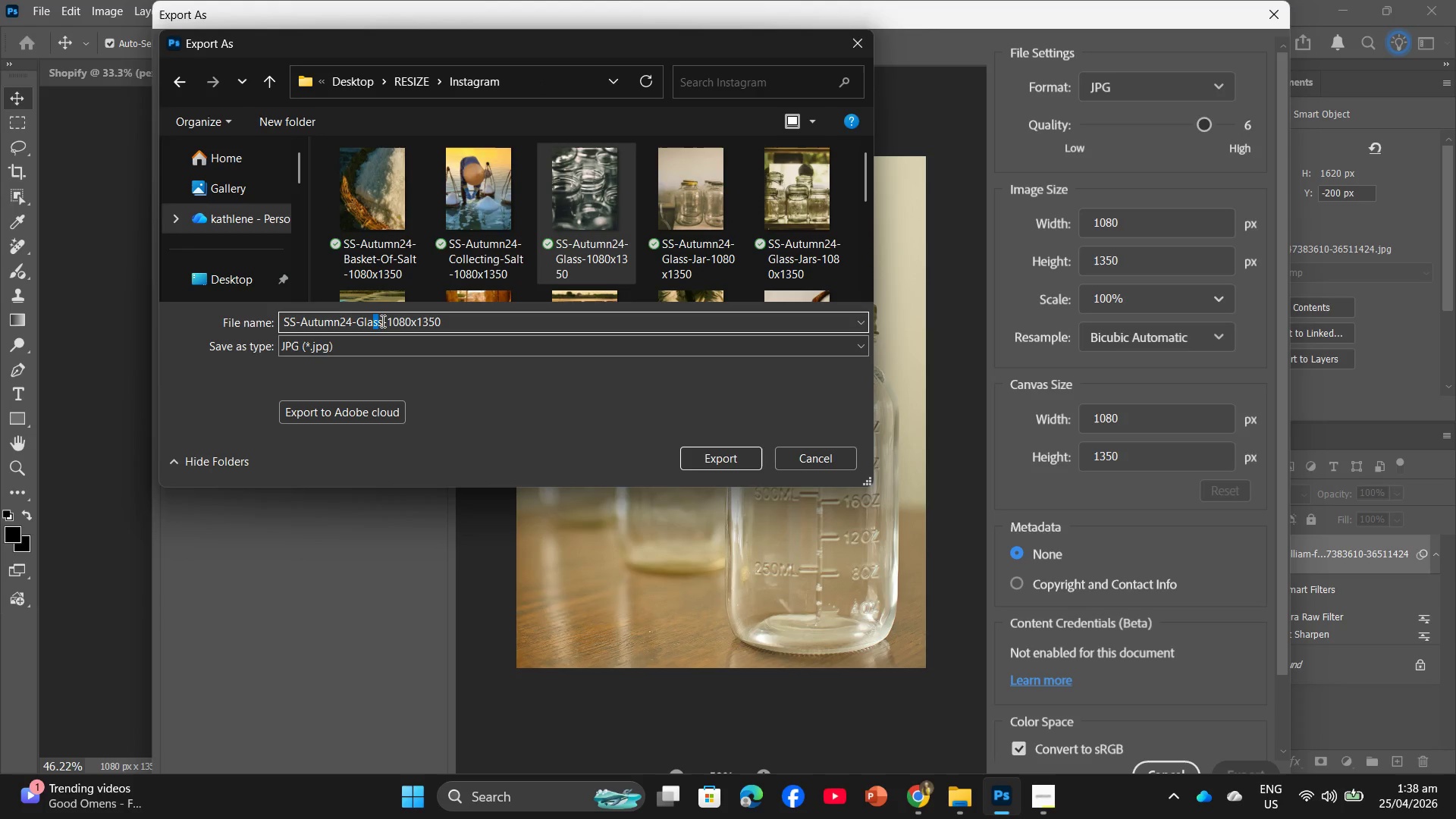 
left_click([381, 321])
 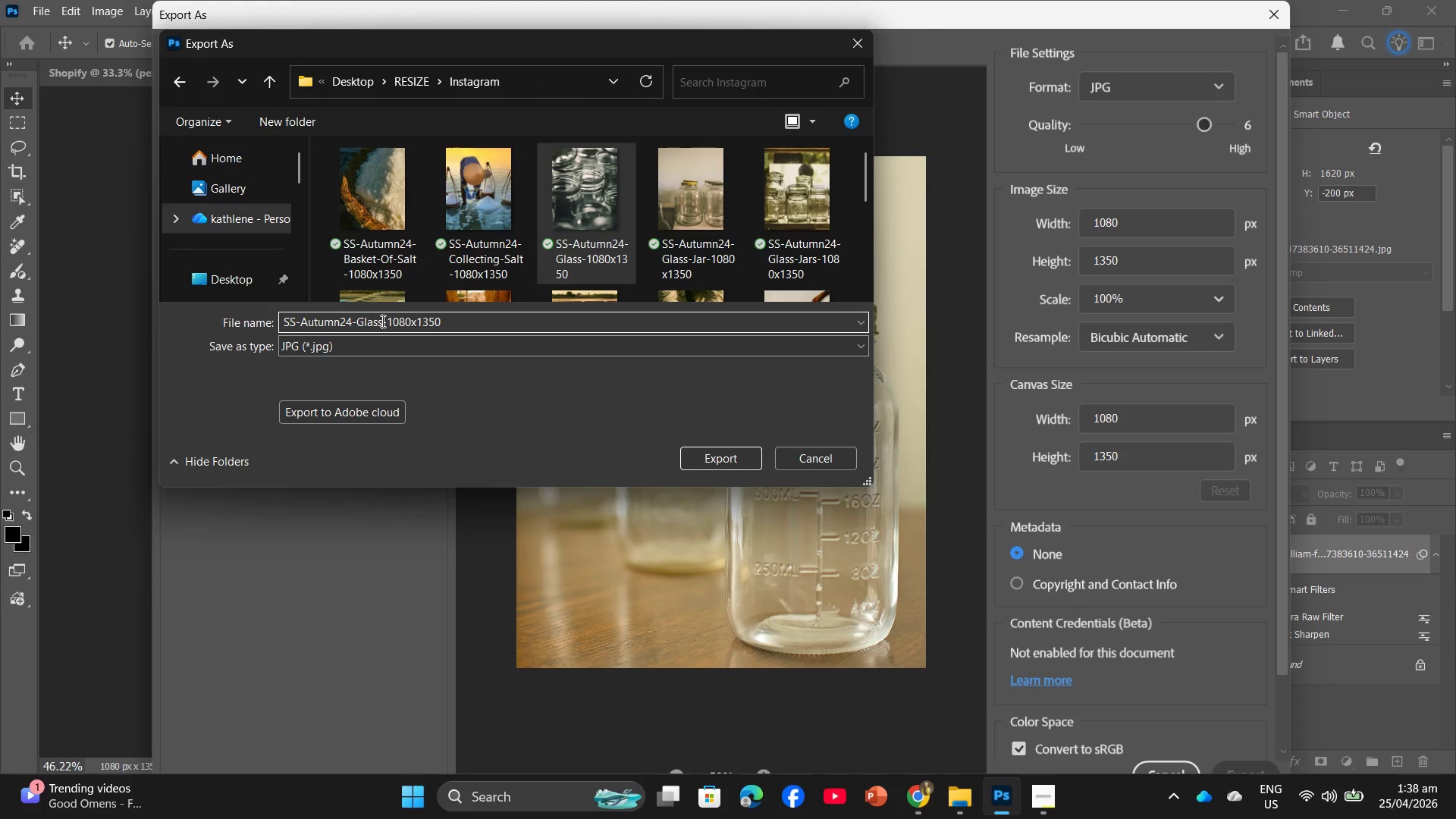 
left_click_drag(start_coordinate=[381, 321], to_coordinate=[372, 322])
 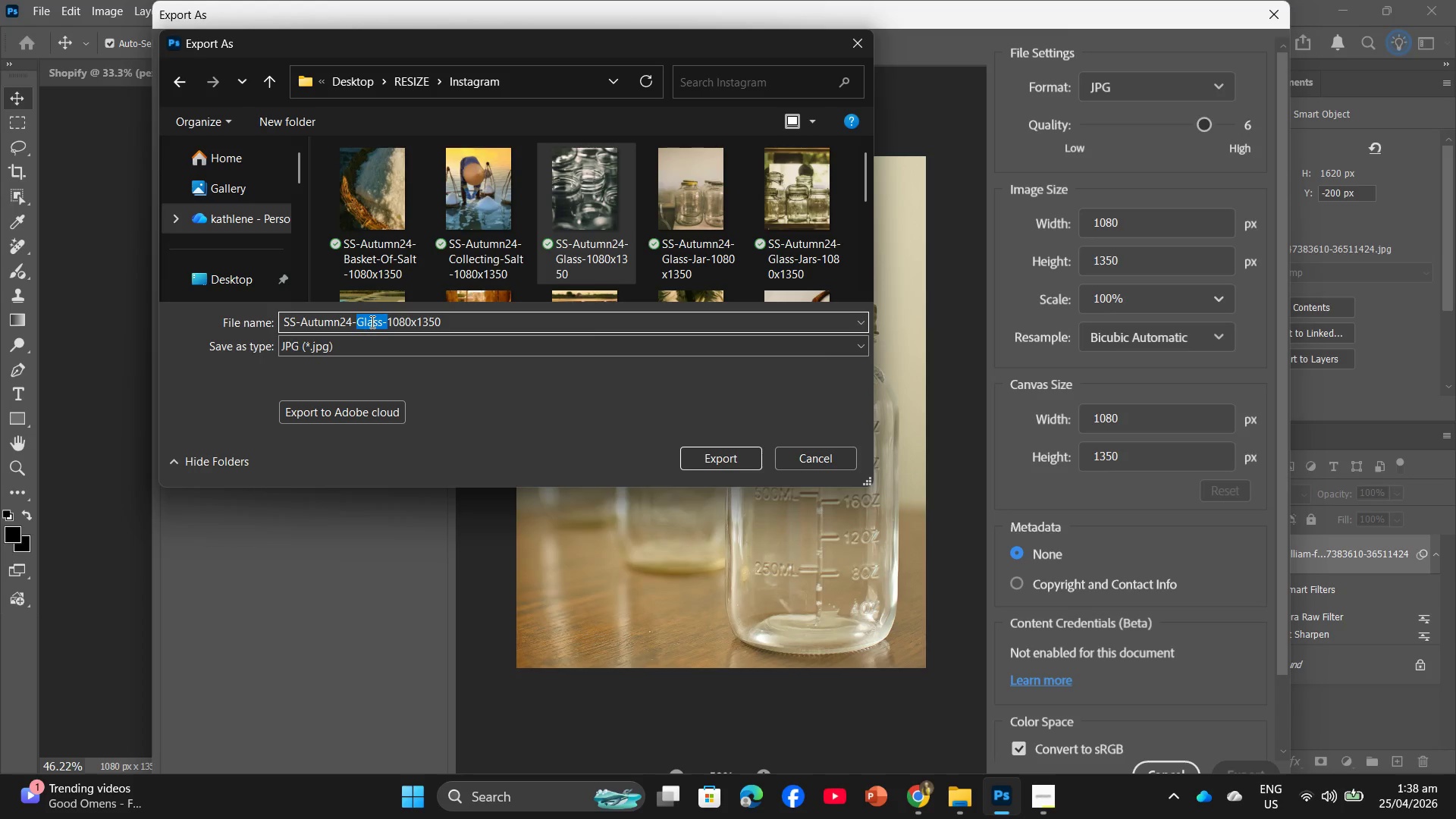 
type(Jar-)
 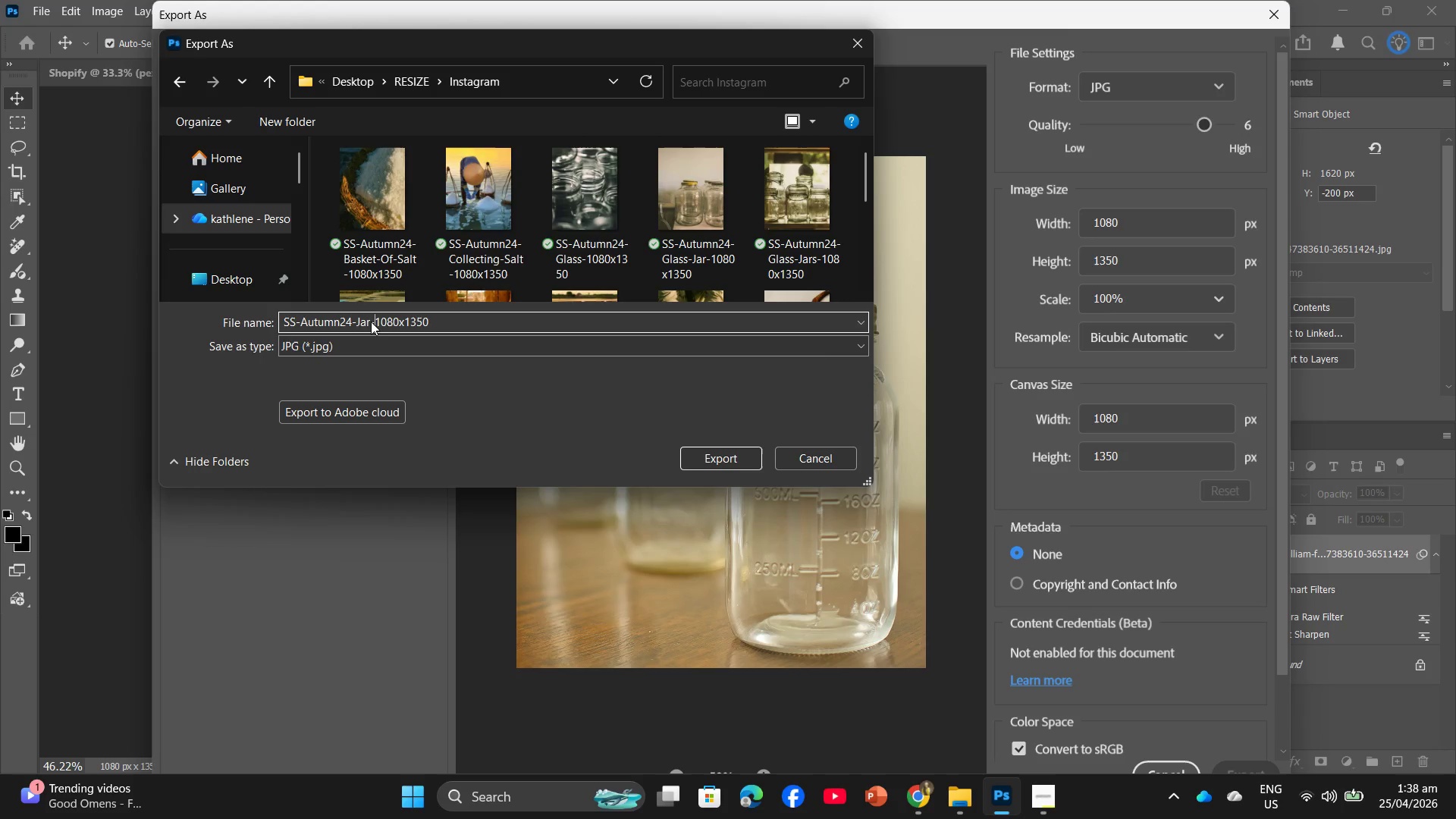 
key(Enter)
 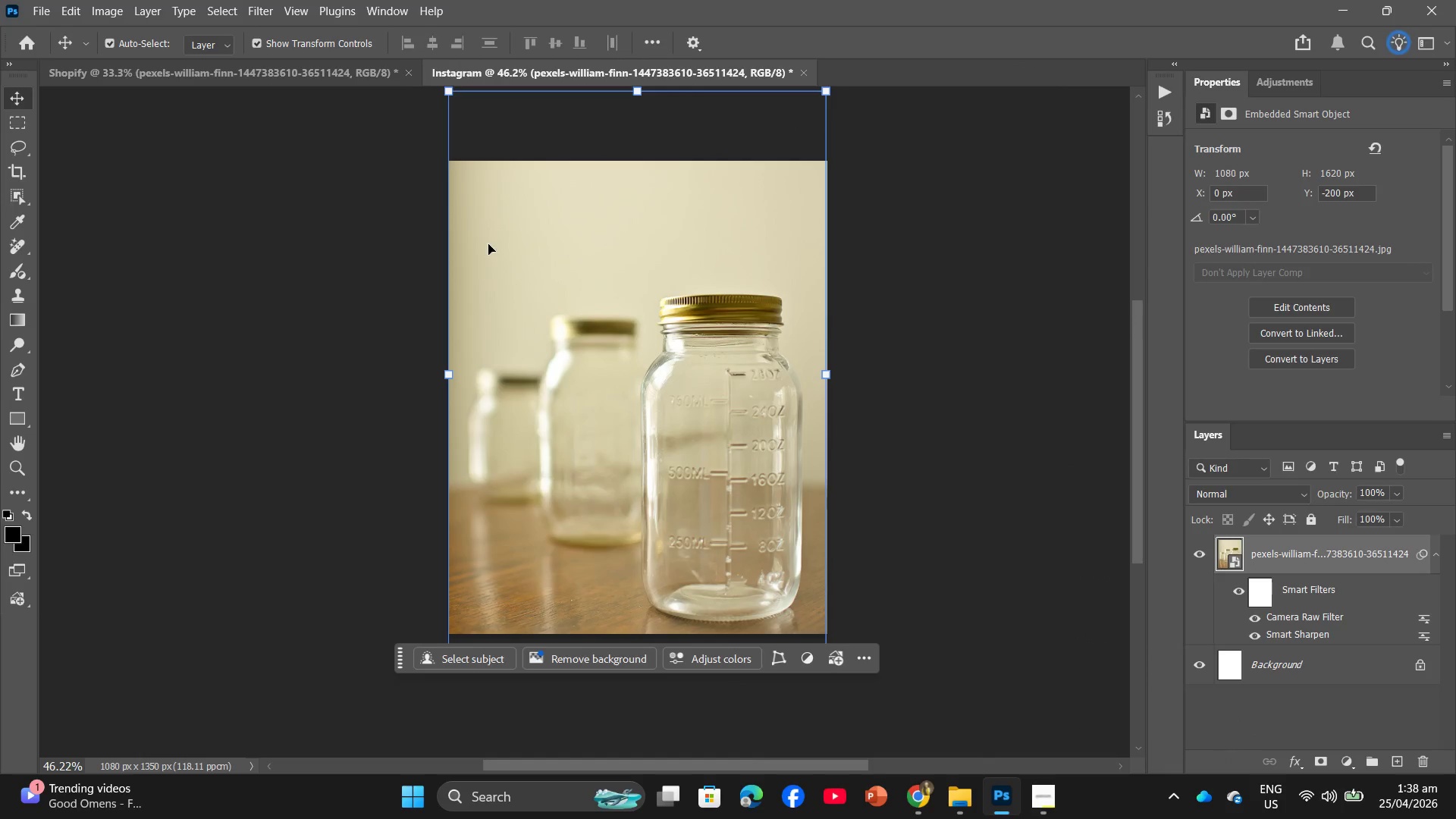 
key(Backspace)
 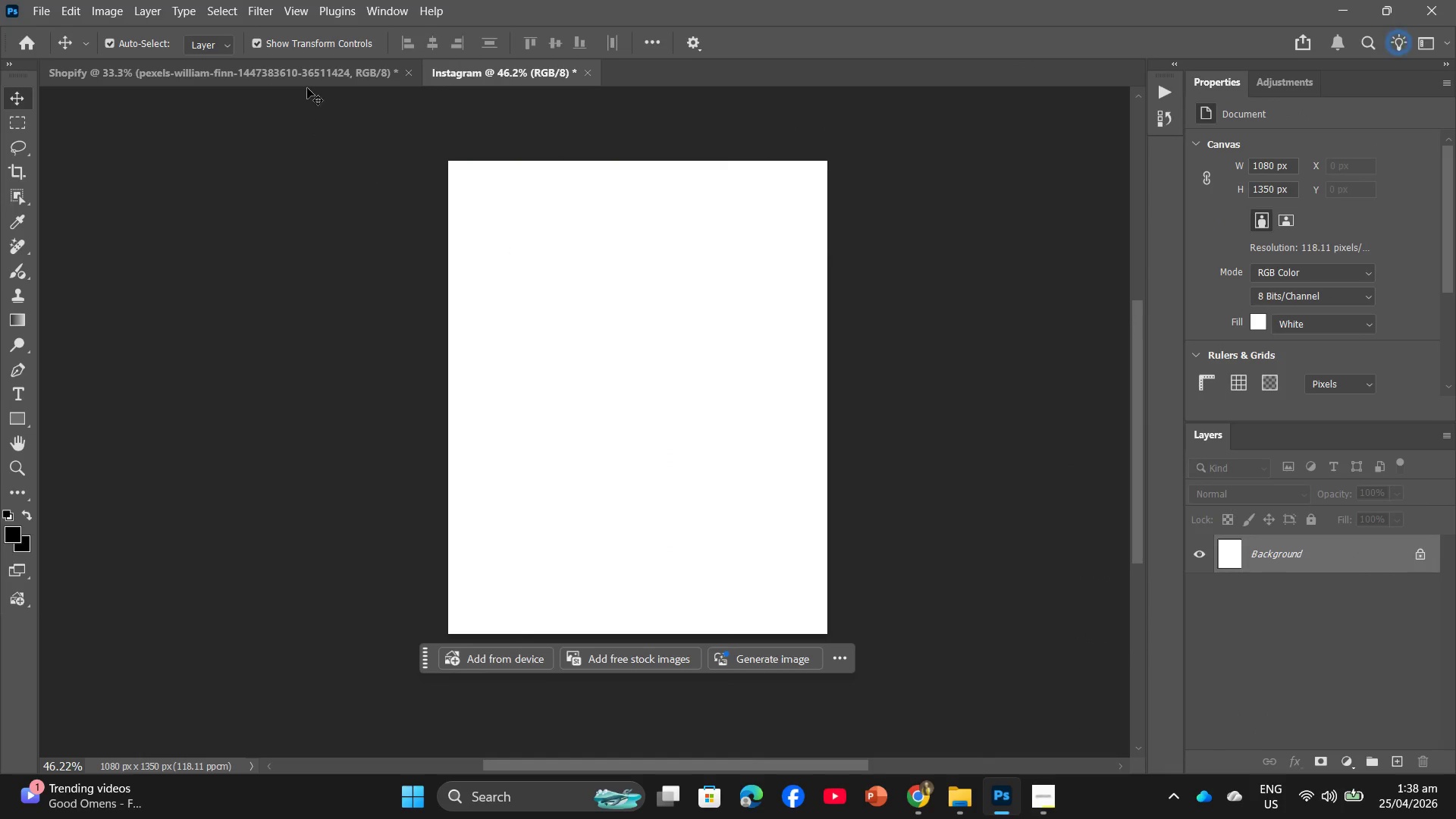 
left_click([312, 72])
 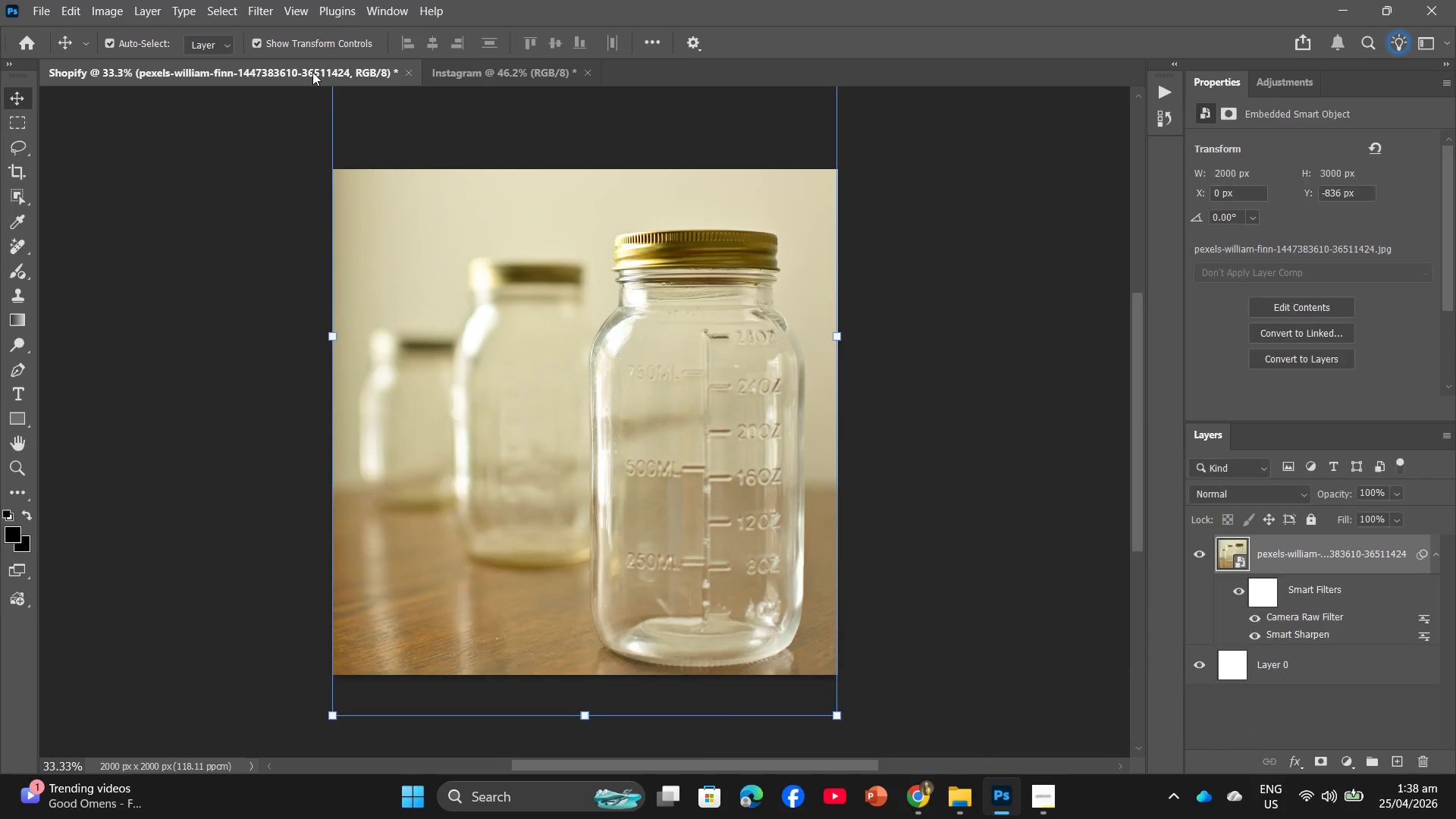 
key(Backspace)
 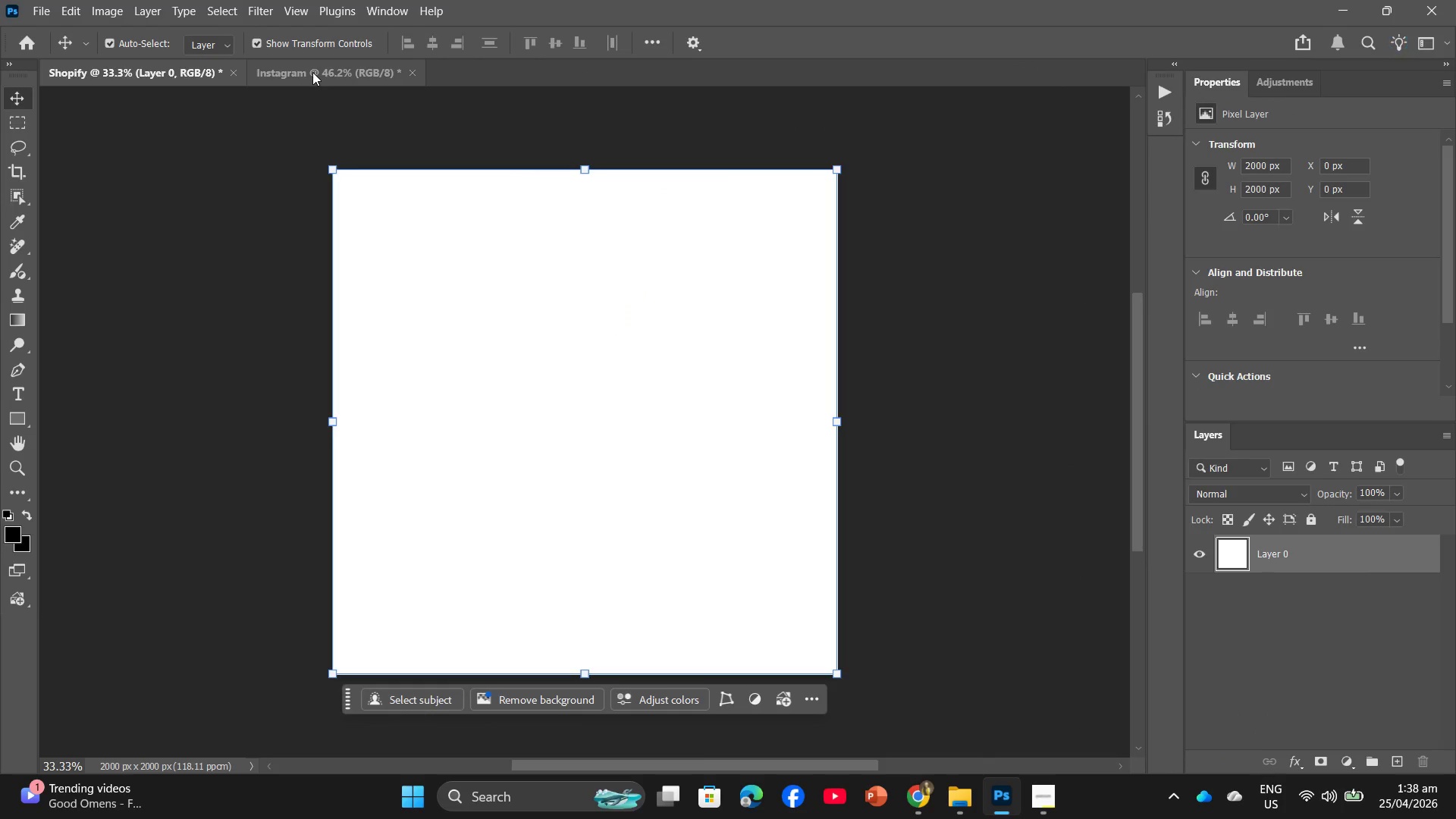 
key(Alt+AltLeft)
 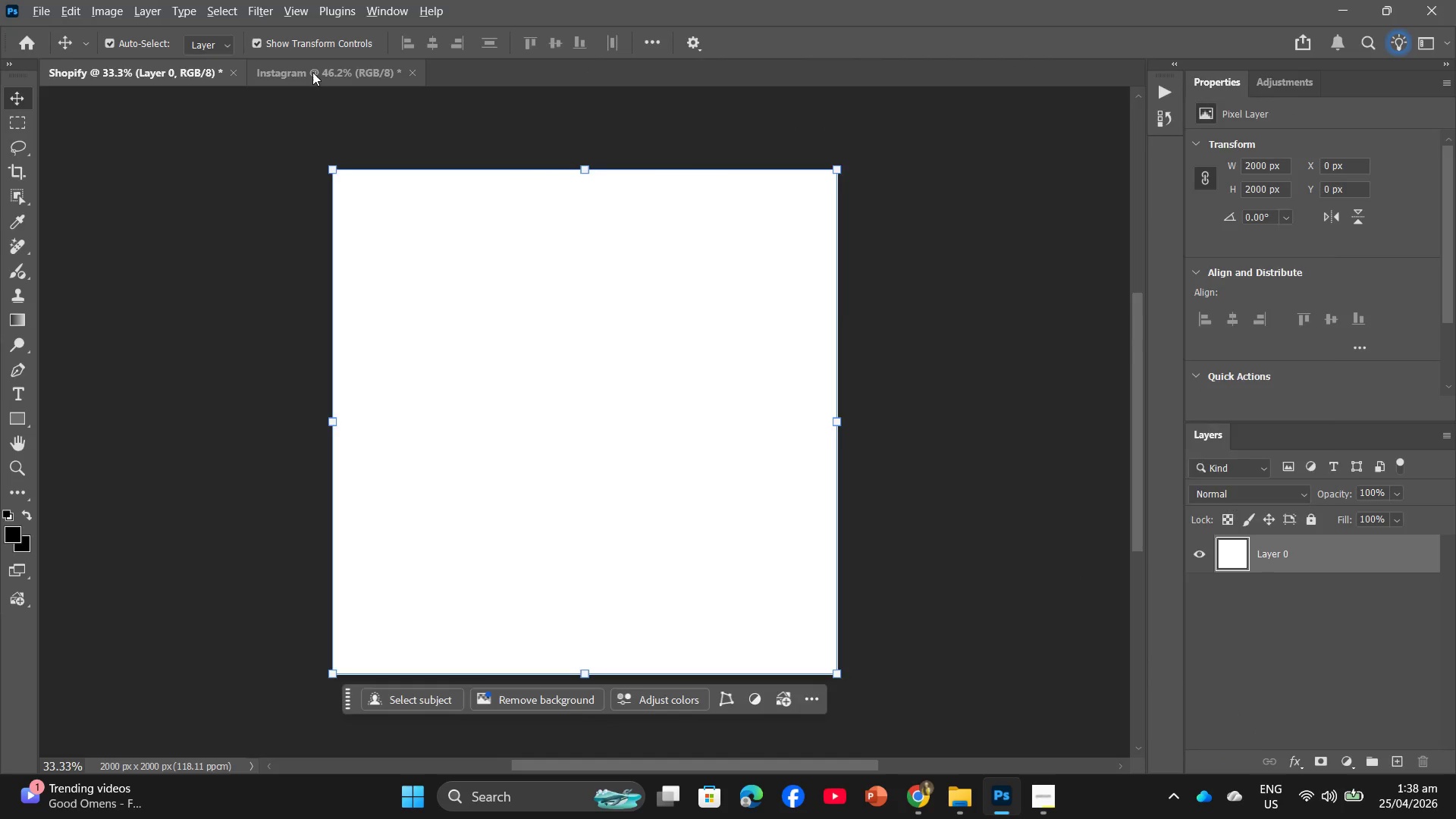 
key(Alt+Tab)
 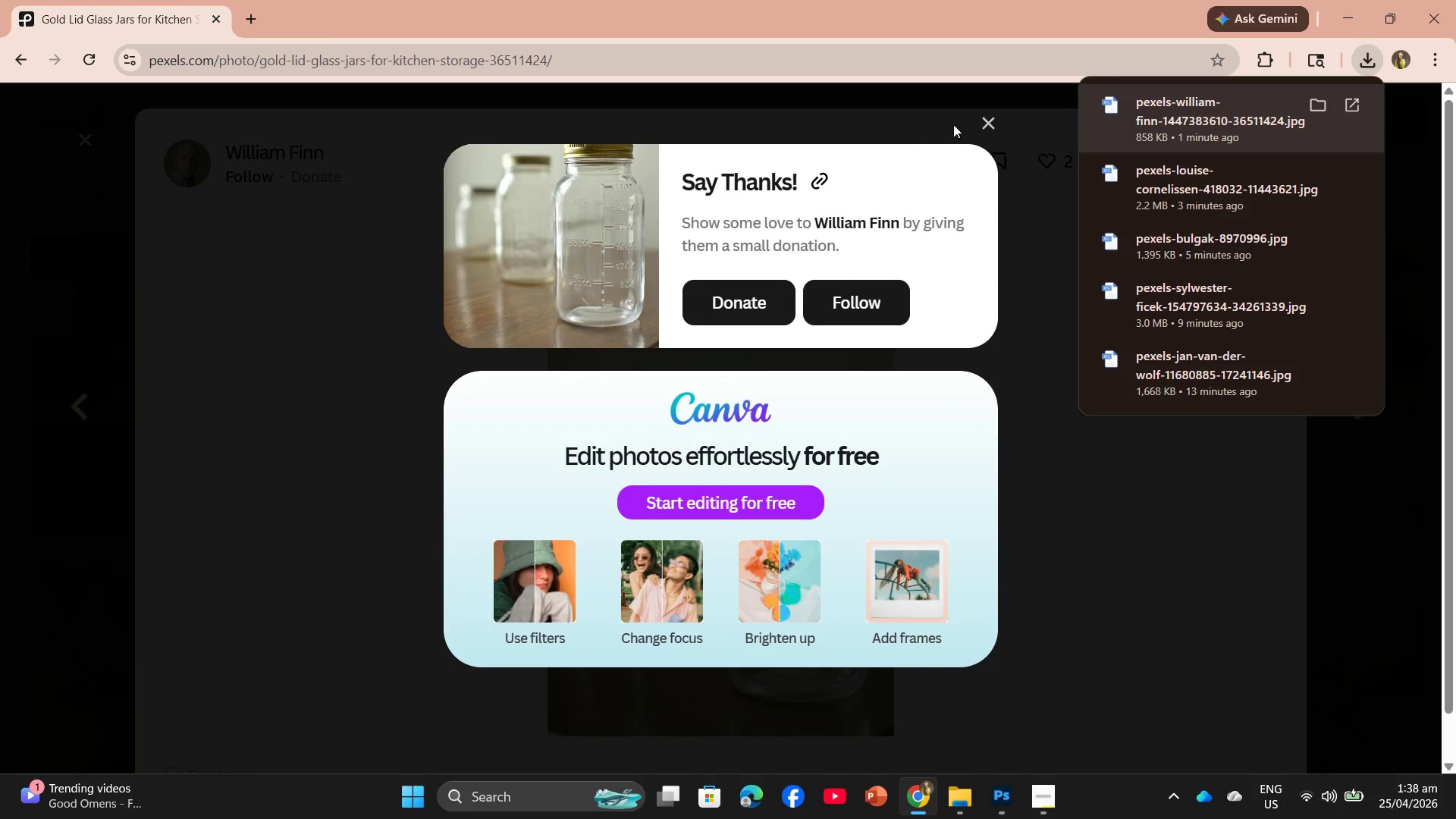 
left_click([989, 119])
 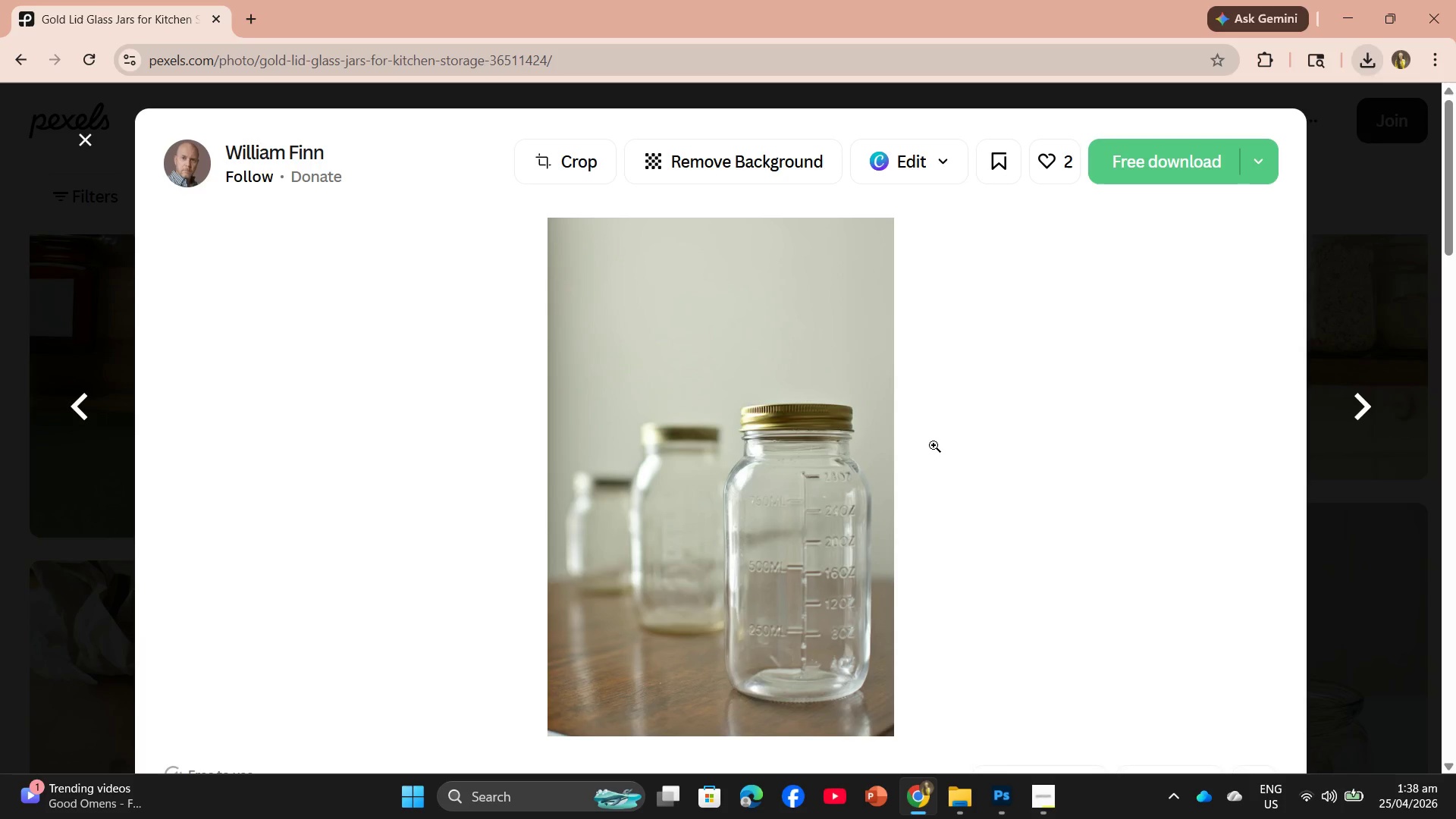 
scroll: coordinate [912, 413], scroll_direction: down, amount: 29.0
 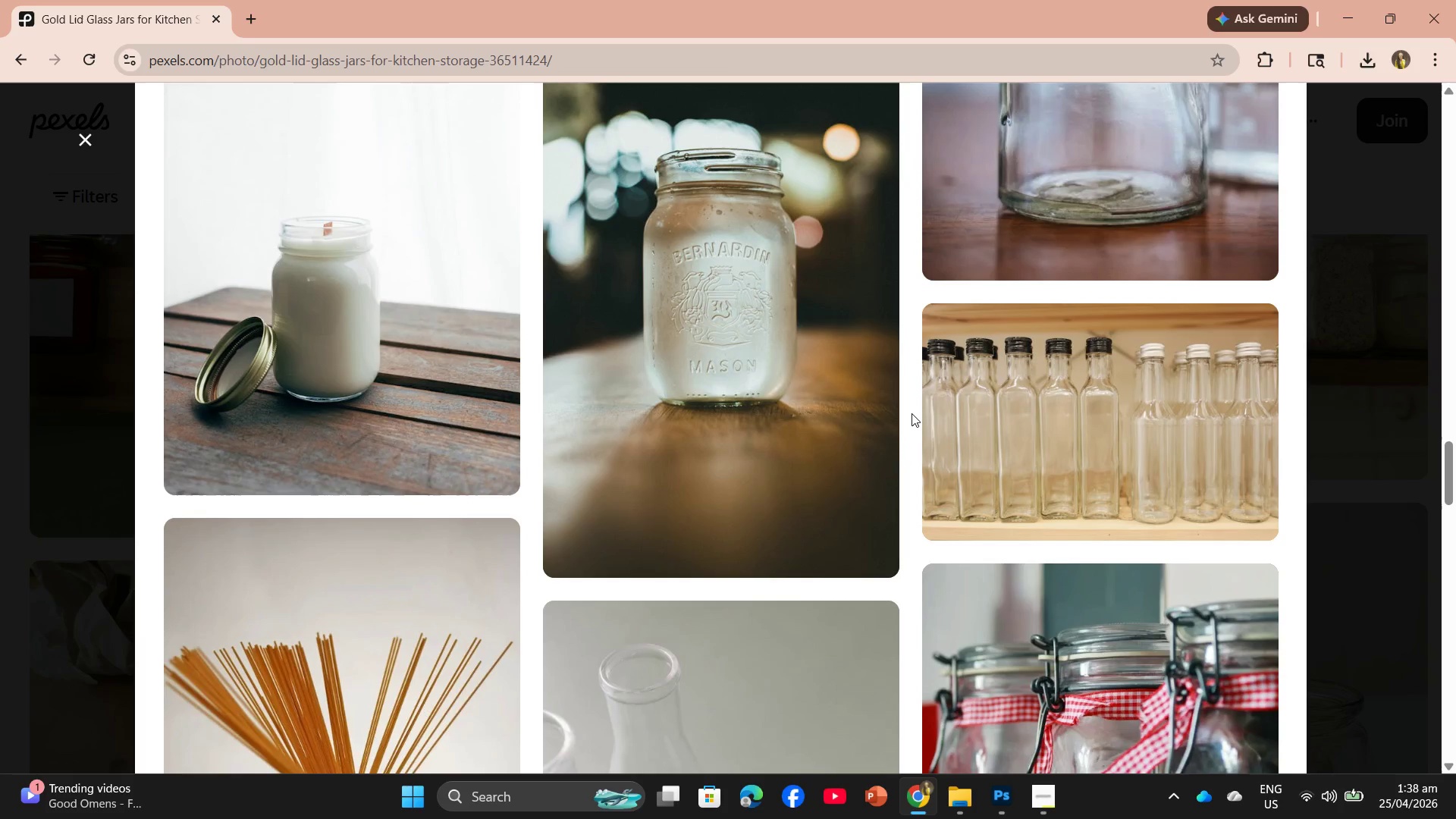 
scroll: coordinate [912, 413], scroll_direction: down, amount: 4.0
 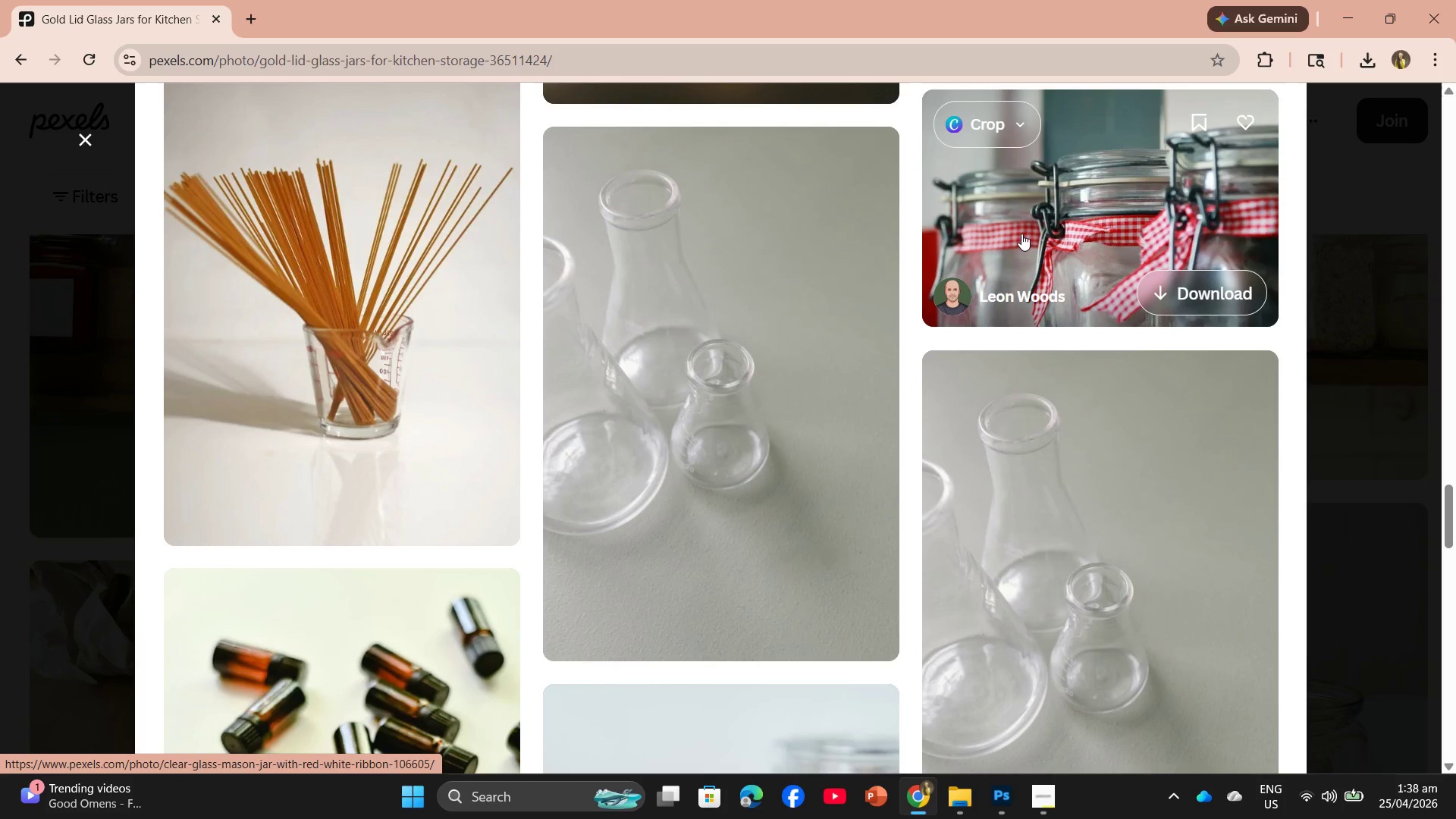 
left_click([1016, 220])
 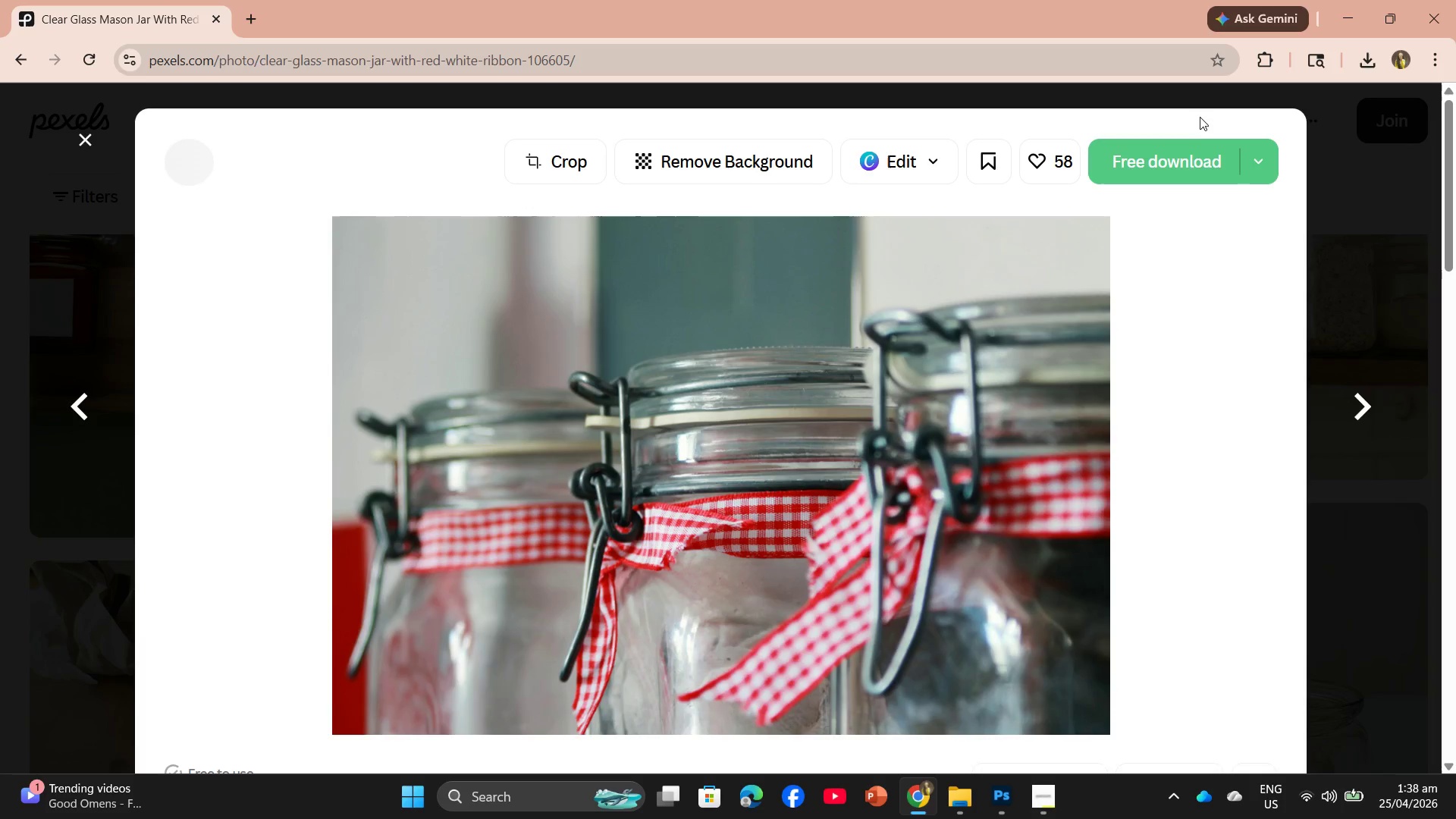 
left_click([1173, 165])
 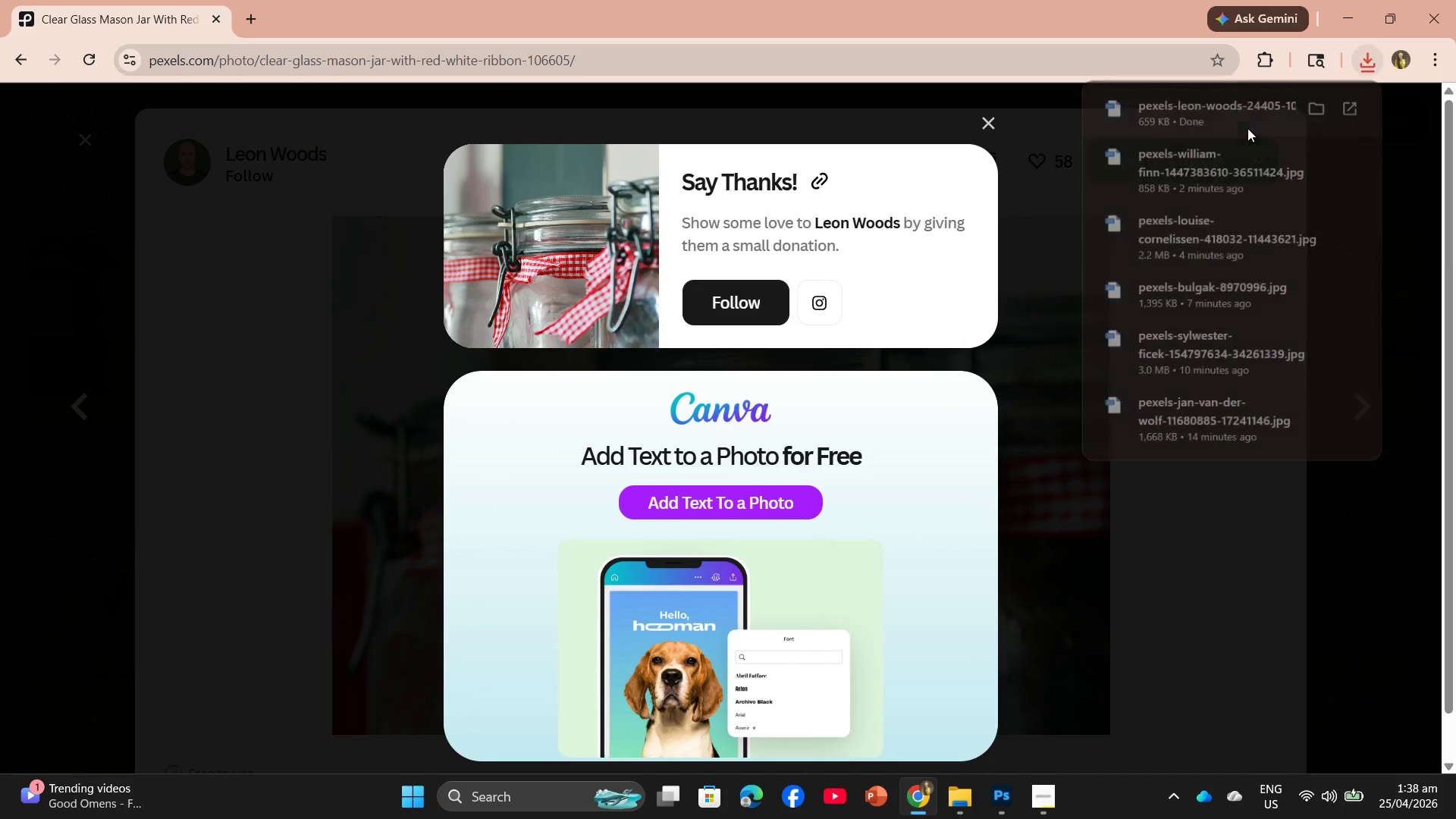 
left_click_drag(start_coordinate=[1214, 105], to_coordinate=[573, 381])
 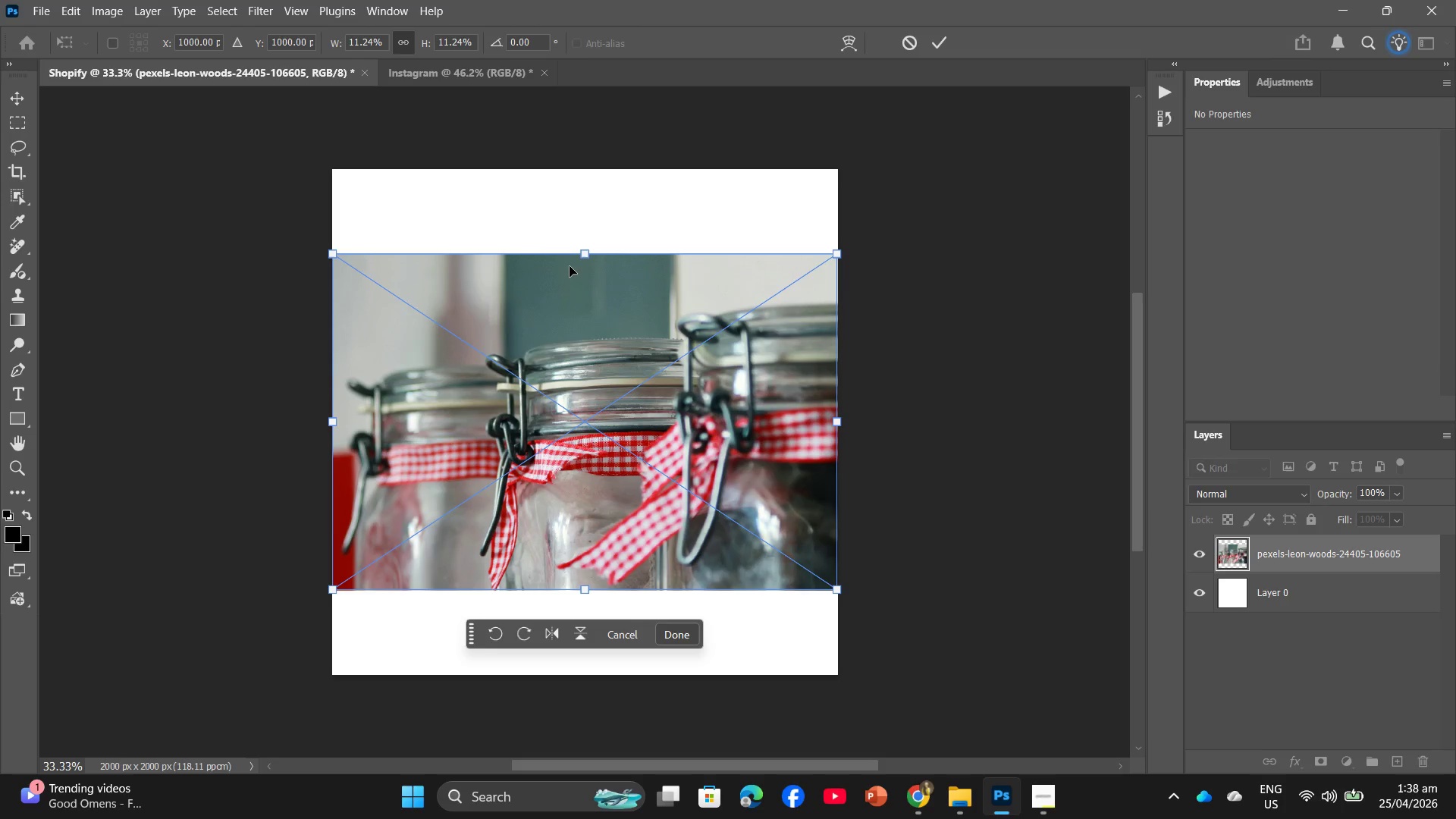 
left_click_drag(start_coordinate=[583, 254], to_coordinate=[601, 159])
 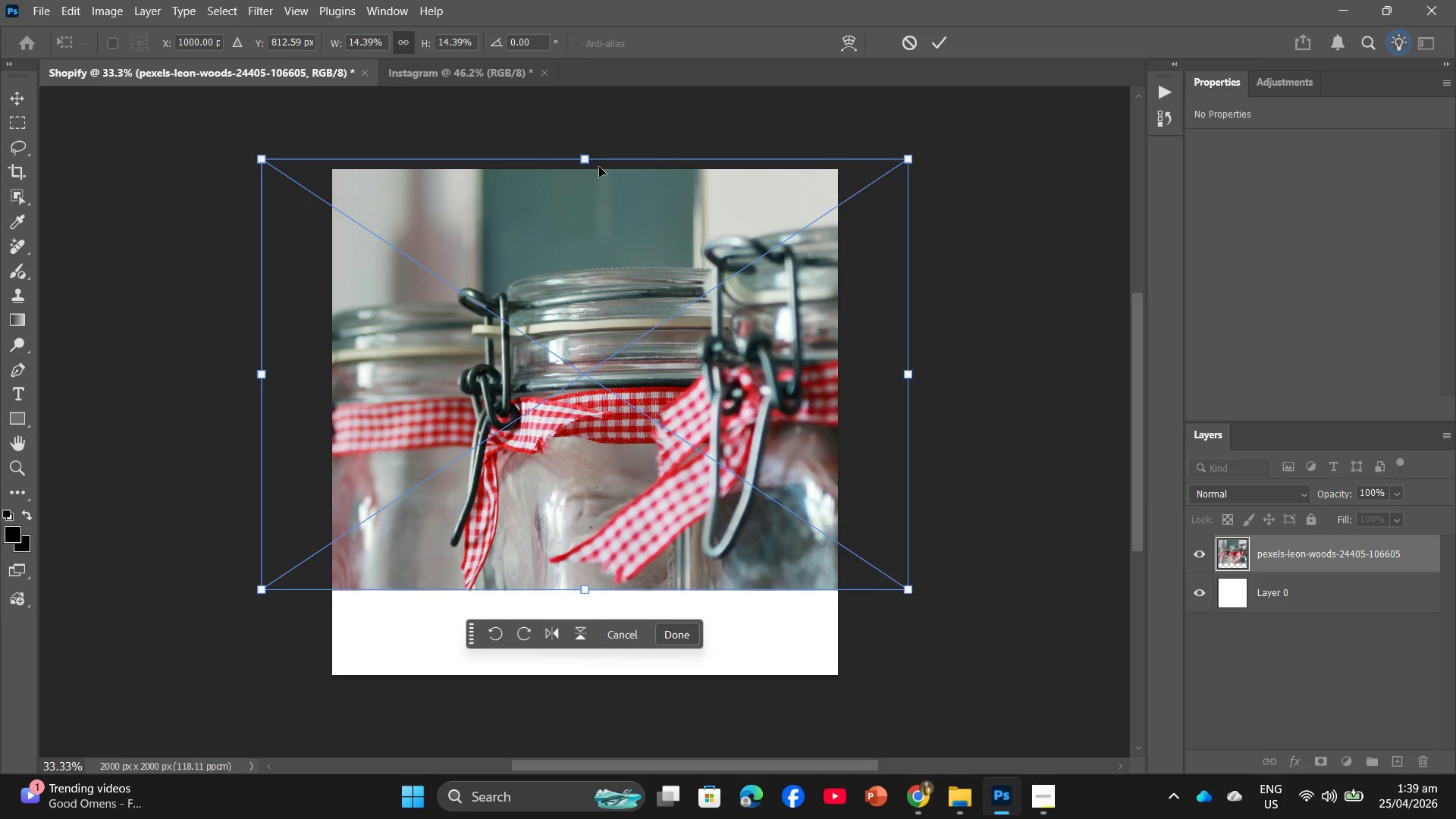 
left_click_drag(start_coordinate=[599, 168], to_coordinate=[599, 172])
 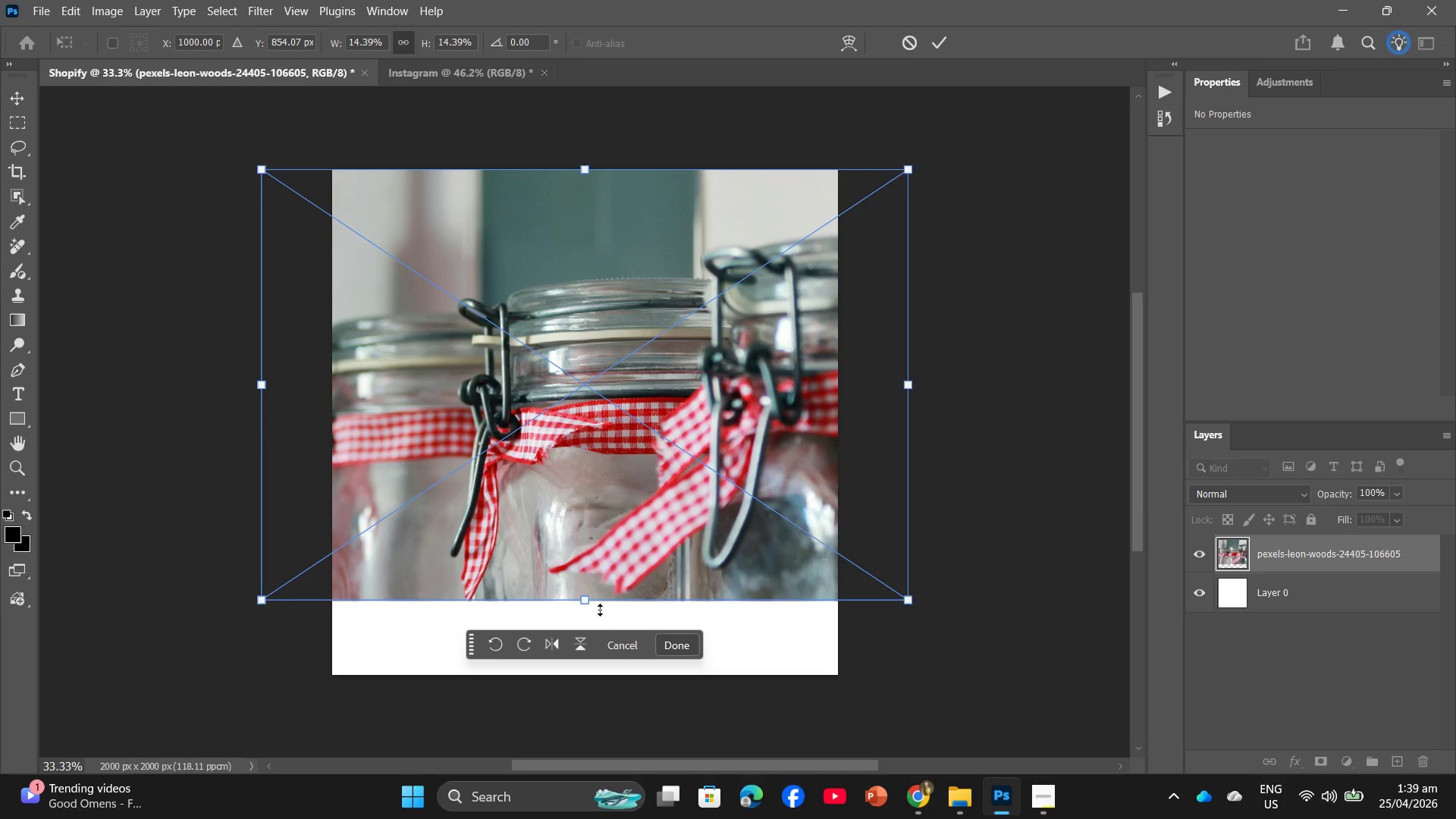 
left_click_drag(start_coordinate=[585, 602], to_coordinate=[582, 673])
 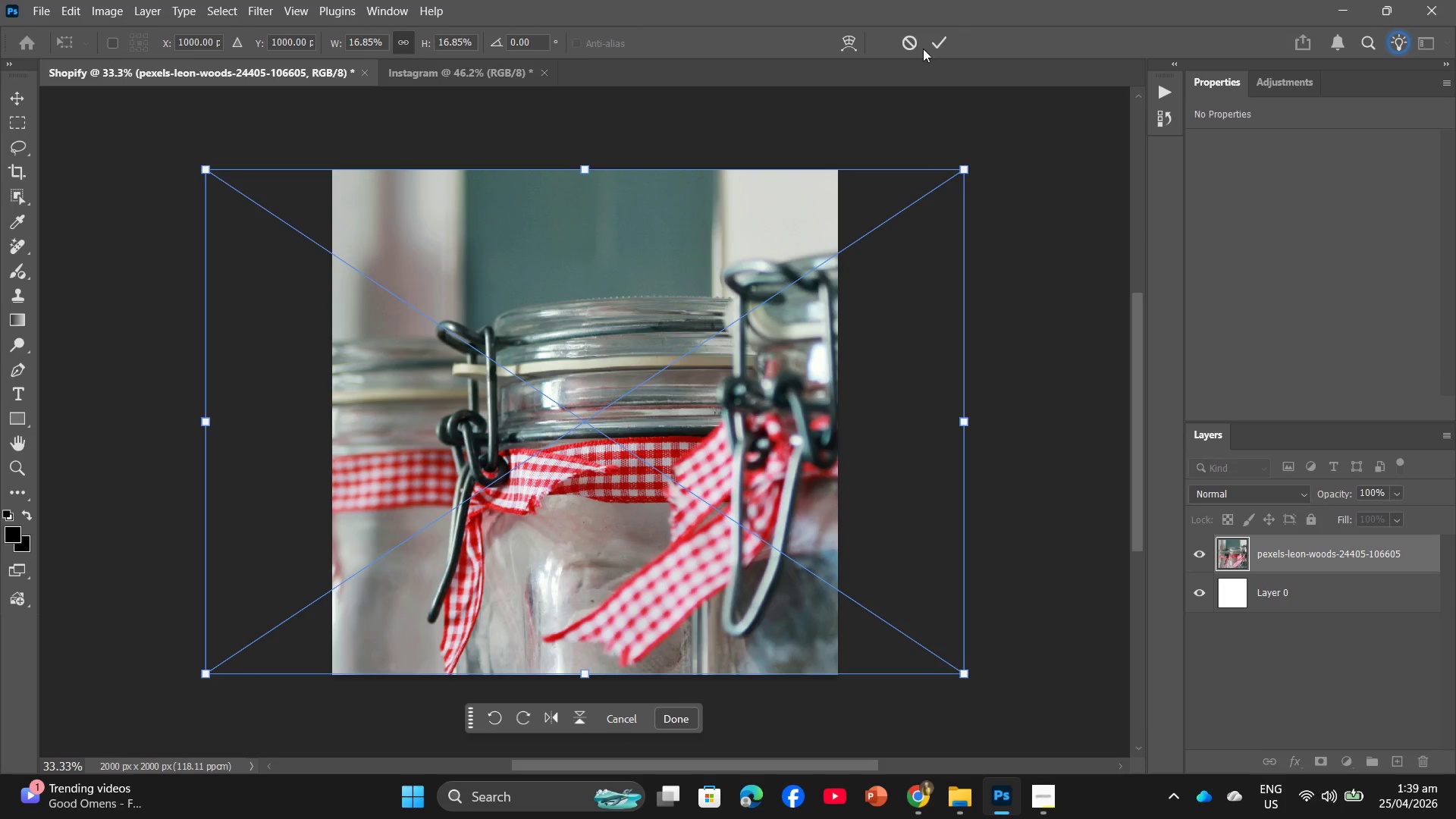 
left_click([934, 38])
 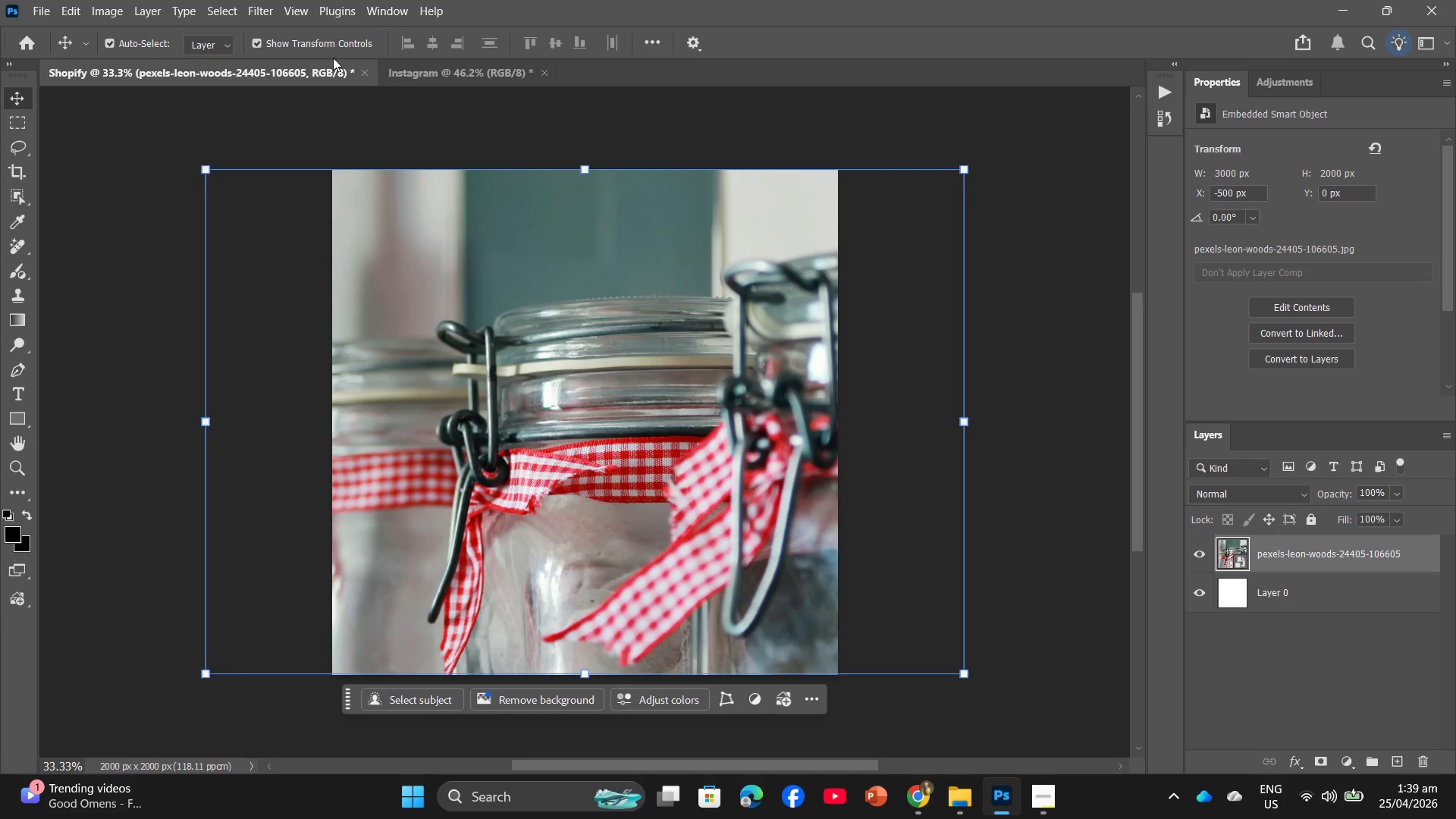 
left_click([412, 67])
 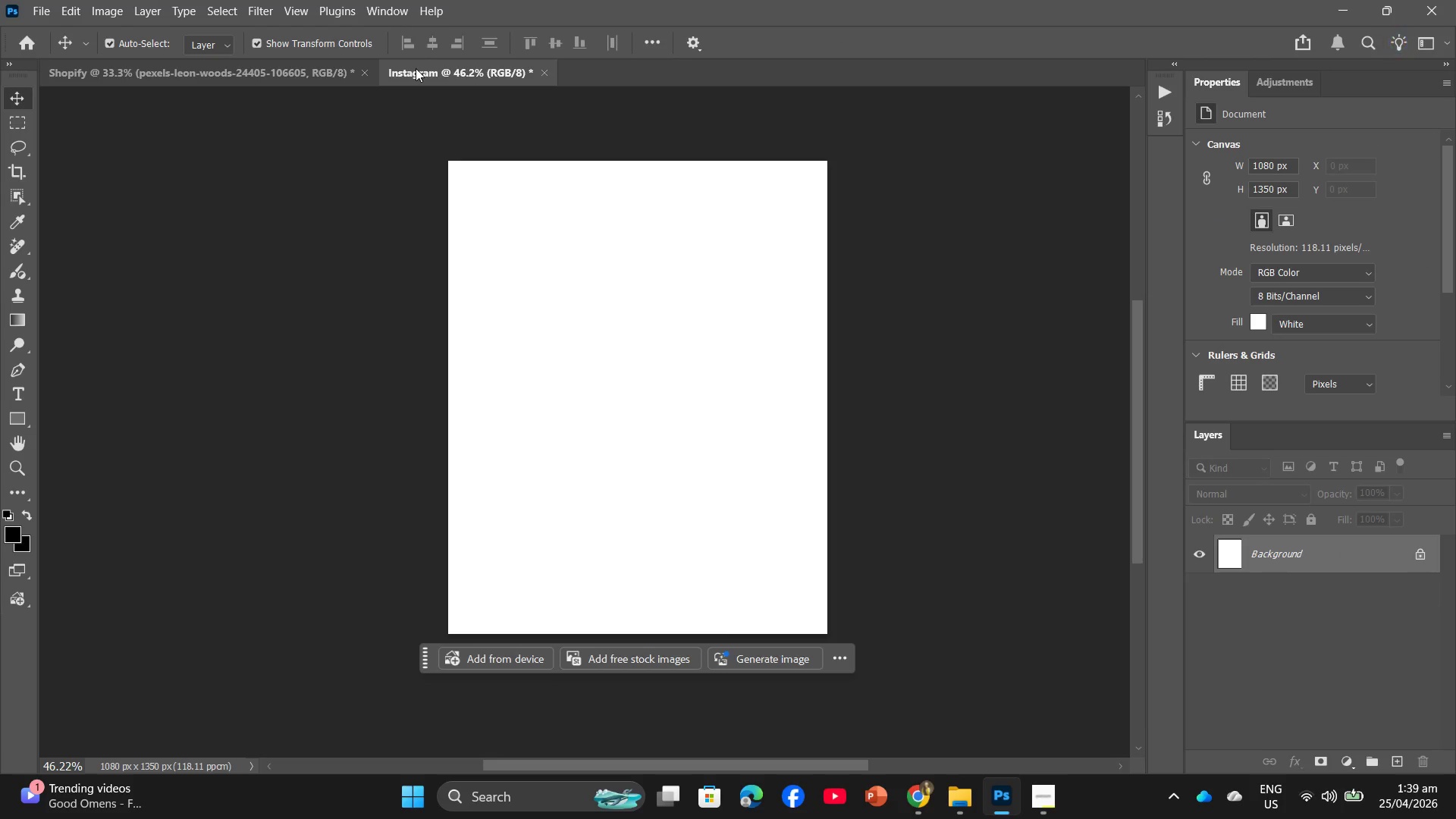 
key(Alt+AltLeft)
 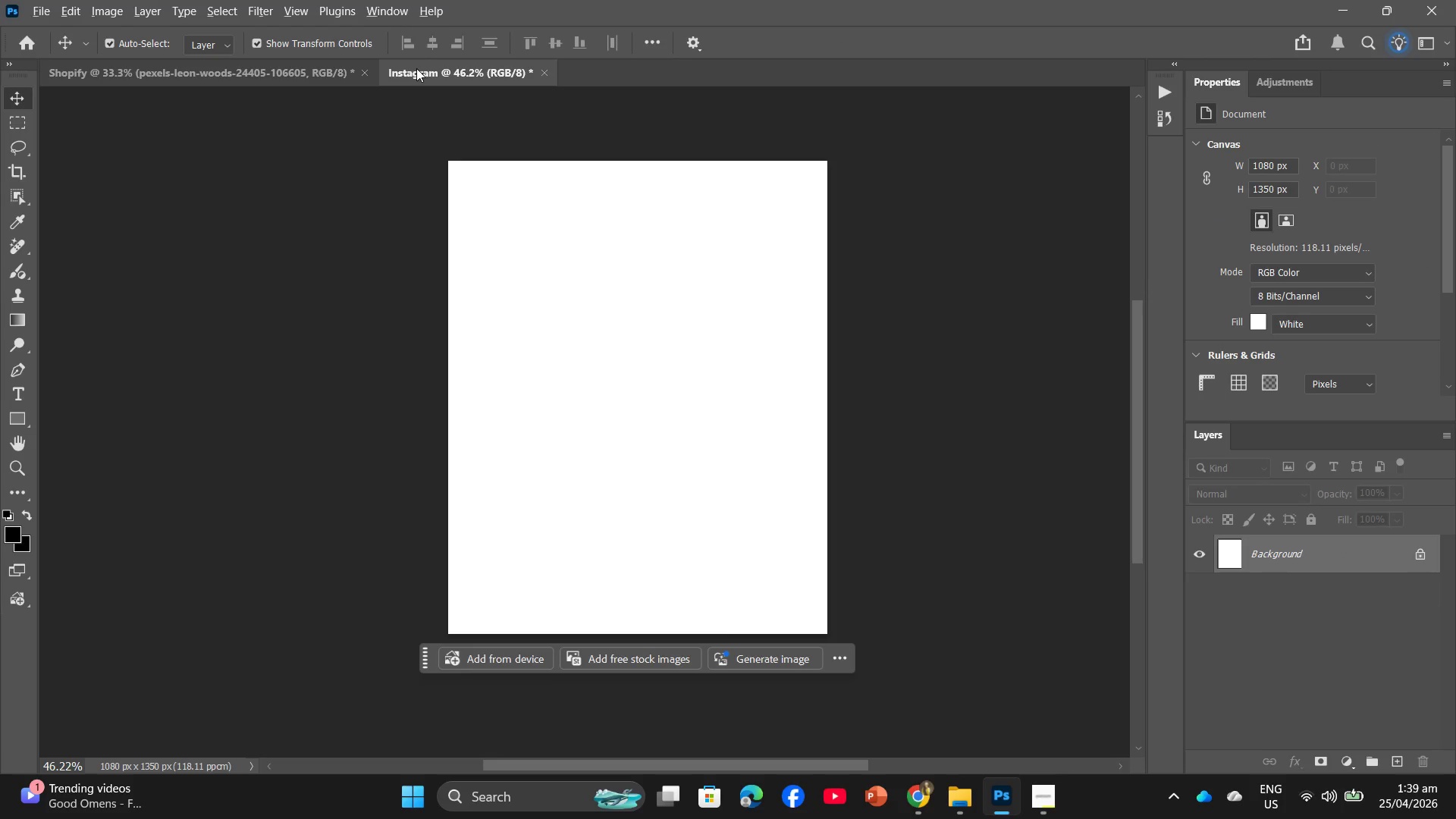 
key(Alt+Tab)
 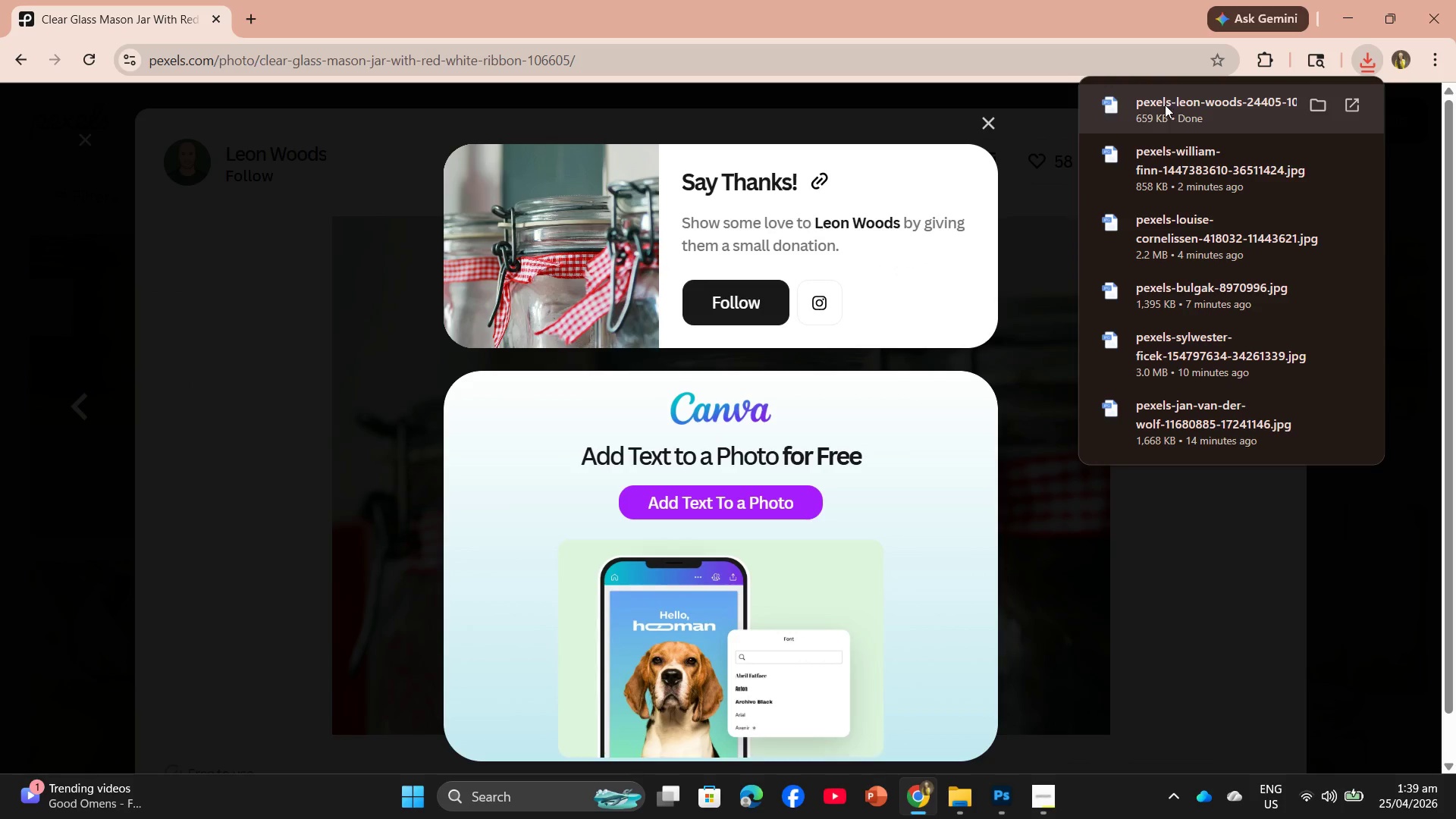 
left_click_drag(start_coordinate=[1172, 101], to_coordinate=[698, 512])
 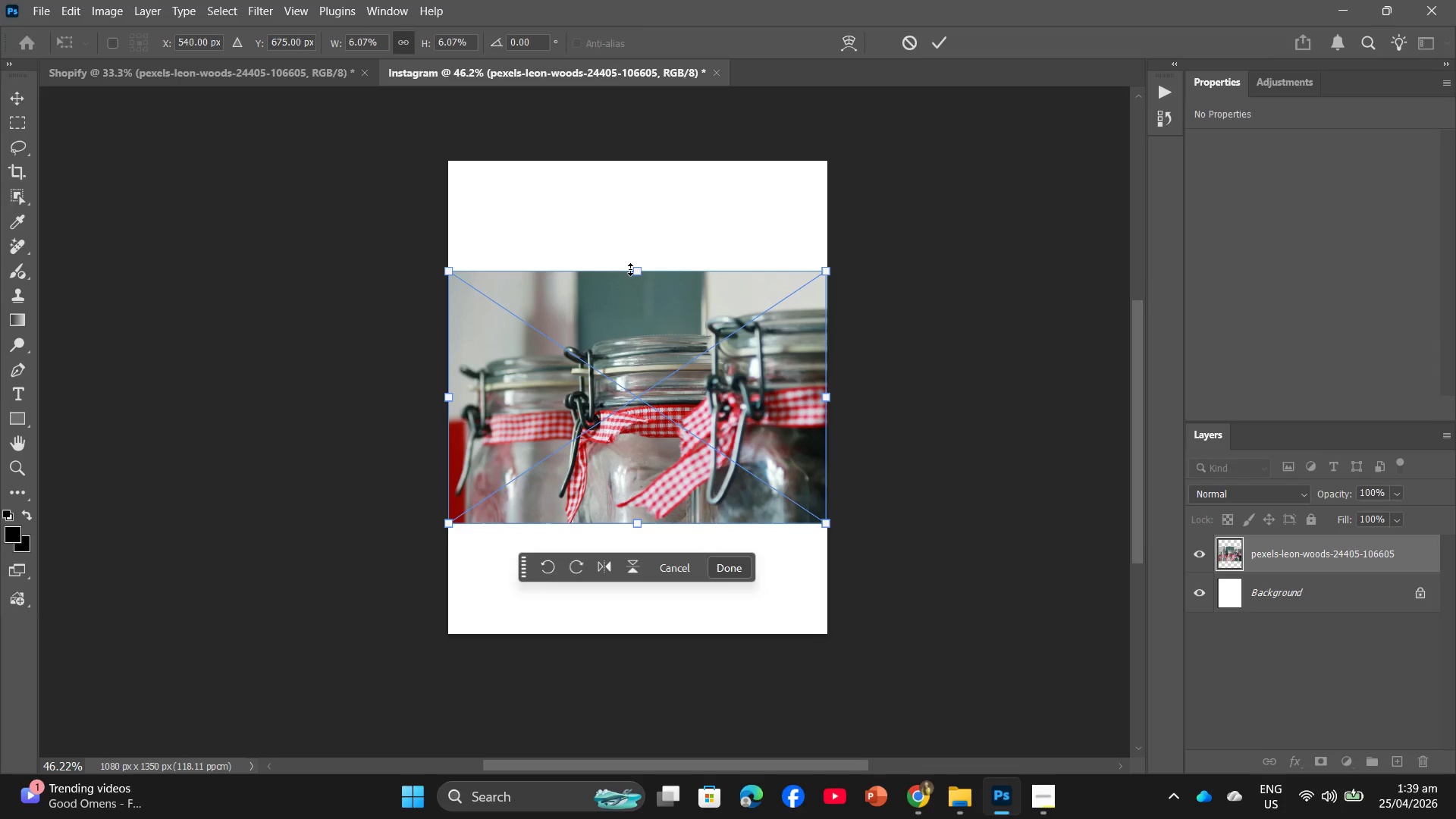 
left_click_drag(start_coordinate=[632, 269], to_coordinate=[627, 165])
 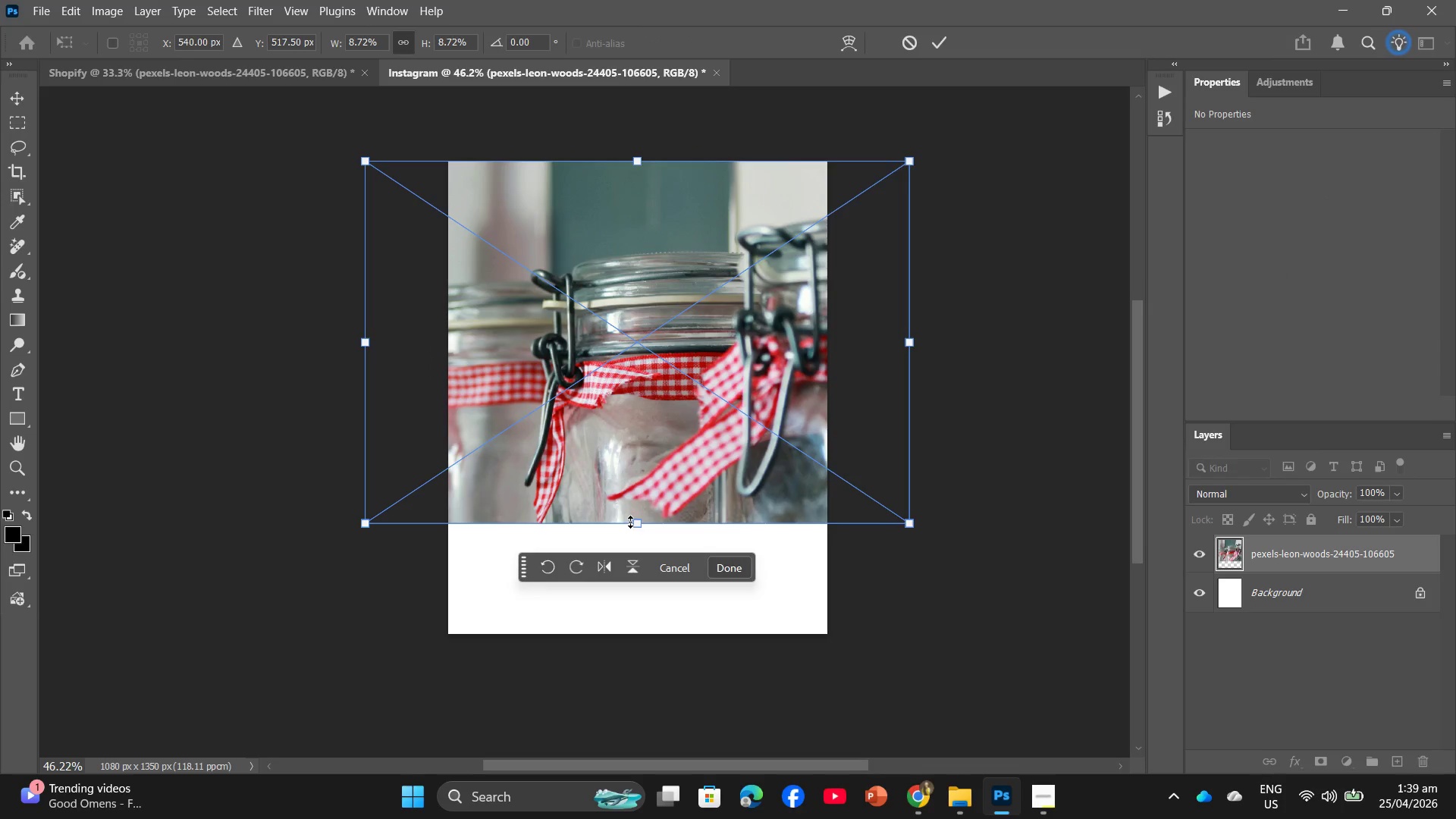 
left_click_drag(start_coordinate=[638, 521], to_coordinate=[629, 626])
 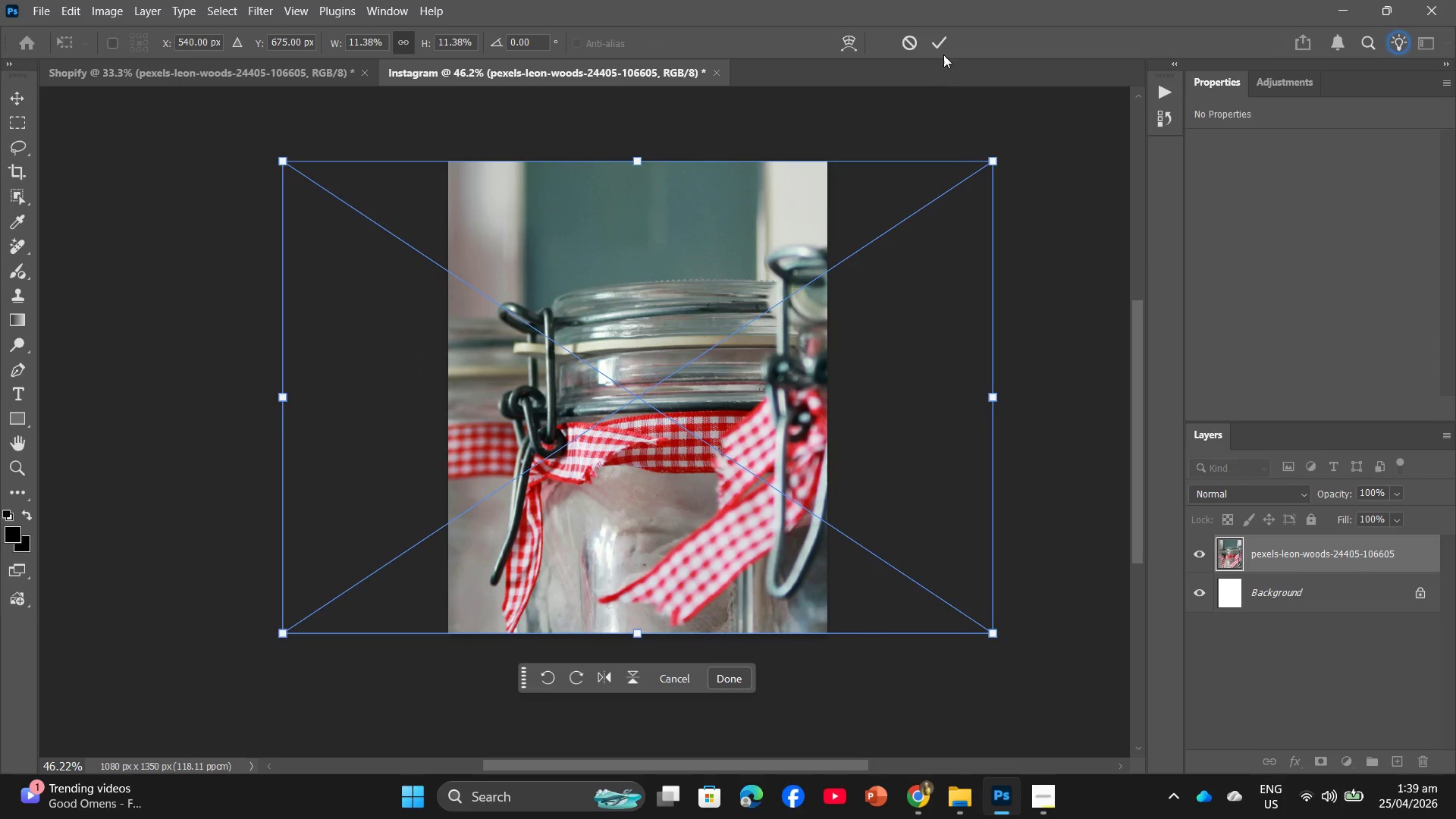 
left_click([940, 42])
 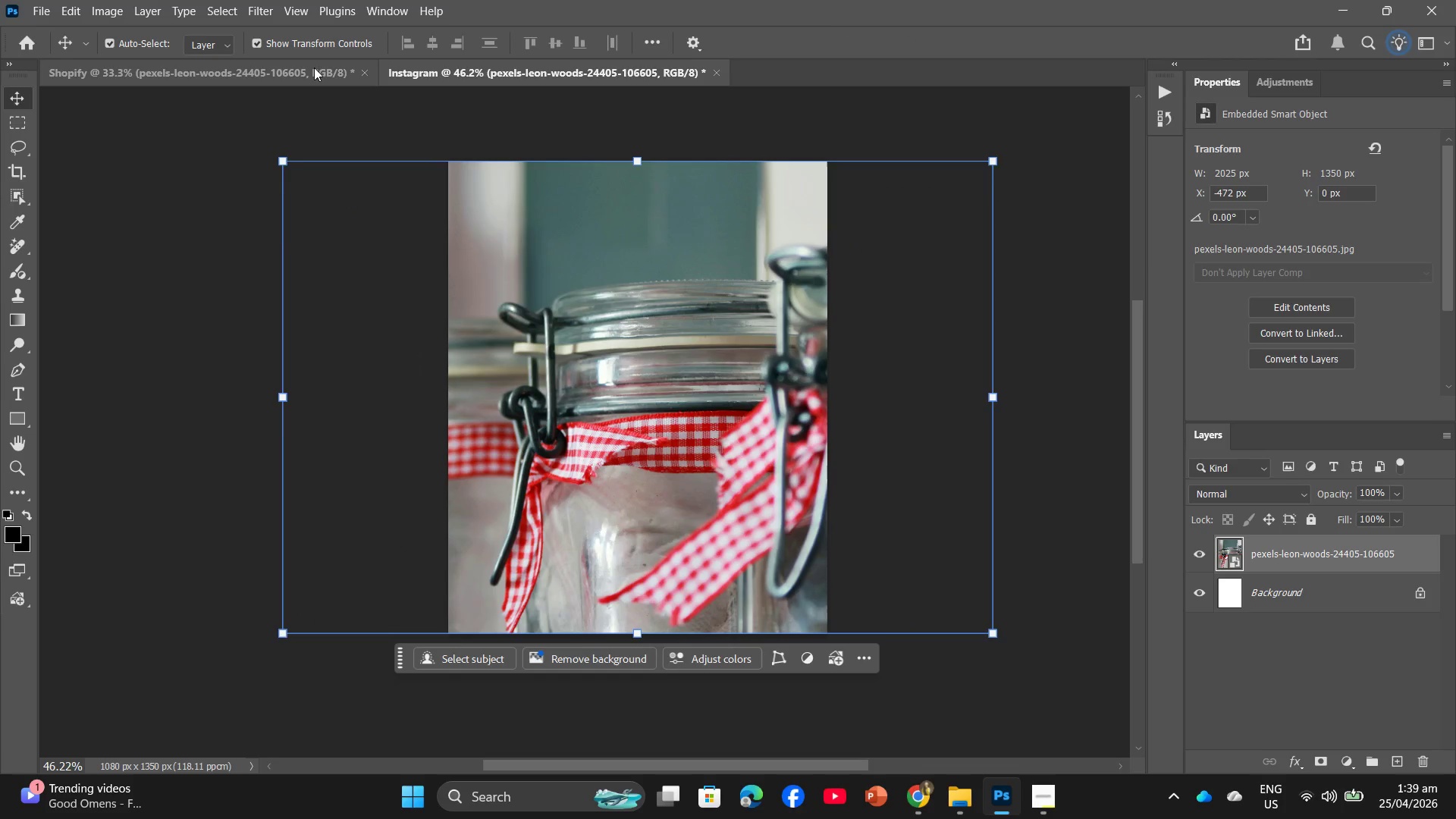 
left_click([302, 74])
 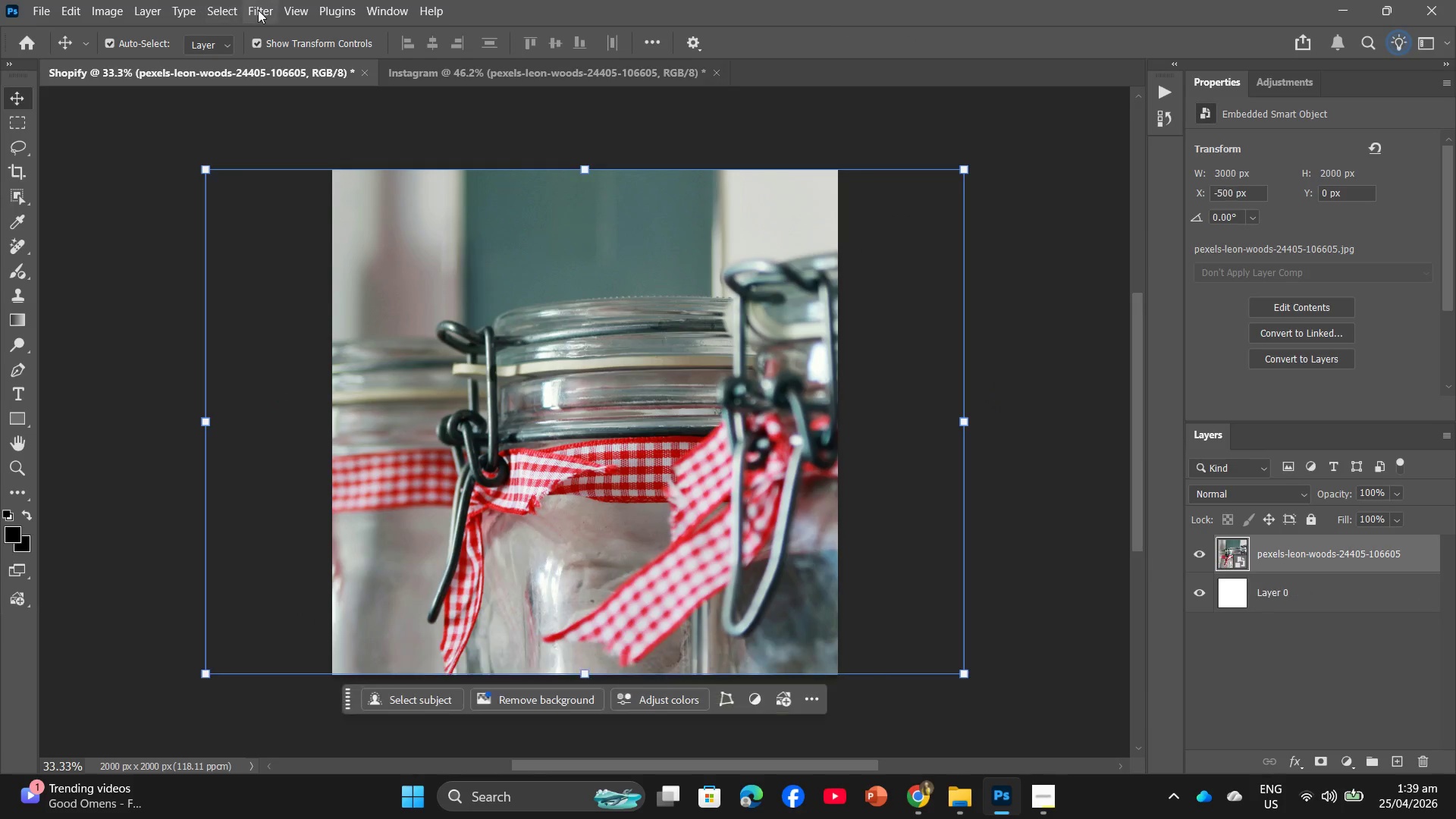 
left_click([260, 10])
 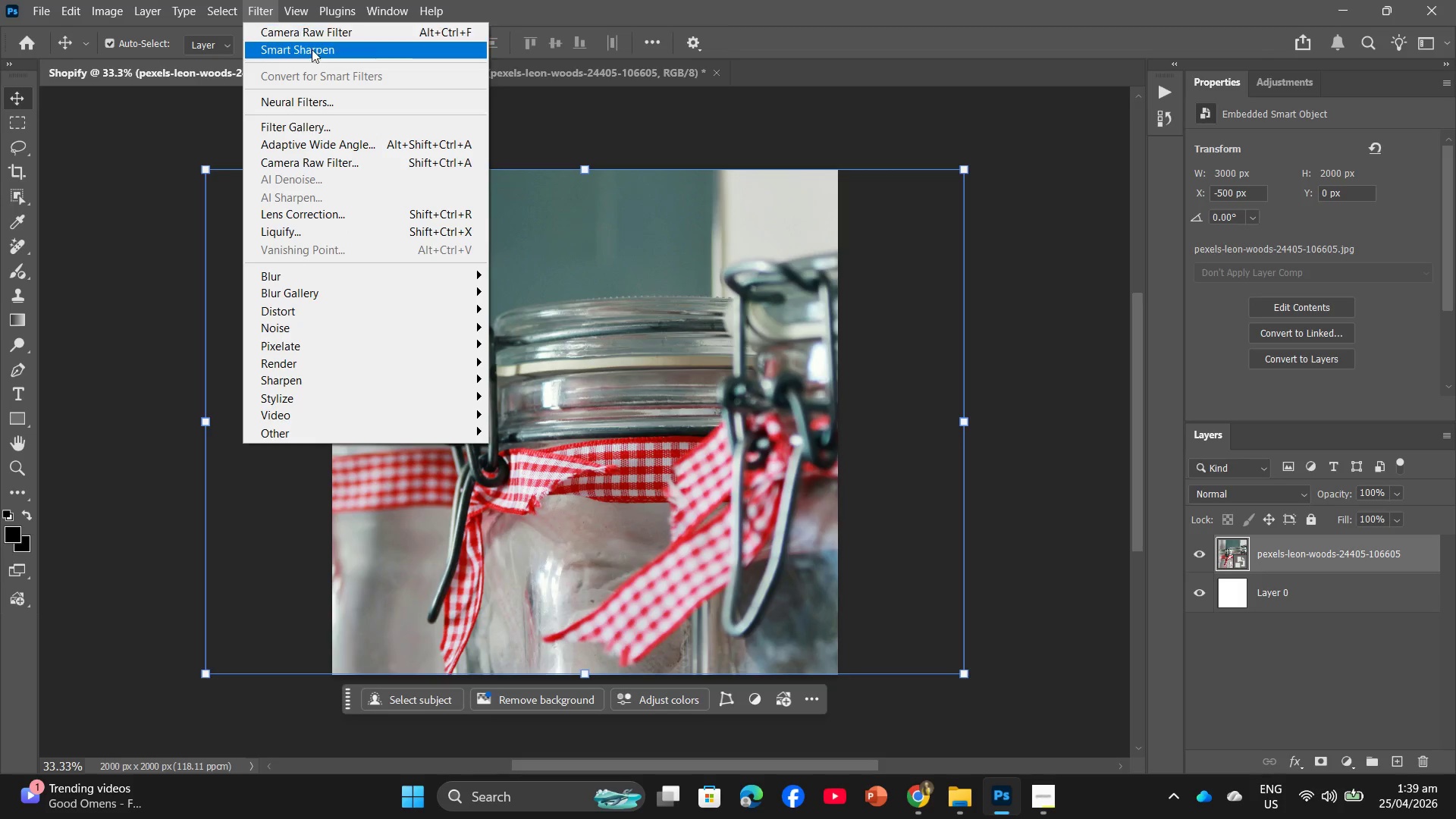 
left_click([311, 52])
 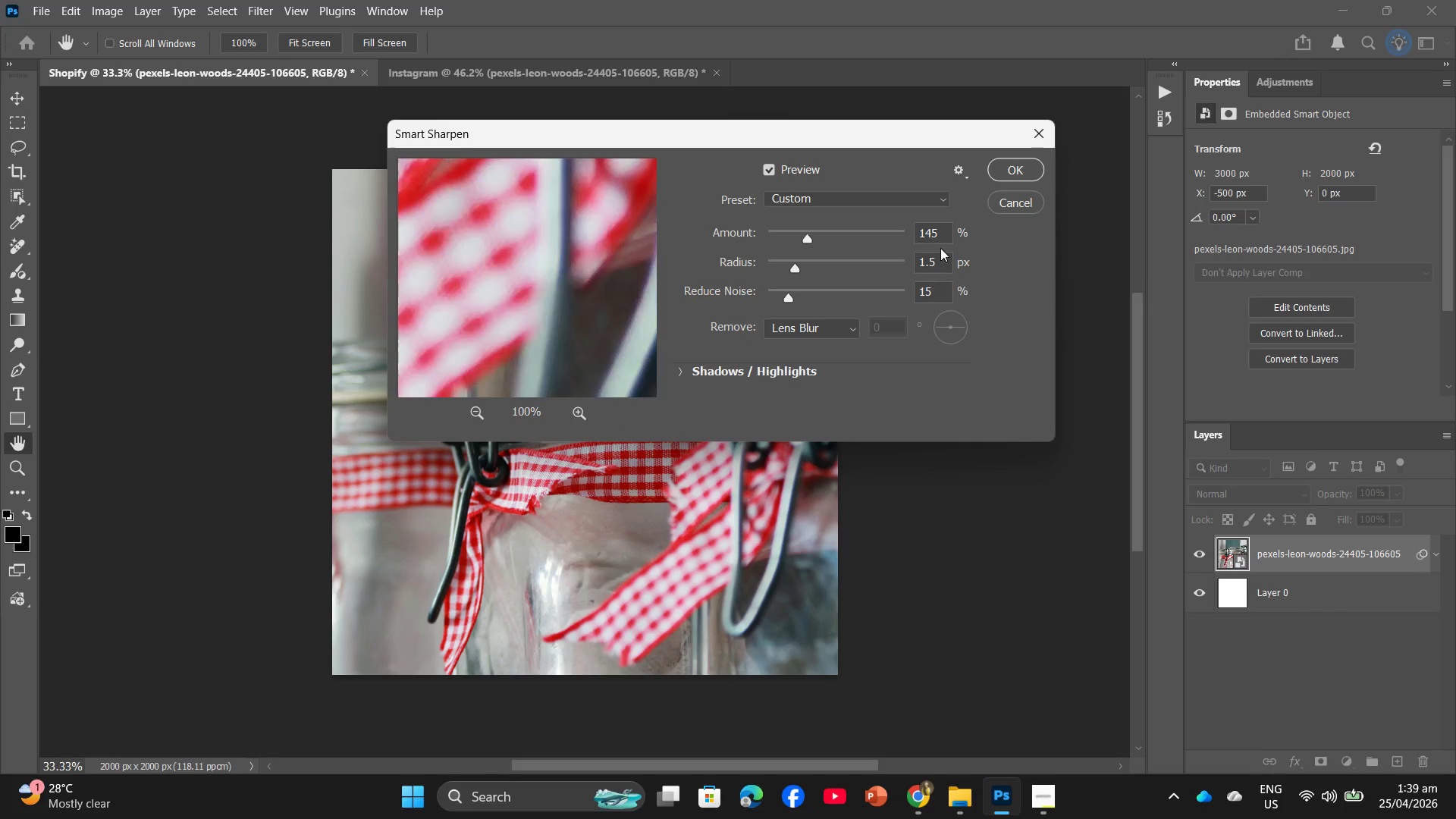 
left_click([1009, 167])
 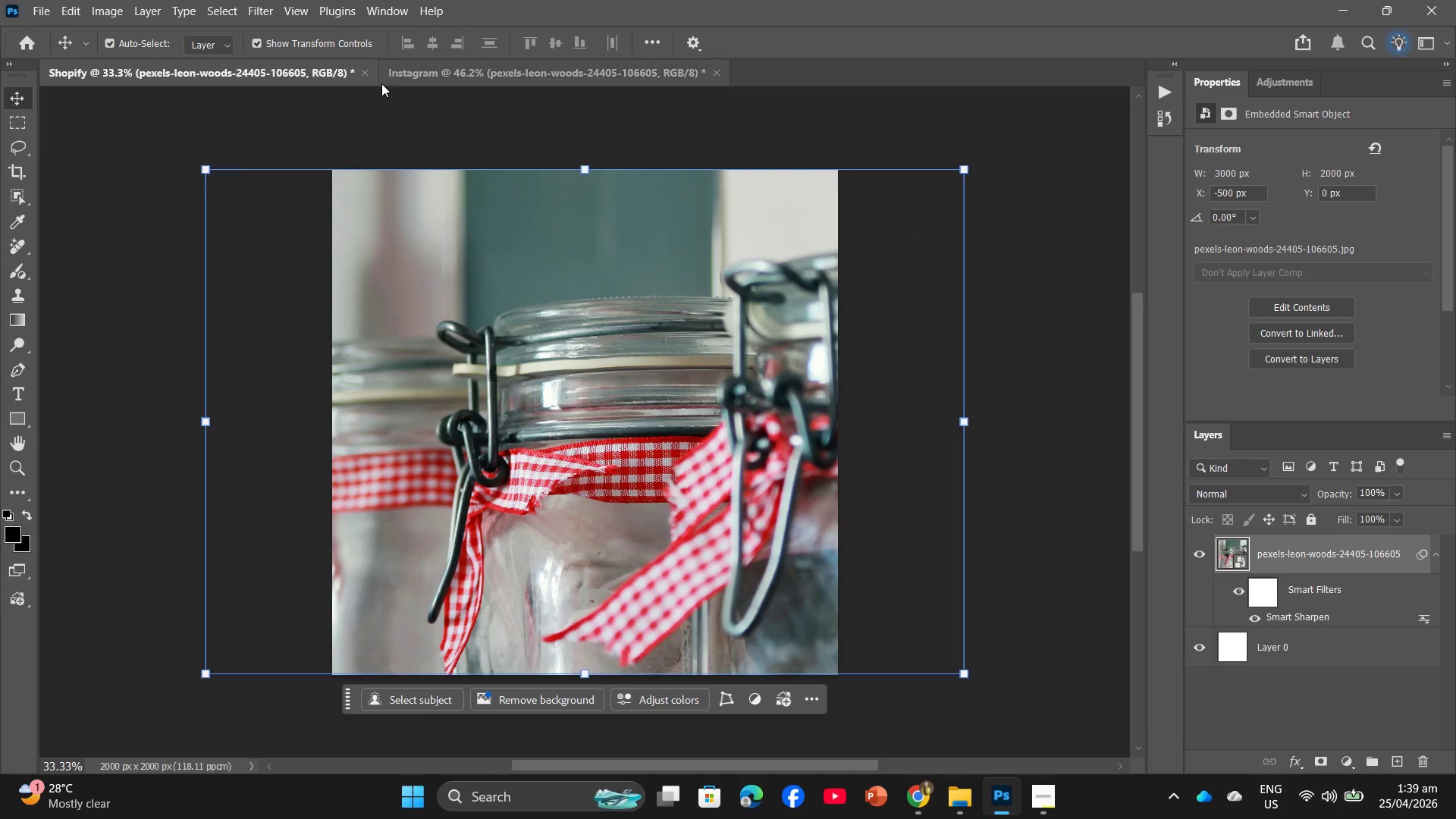 
left_click([249, 2])
 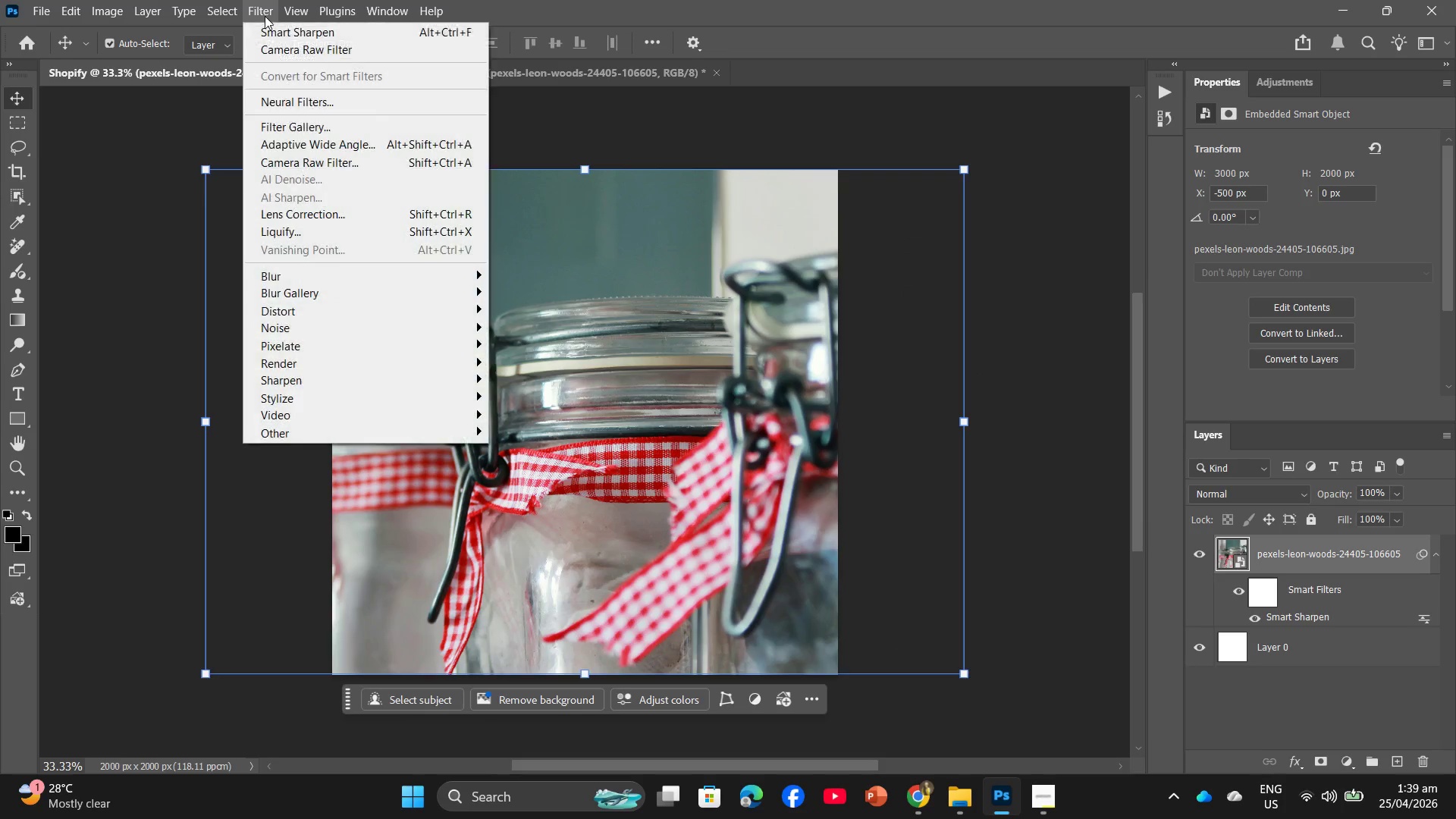 
left_click([262, 48])
 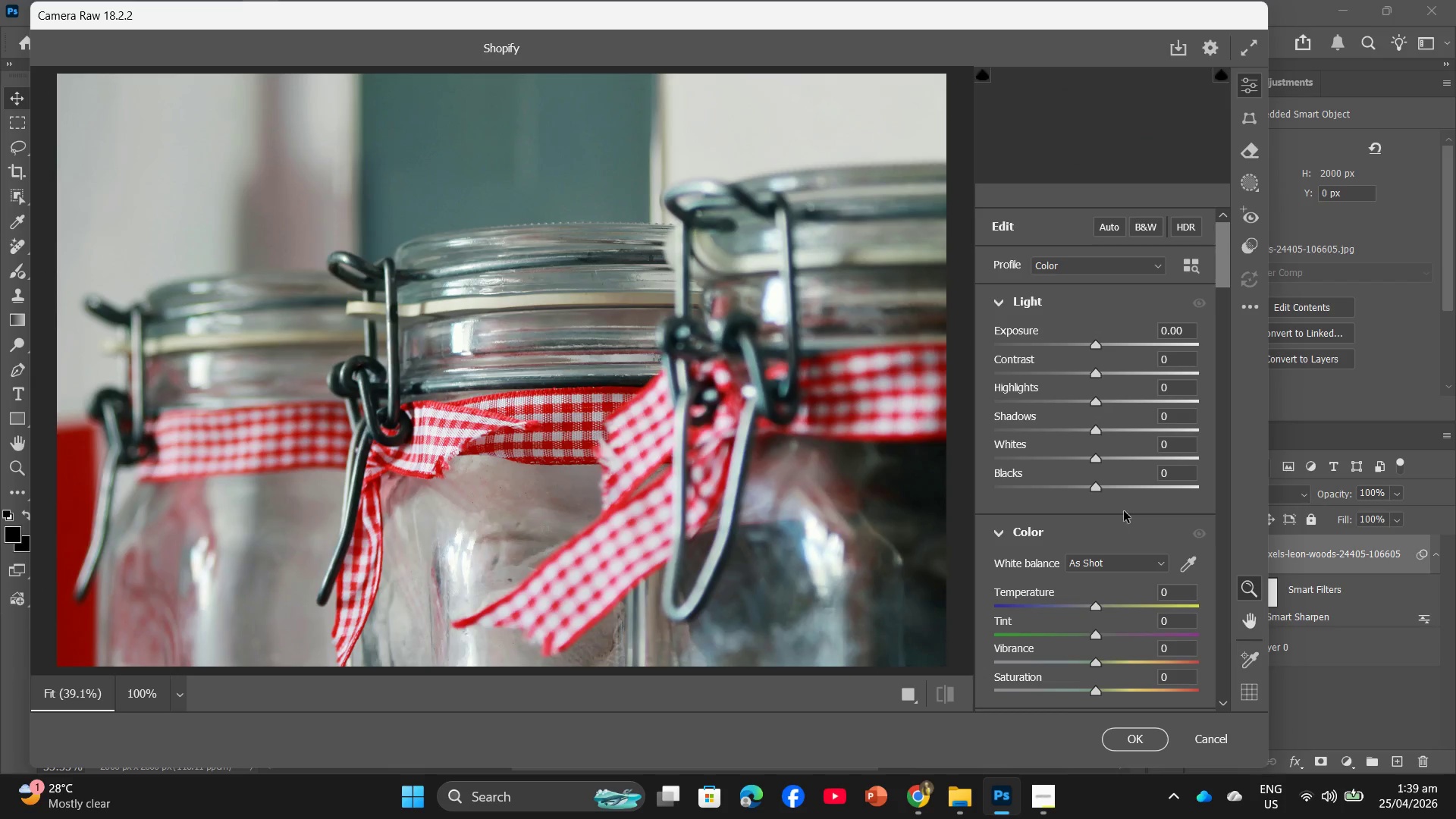 
scroll: coordinate [1087, 507], scroll_direction: down, amount: 3.0
 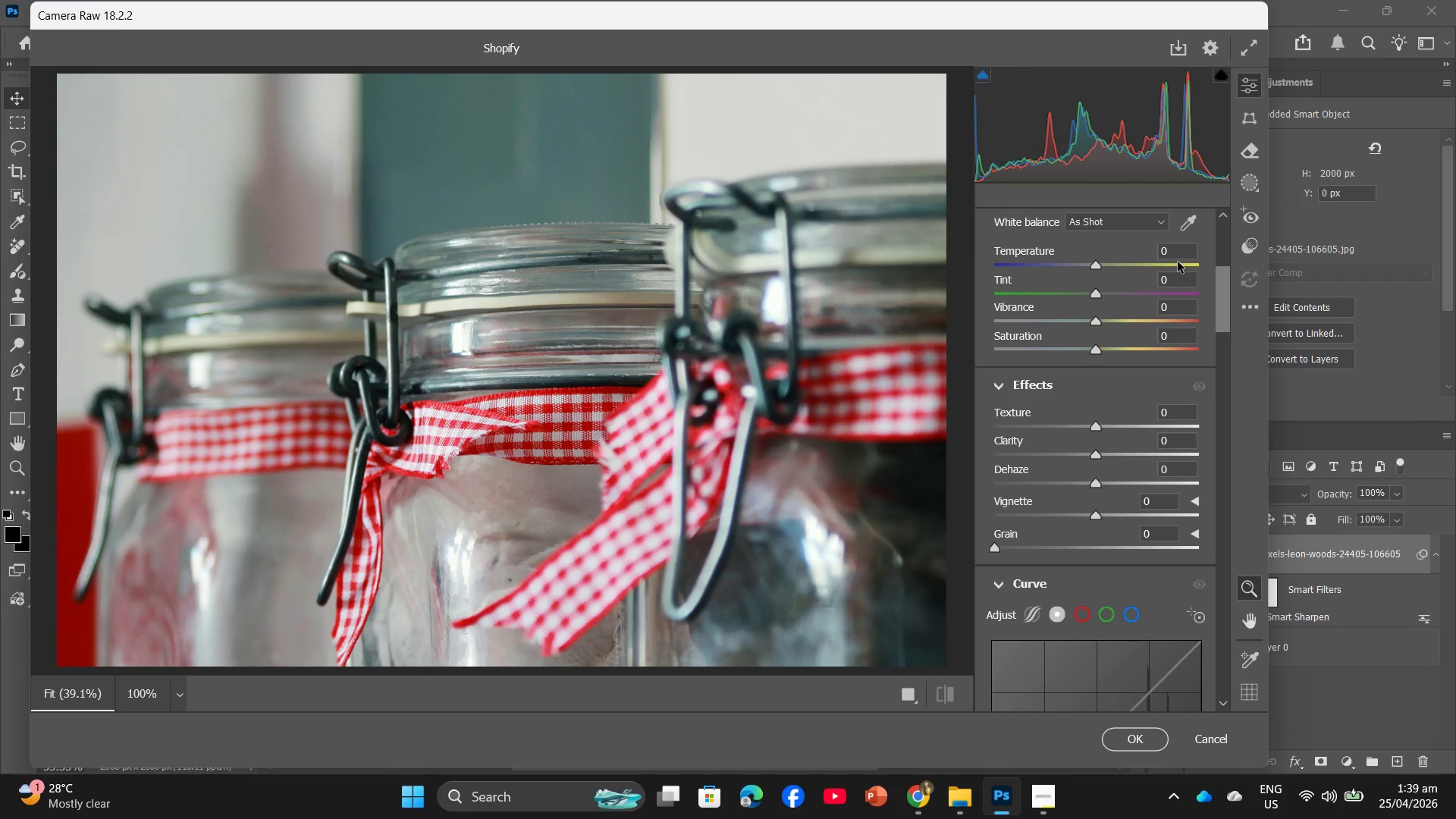 
left_click([1181, 256])
 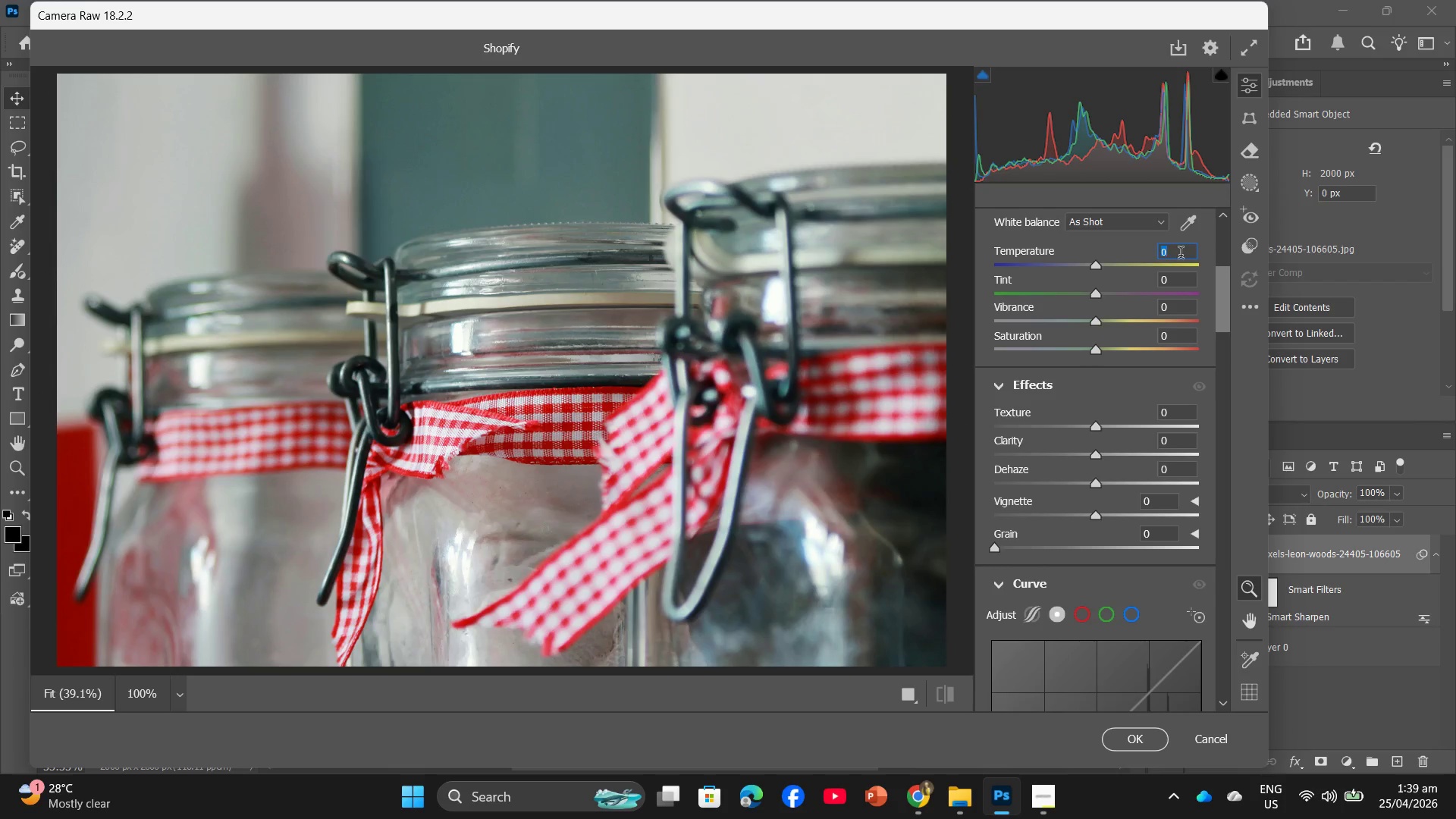 
key(Numpad1)
 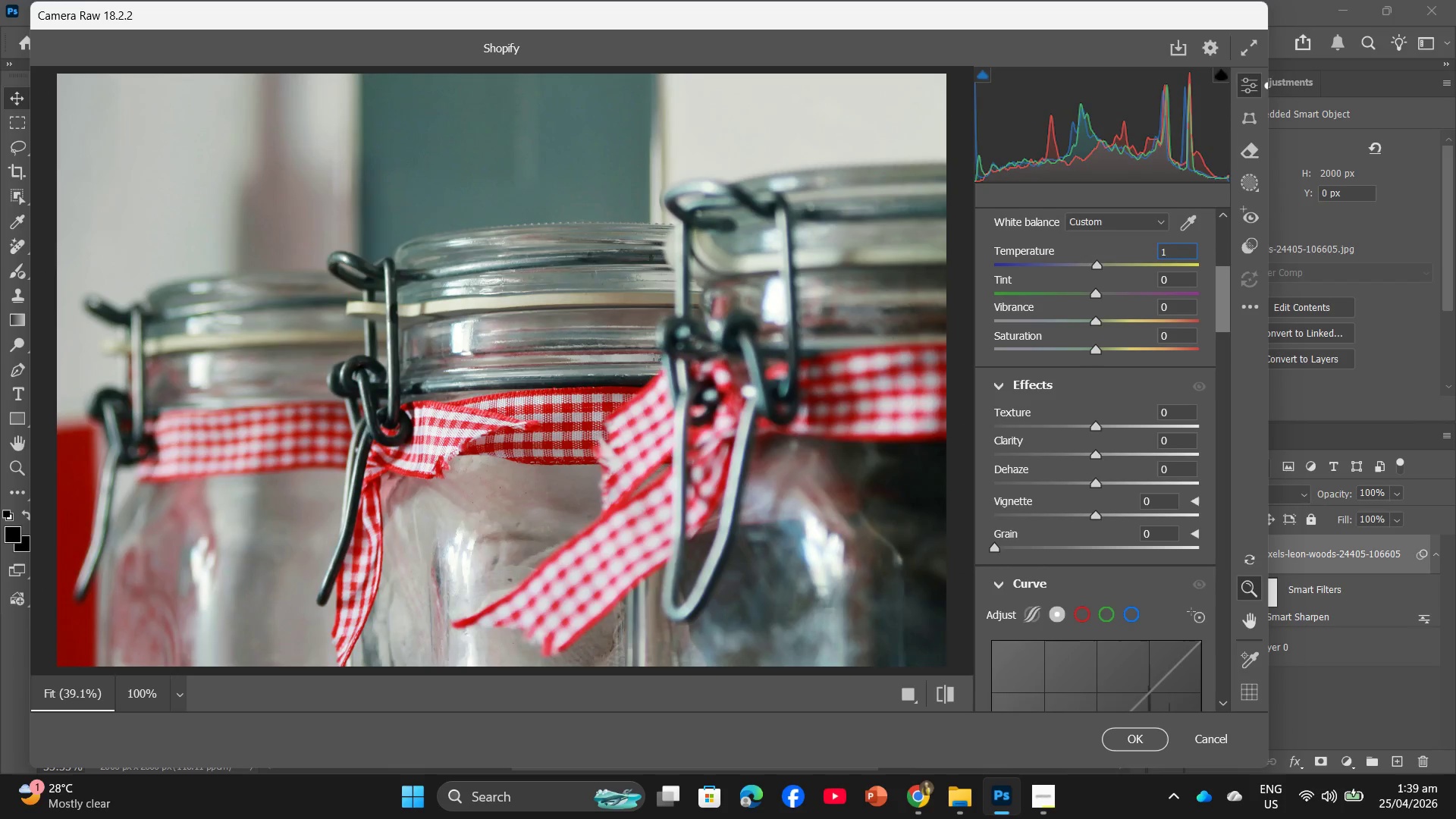 
key(Numpad5)
 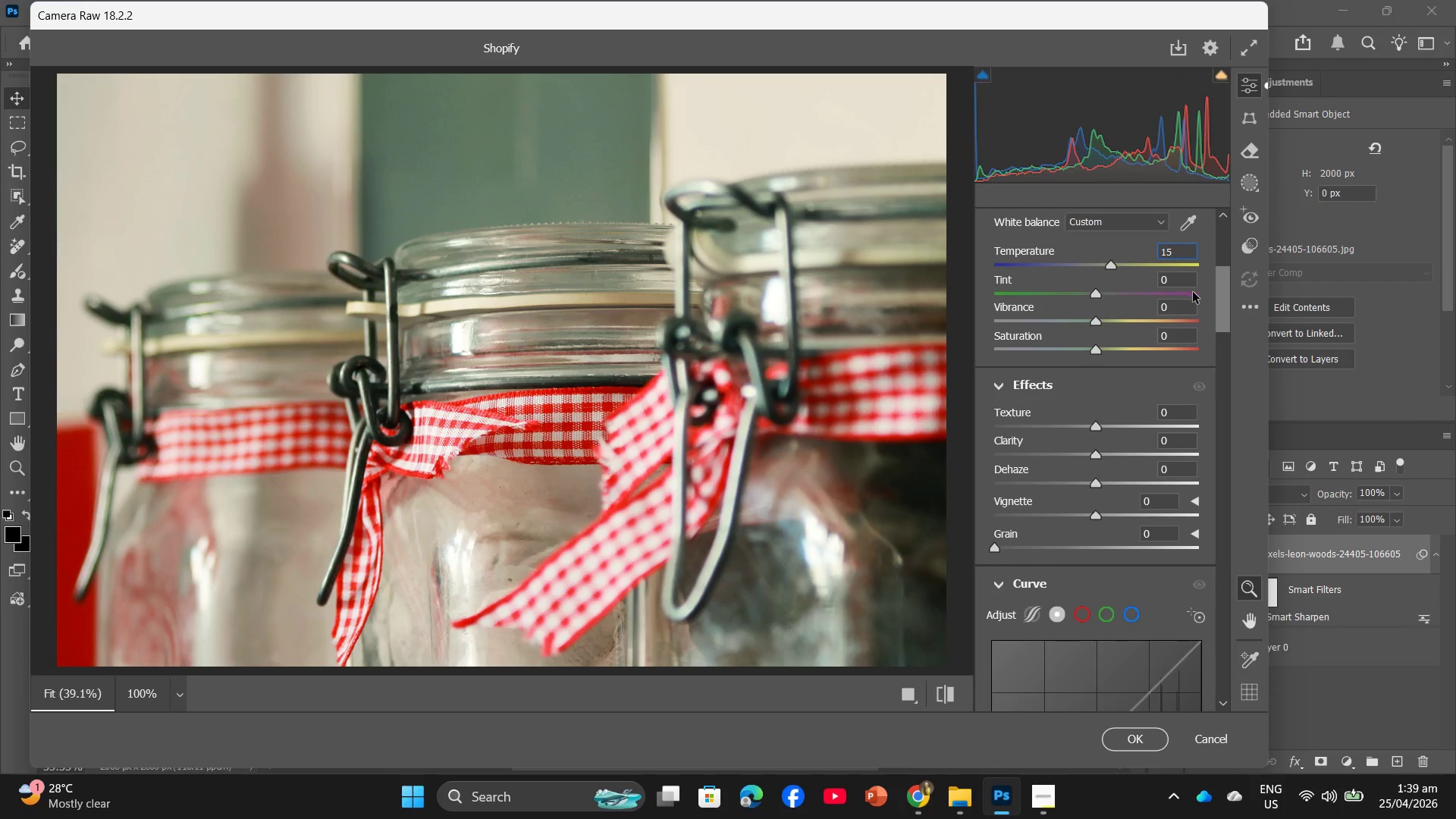 
left_click([1186, 305])
 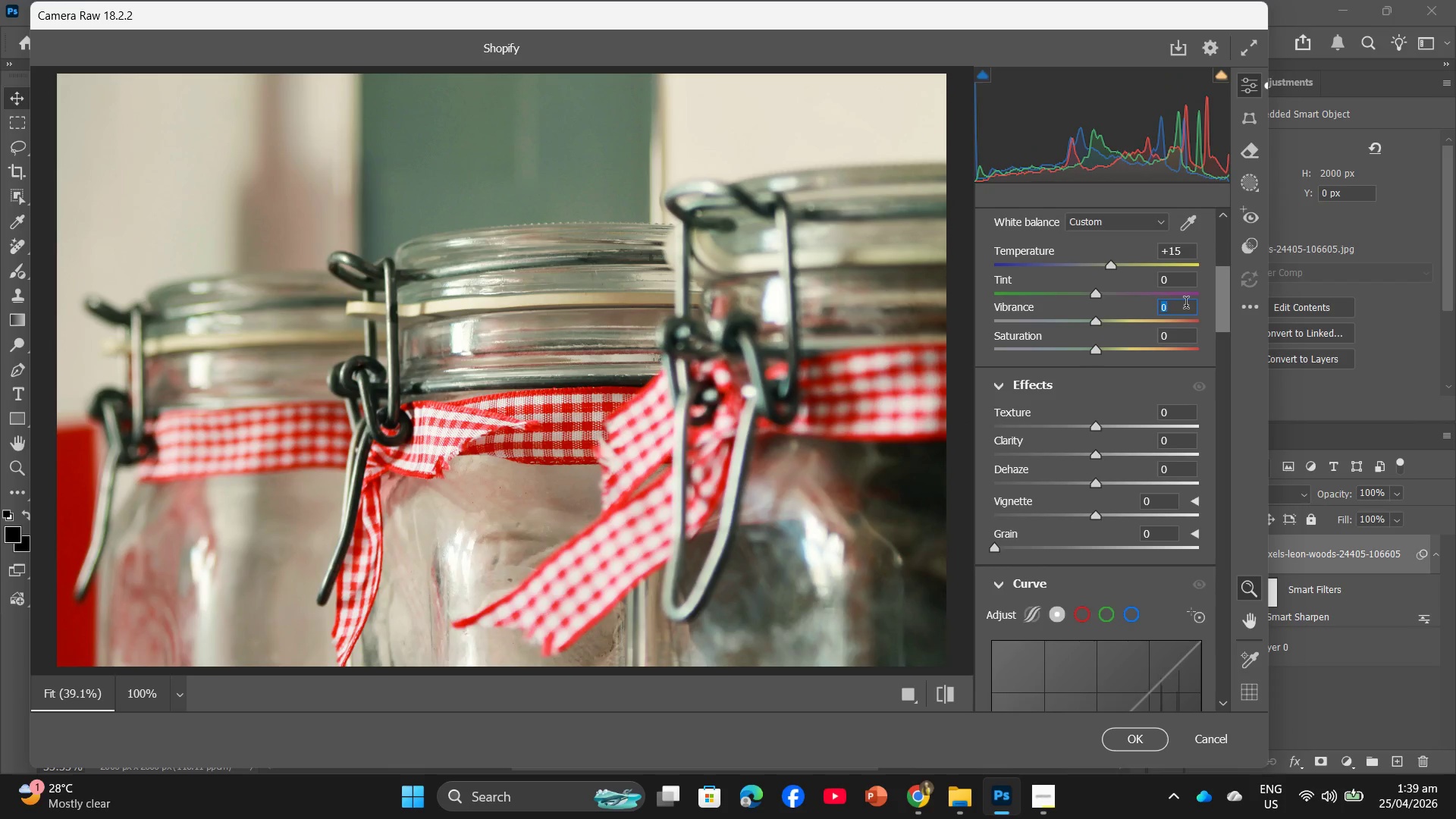 
key(Numpad5)
 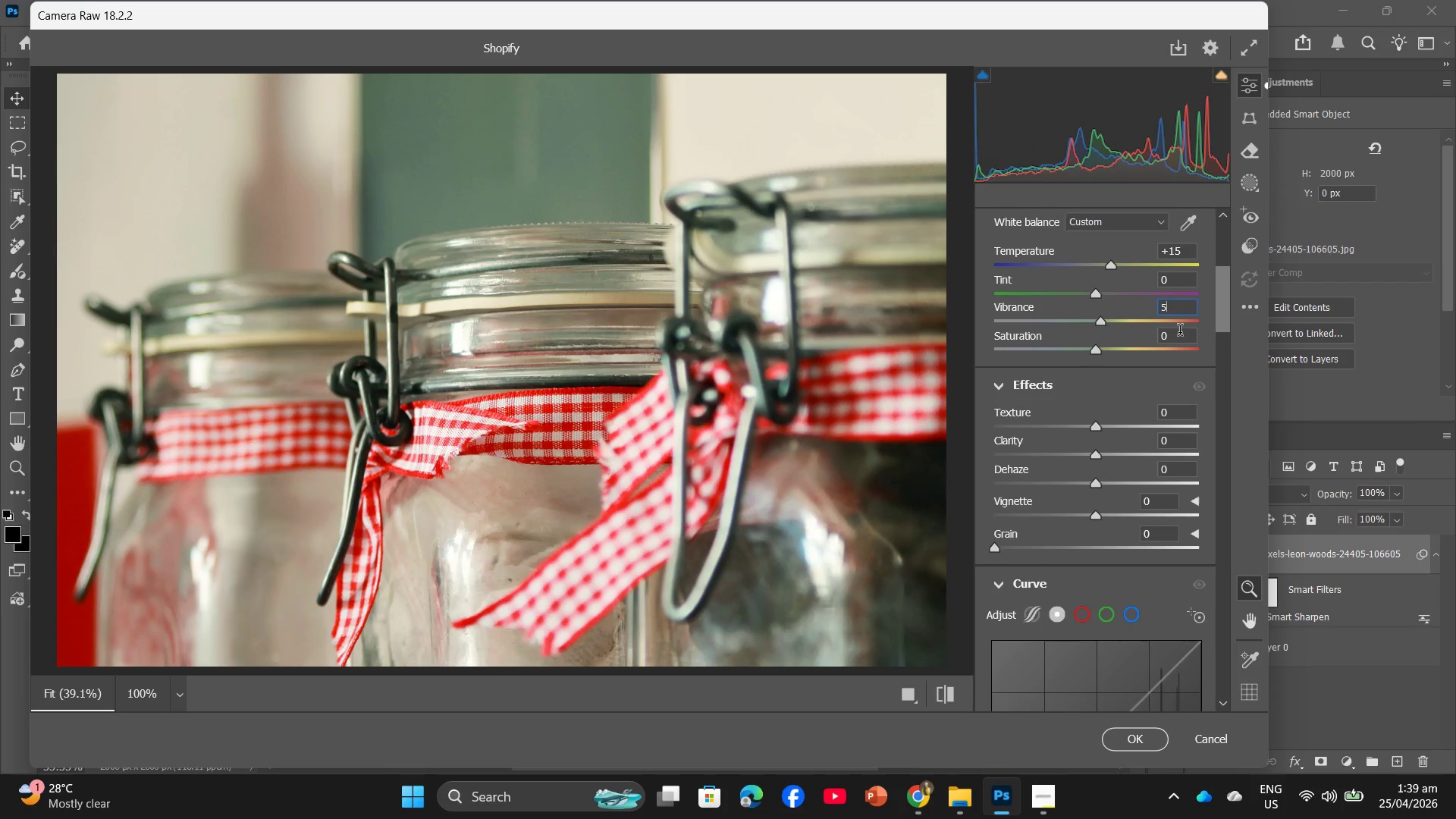 
left_click([1180, 335])
 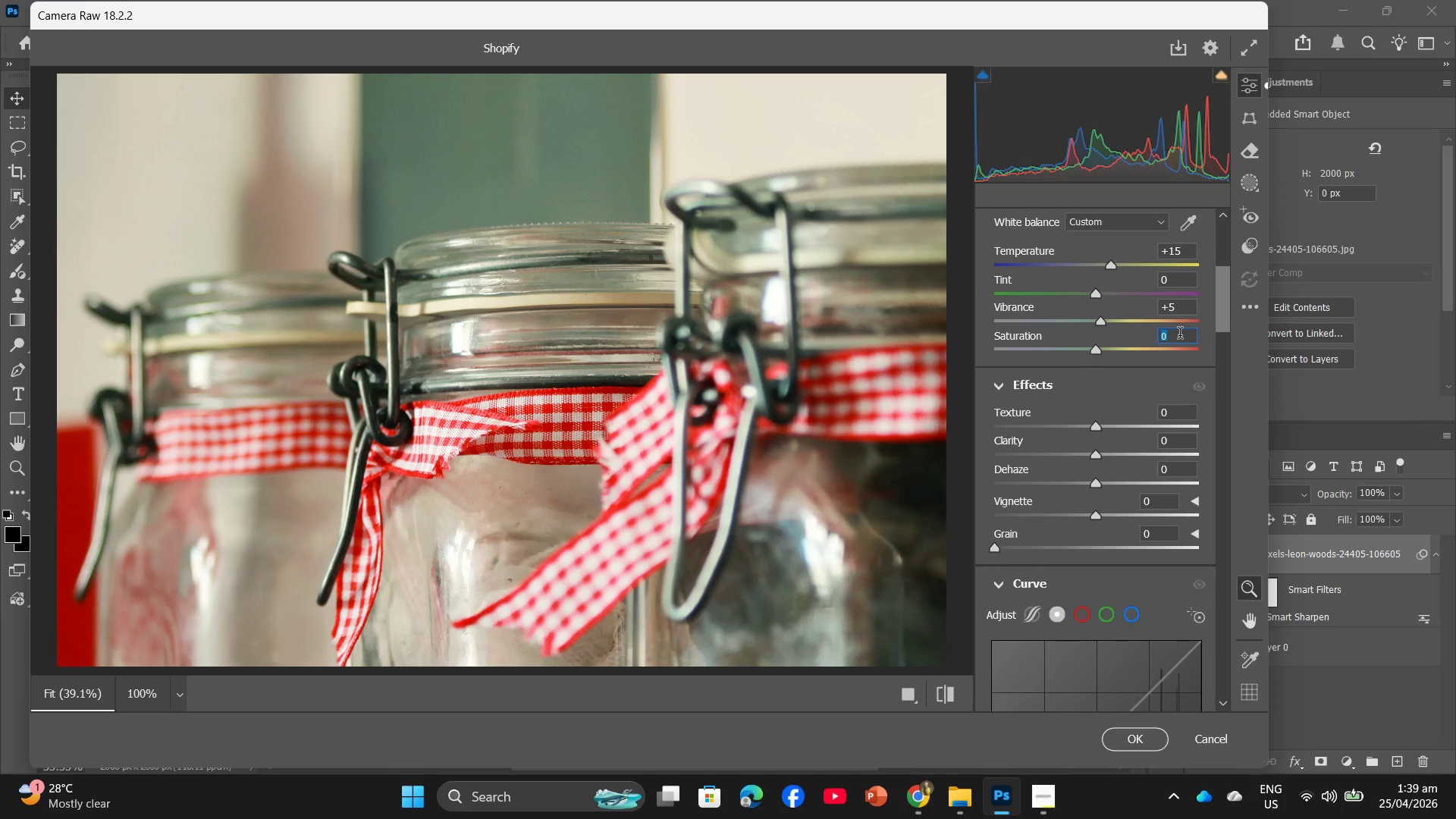 
key(Numpad5)
 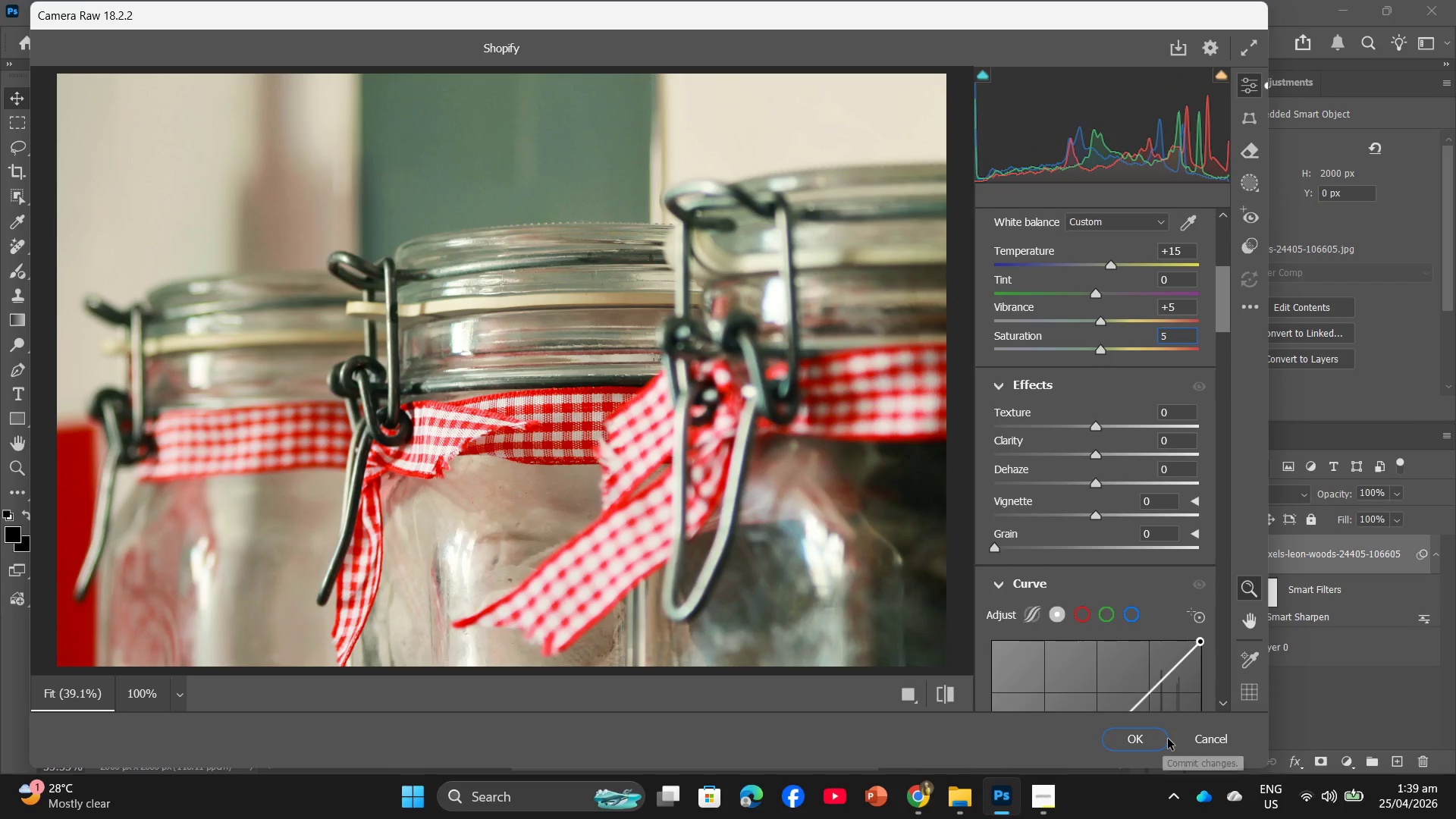 
left_click([1148, 733])
 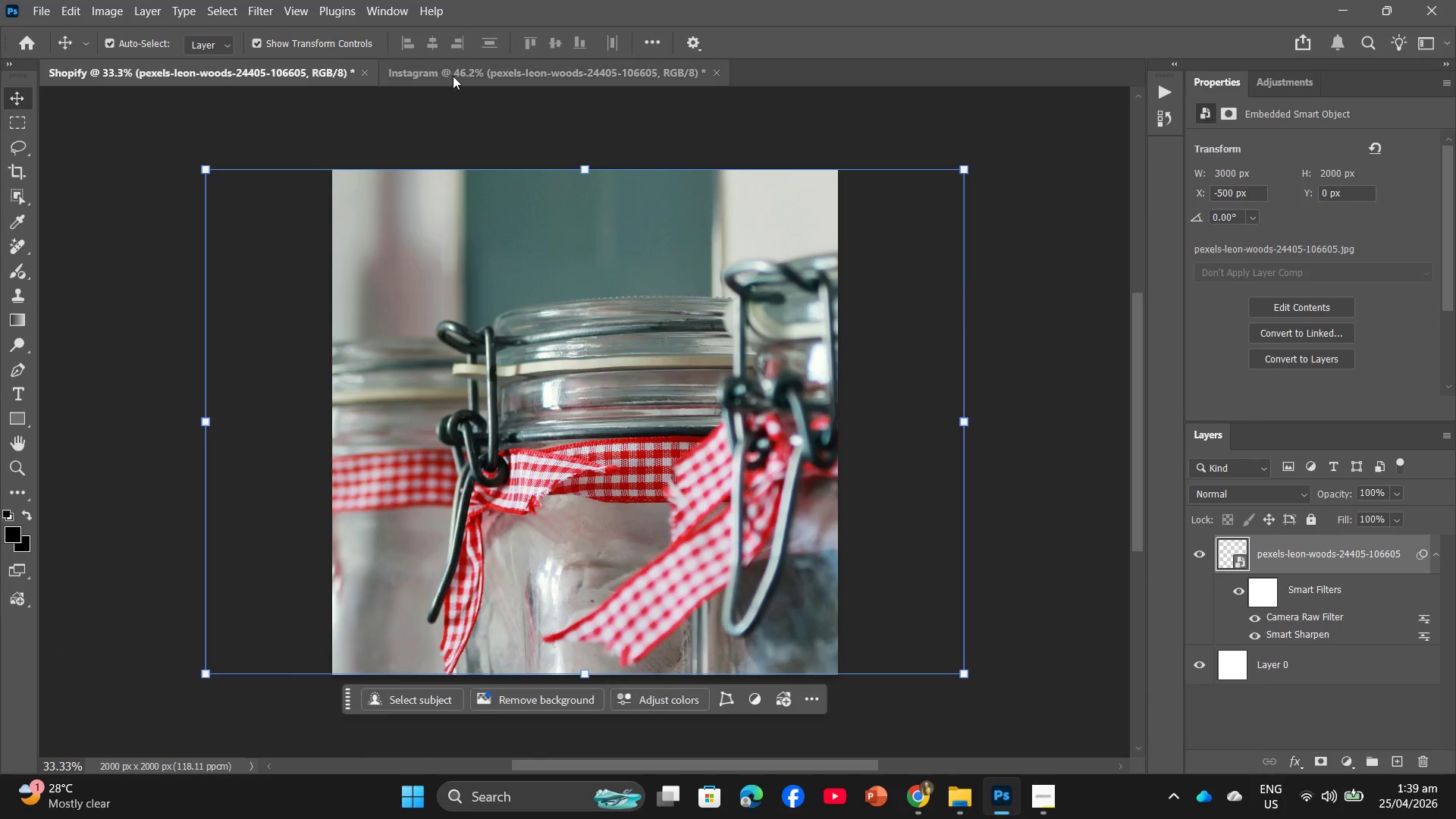 
left_click_drag(start_coordinate=[453, 76], to_coordinate=[458, 75])
 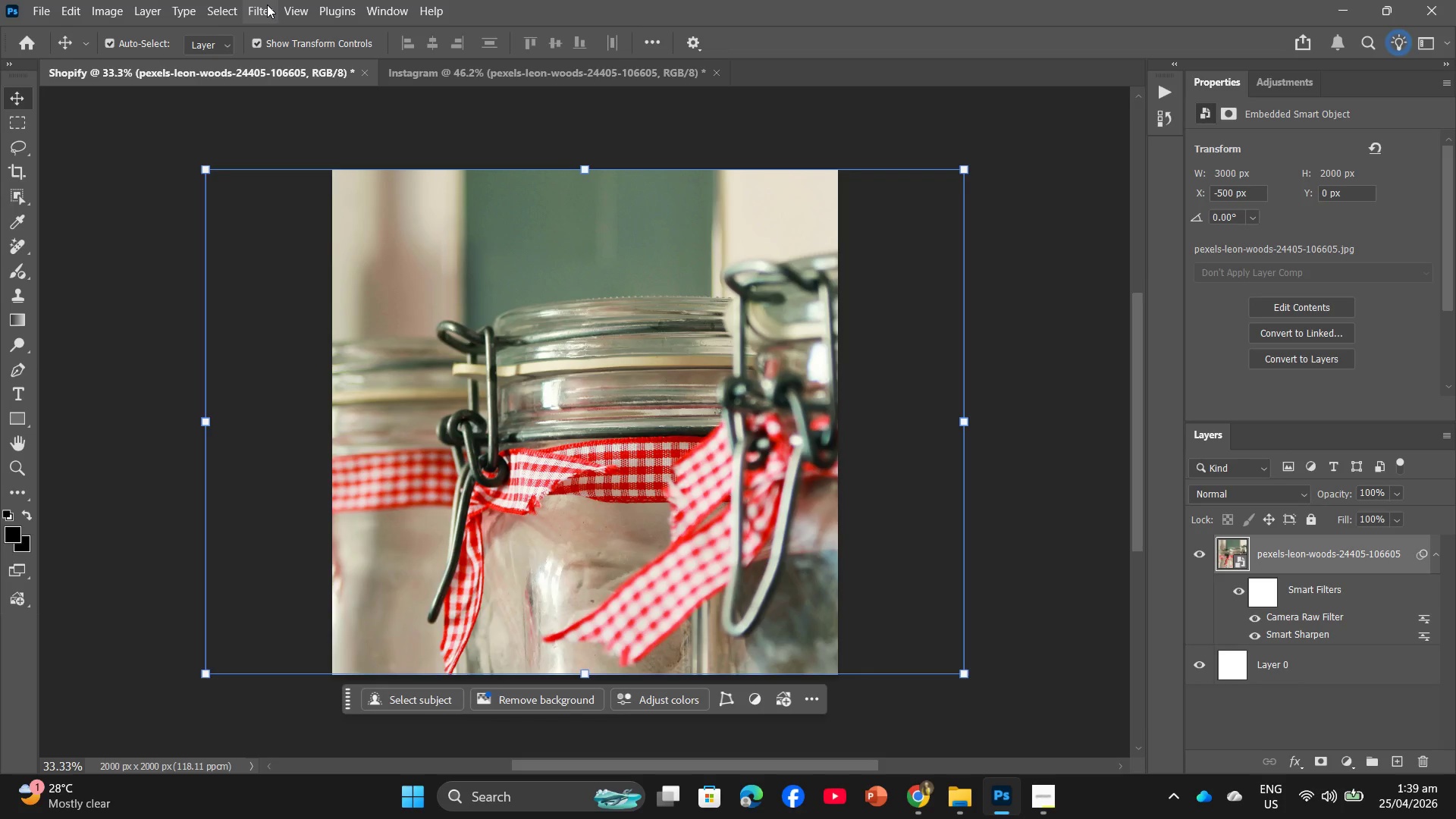 
left_click([267, 5])
 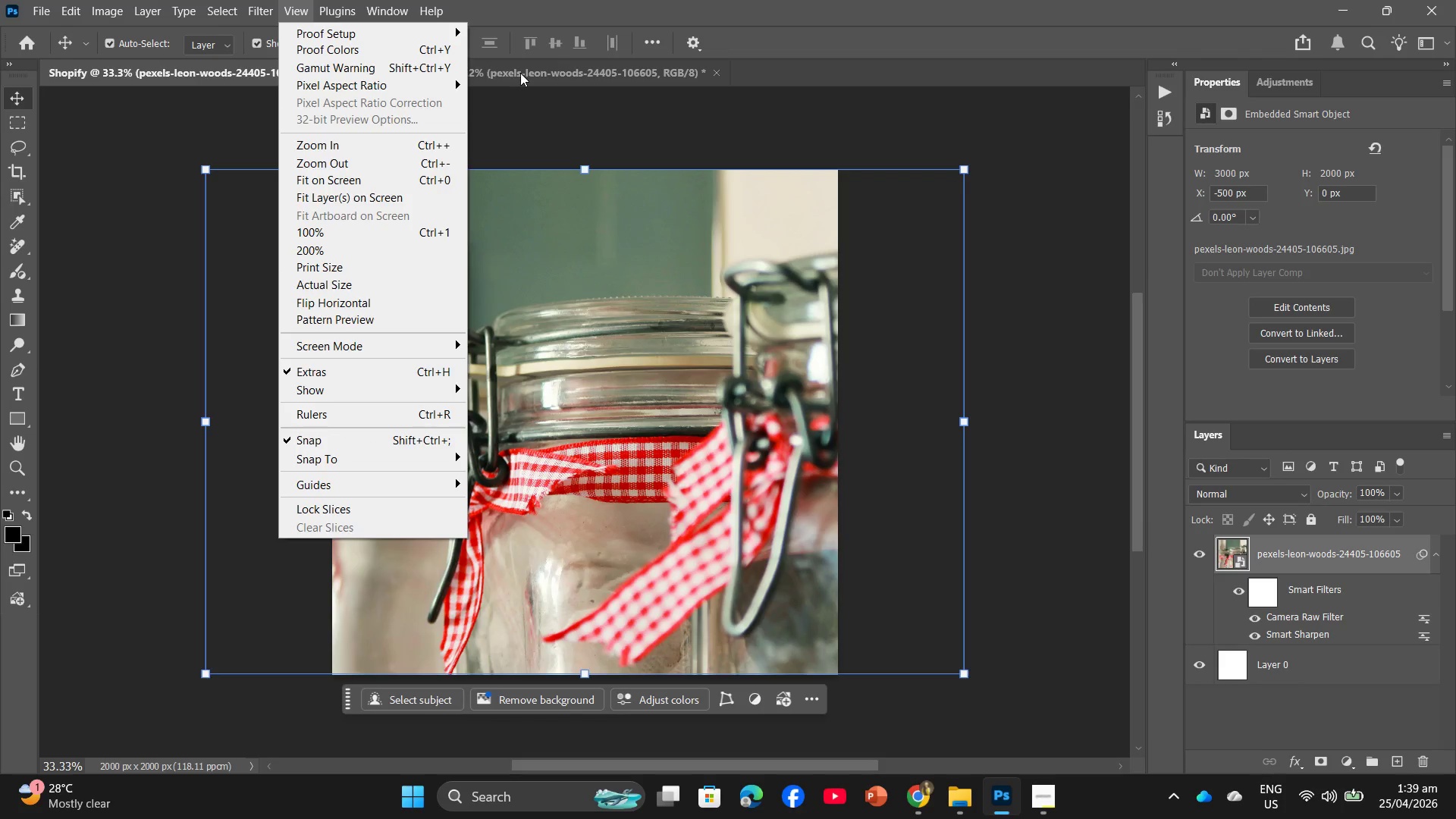 
left_click([521, 74])
 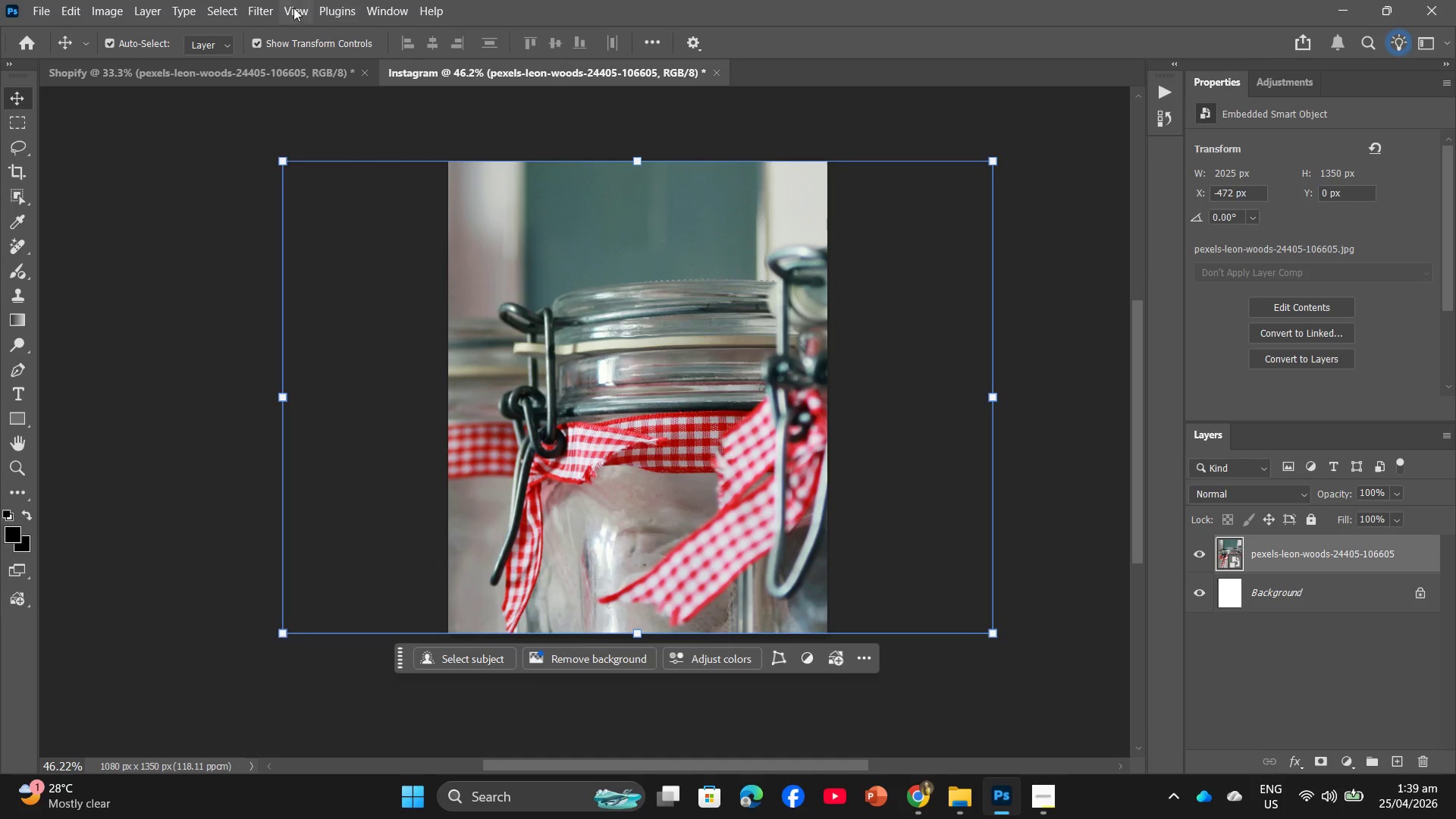 
left_click([255, 5])
 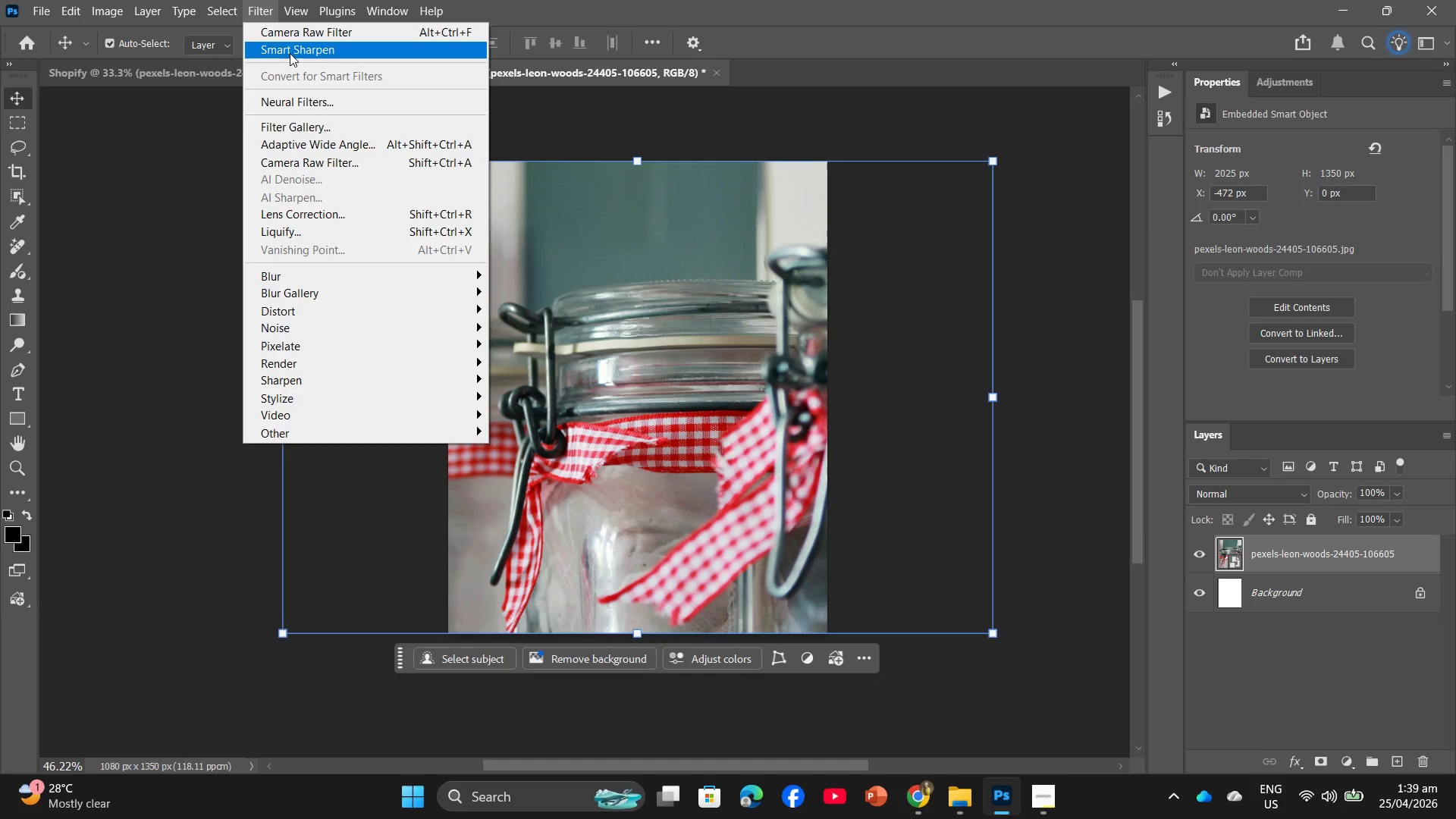 
left_click([290, 53])
 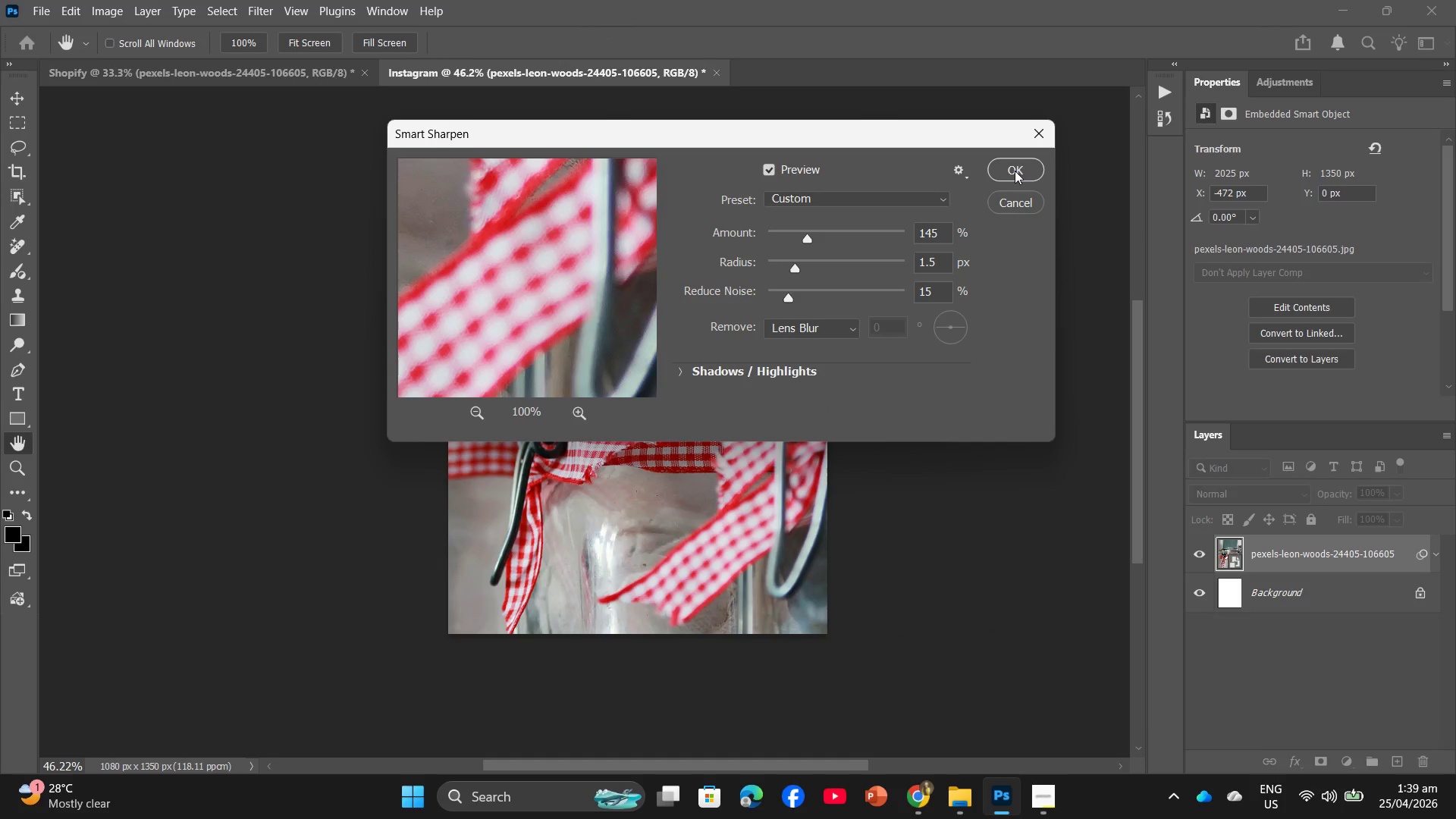 
left_click([1015, 171])
 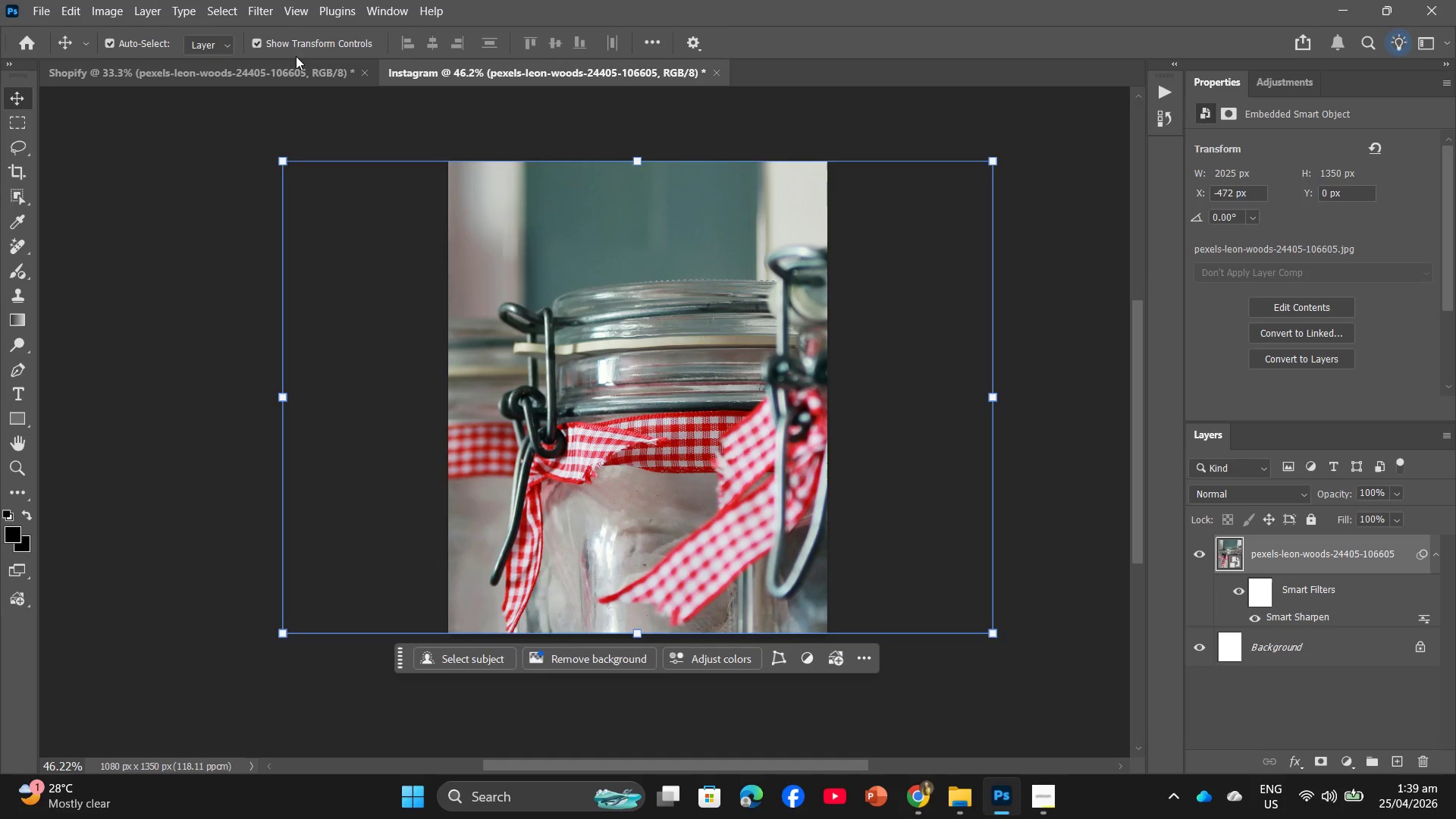 
left_click([268, 14])
 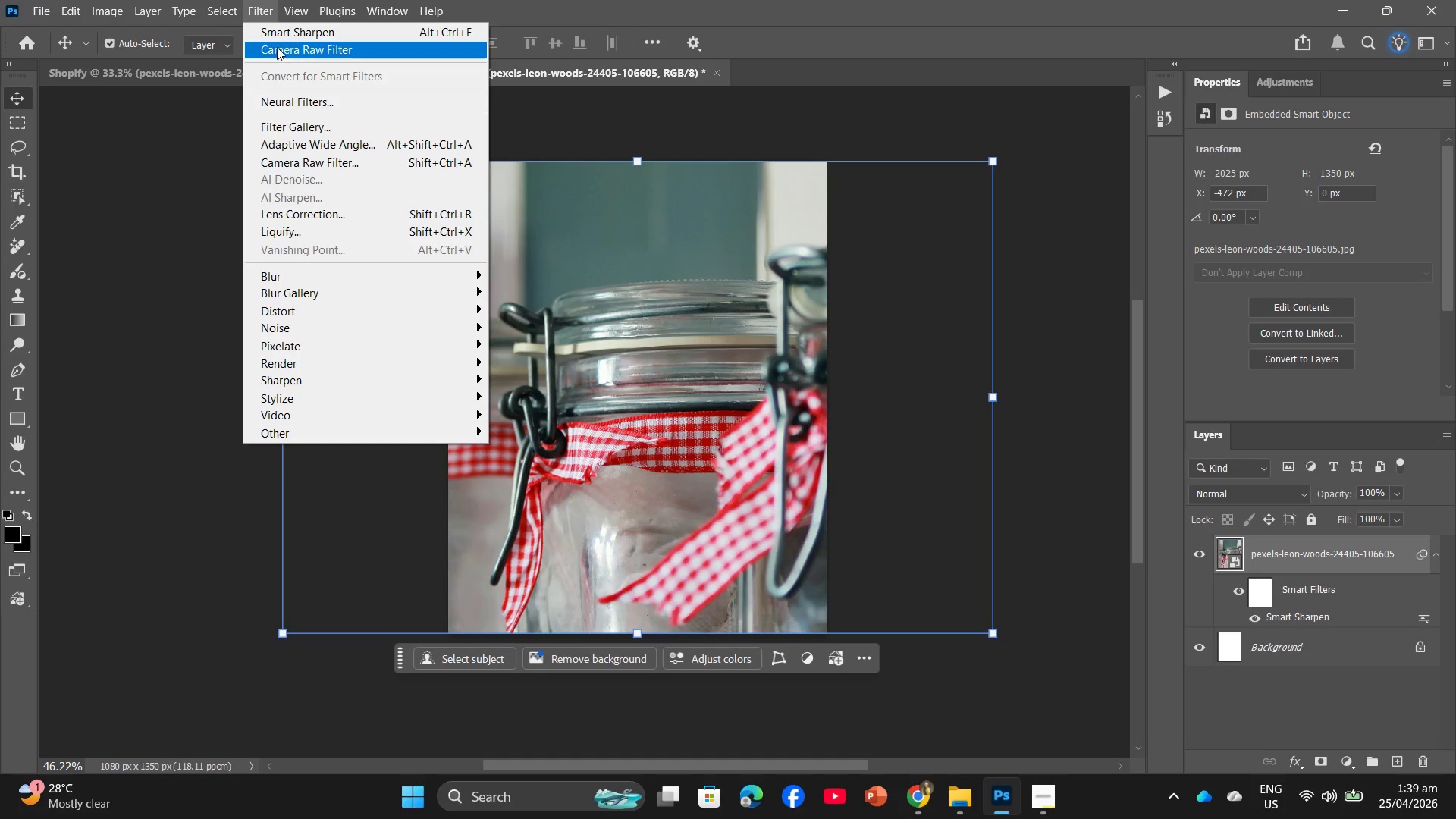 
left_click([277, 46])
 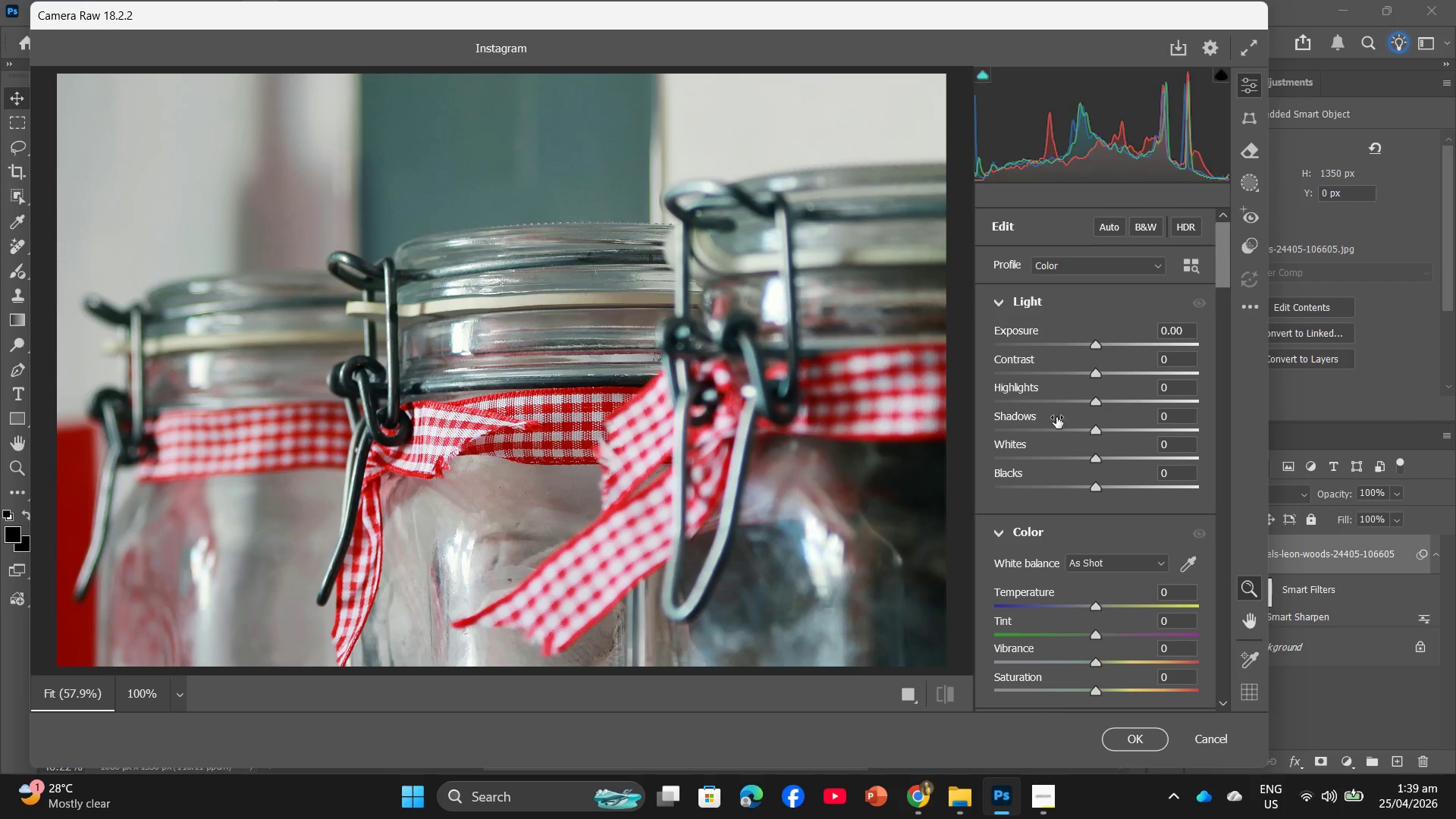 
scroll: coordinate [1152, 534], scroll_direction: down, amount: 2.0
 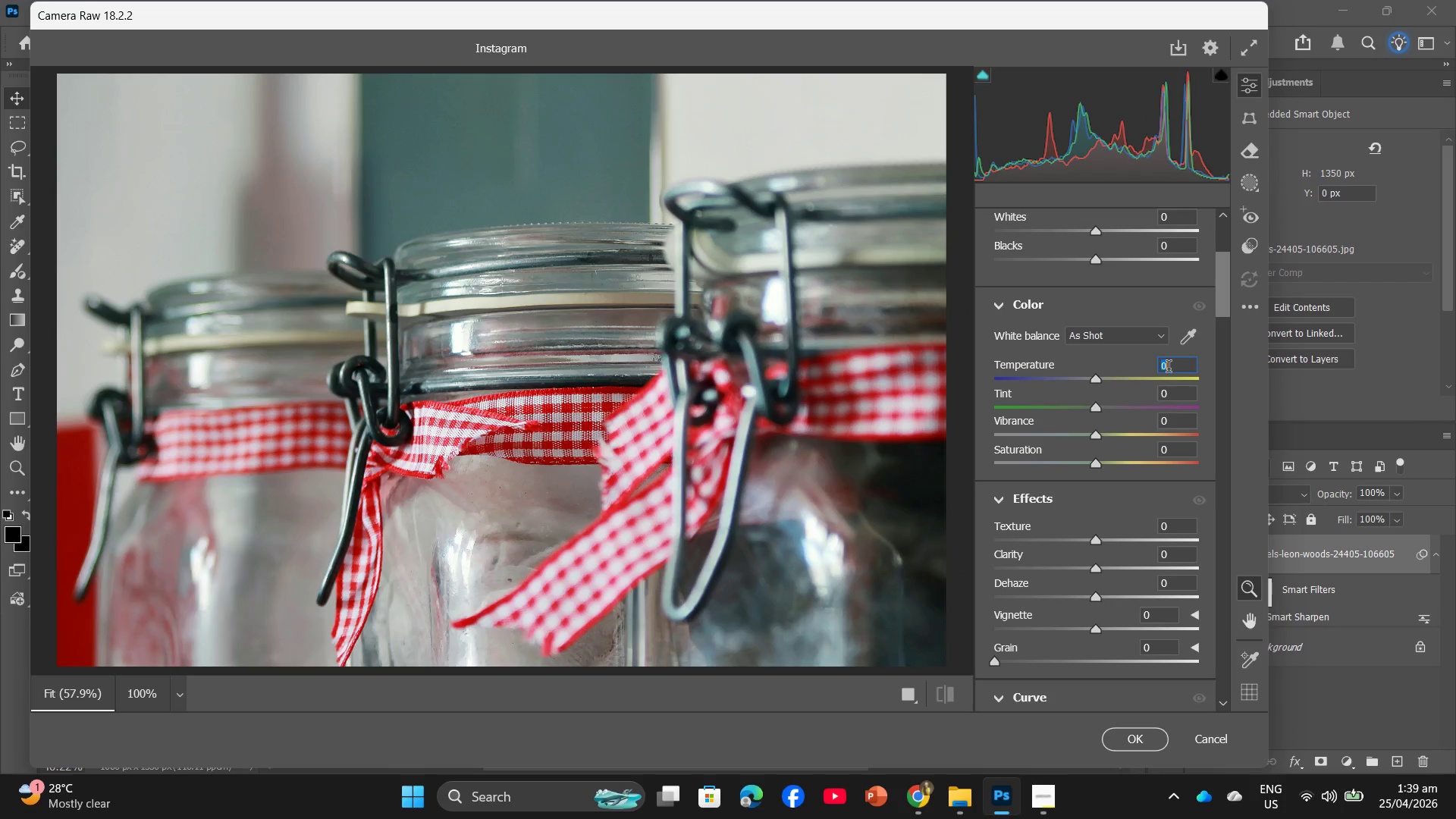 
key(Numpad1)
 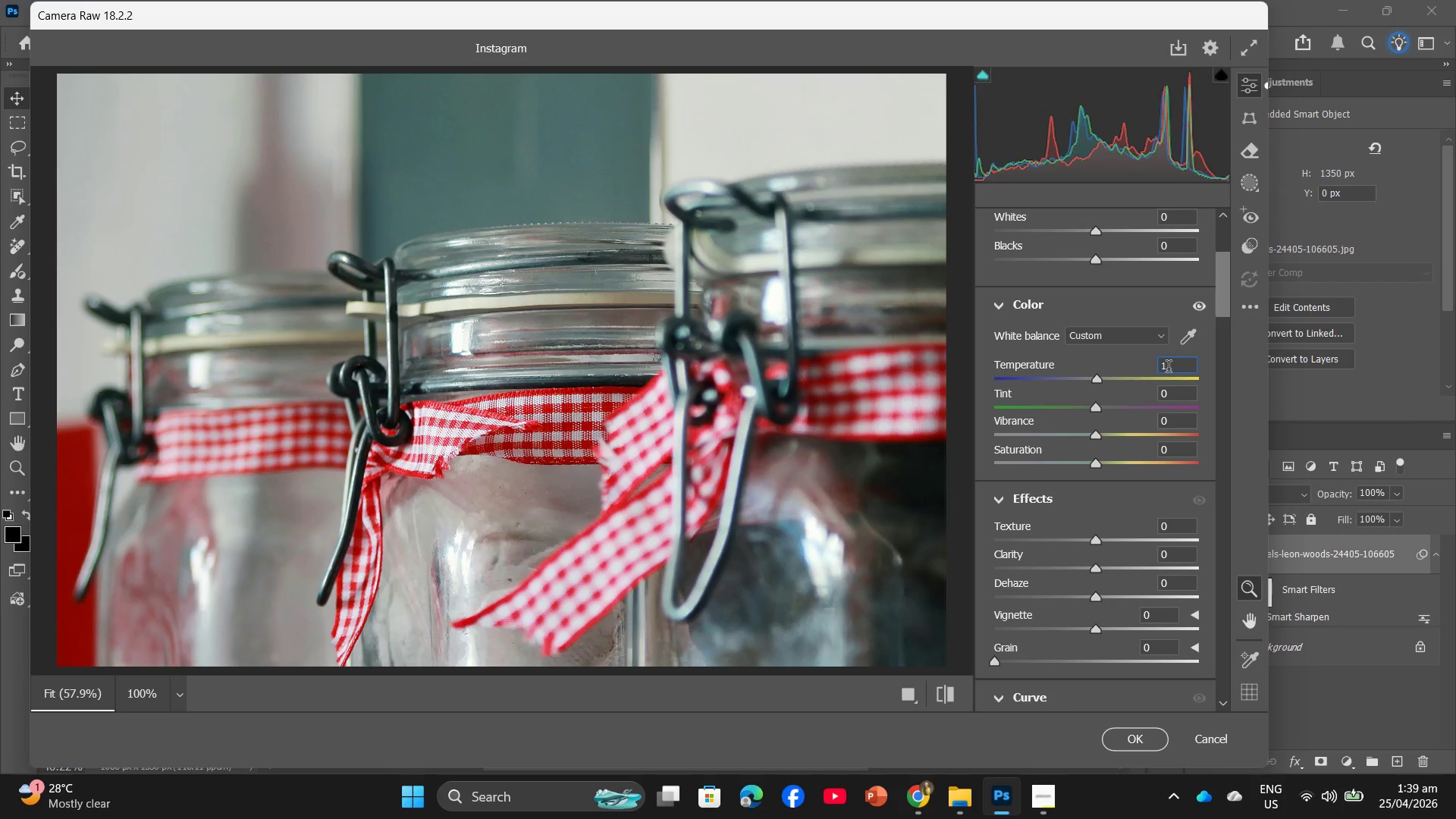 
key(Numpad5)
 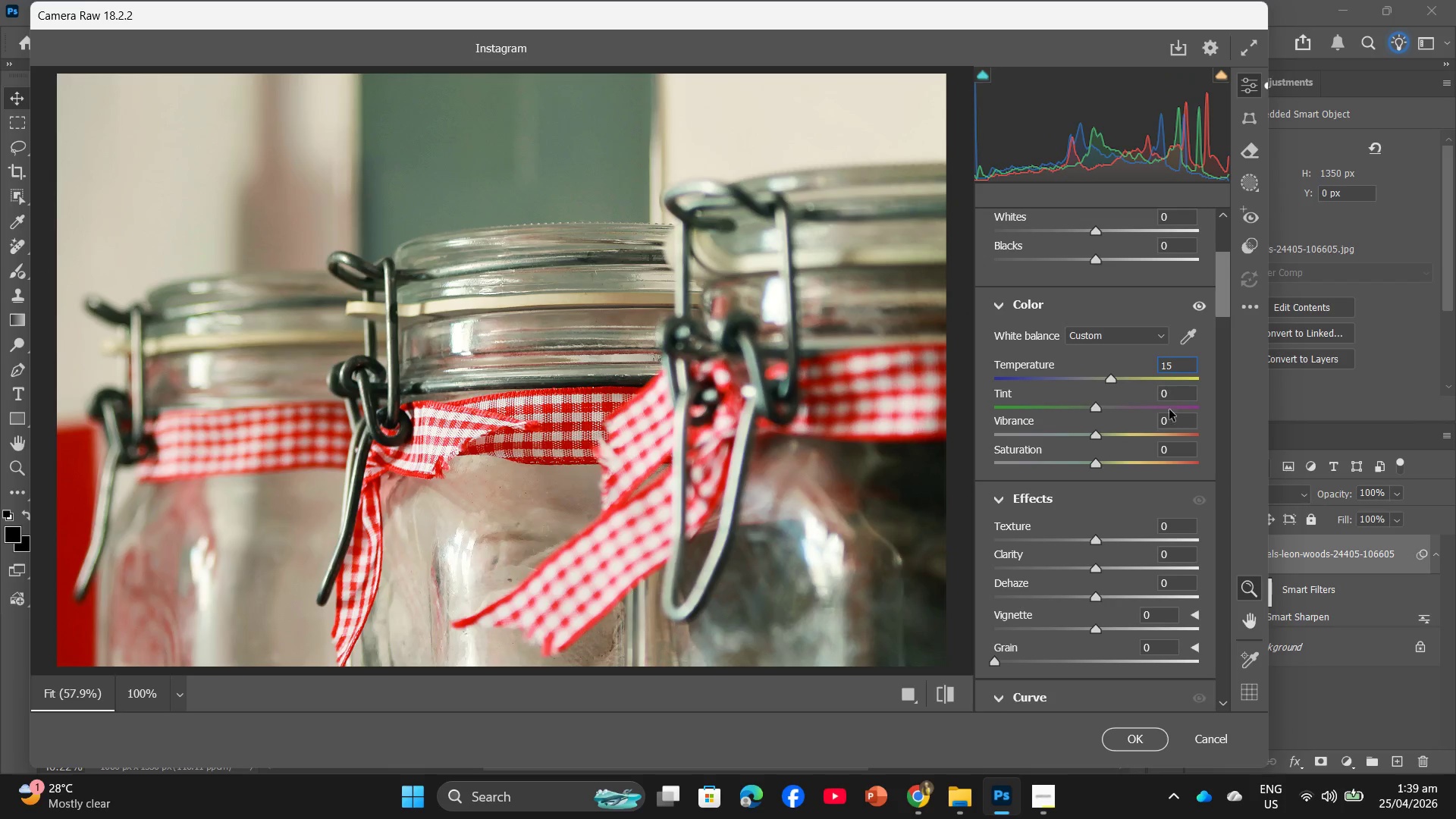 
left_click([1169, 419])
 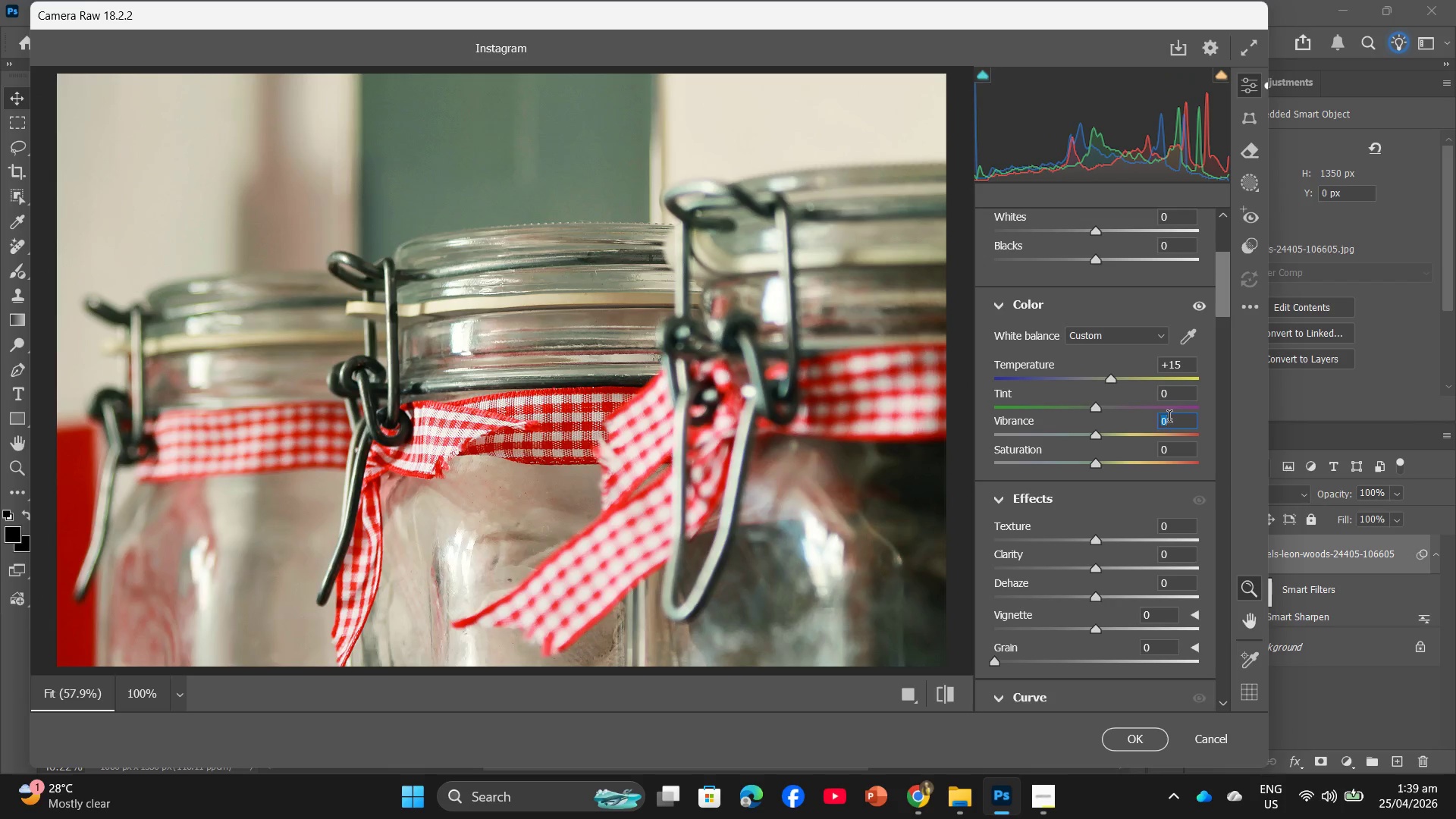 
key(Numpad5)
 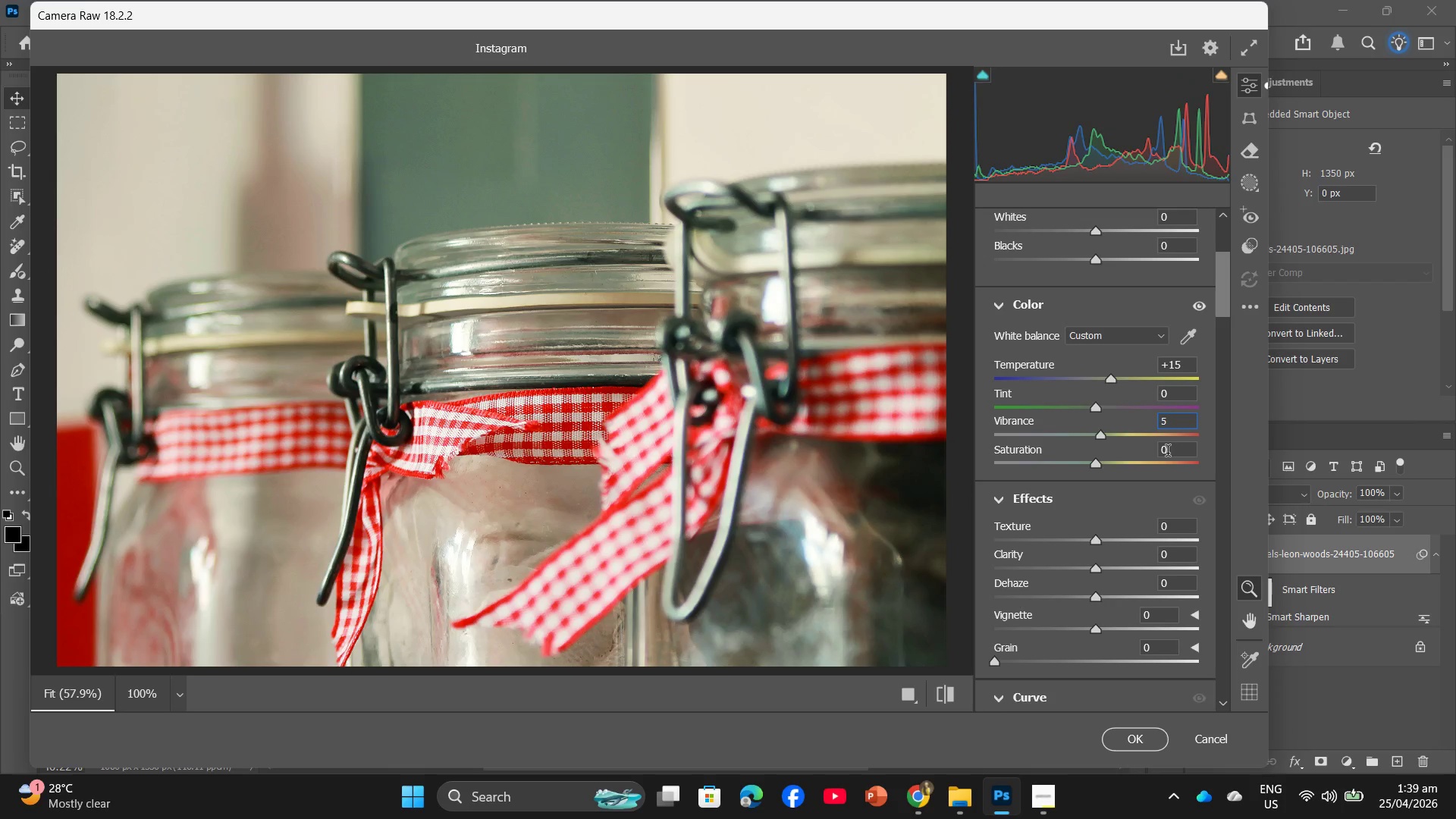 
left_click([1177, 450])
 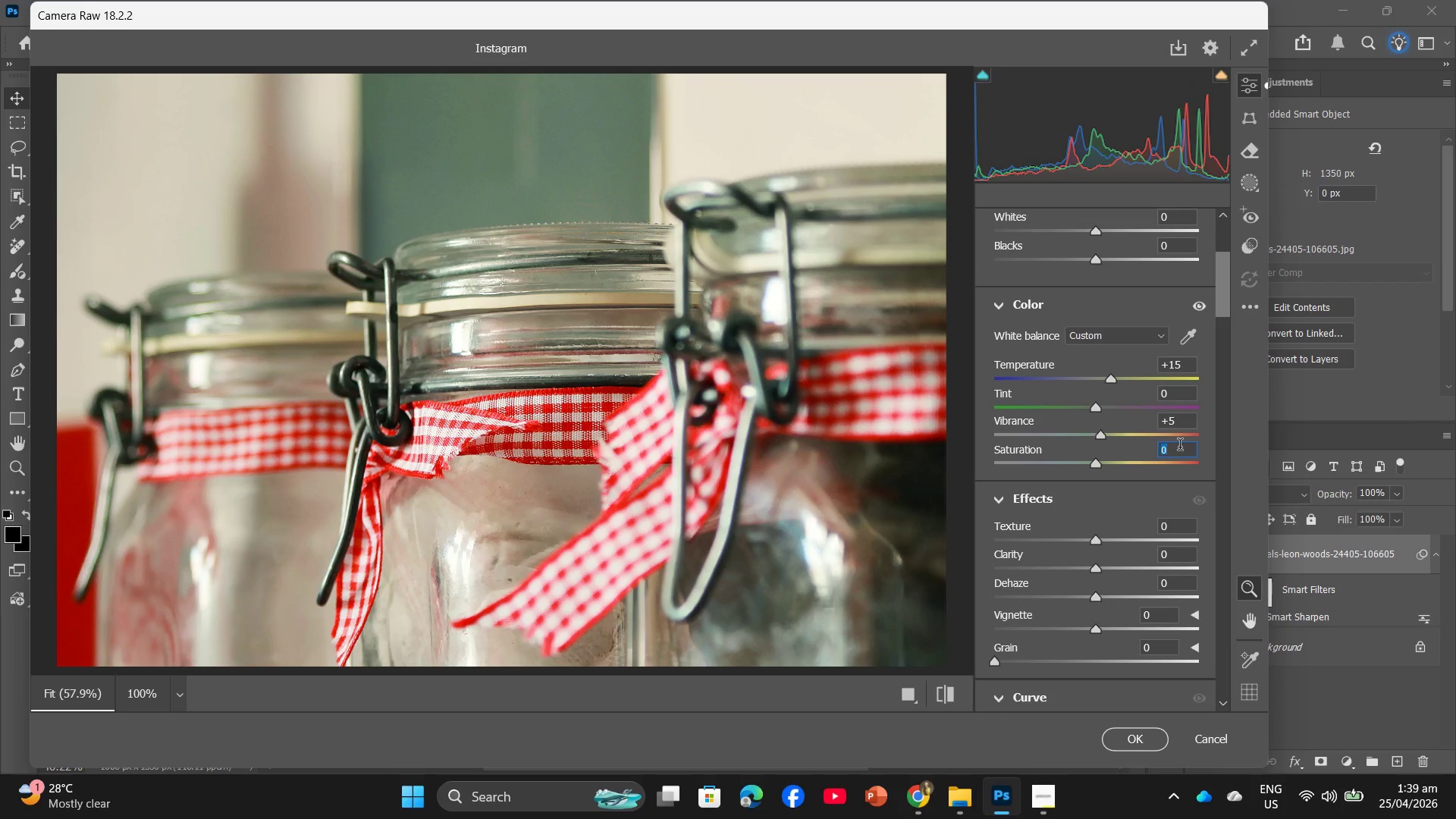 
key(Numpad5)
 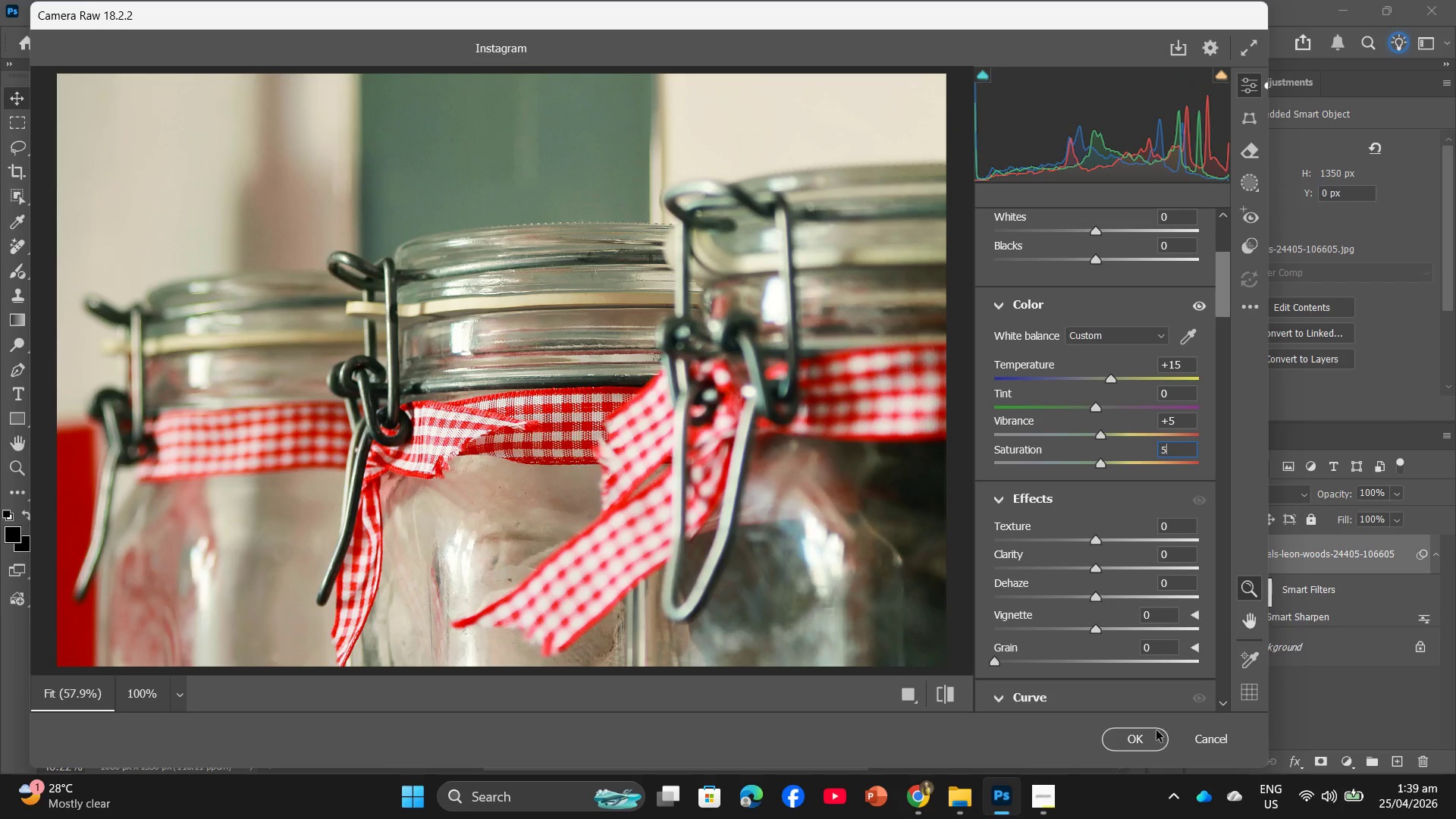 
left_click([1147, 748])
 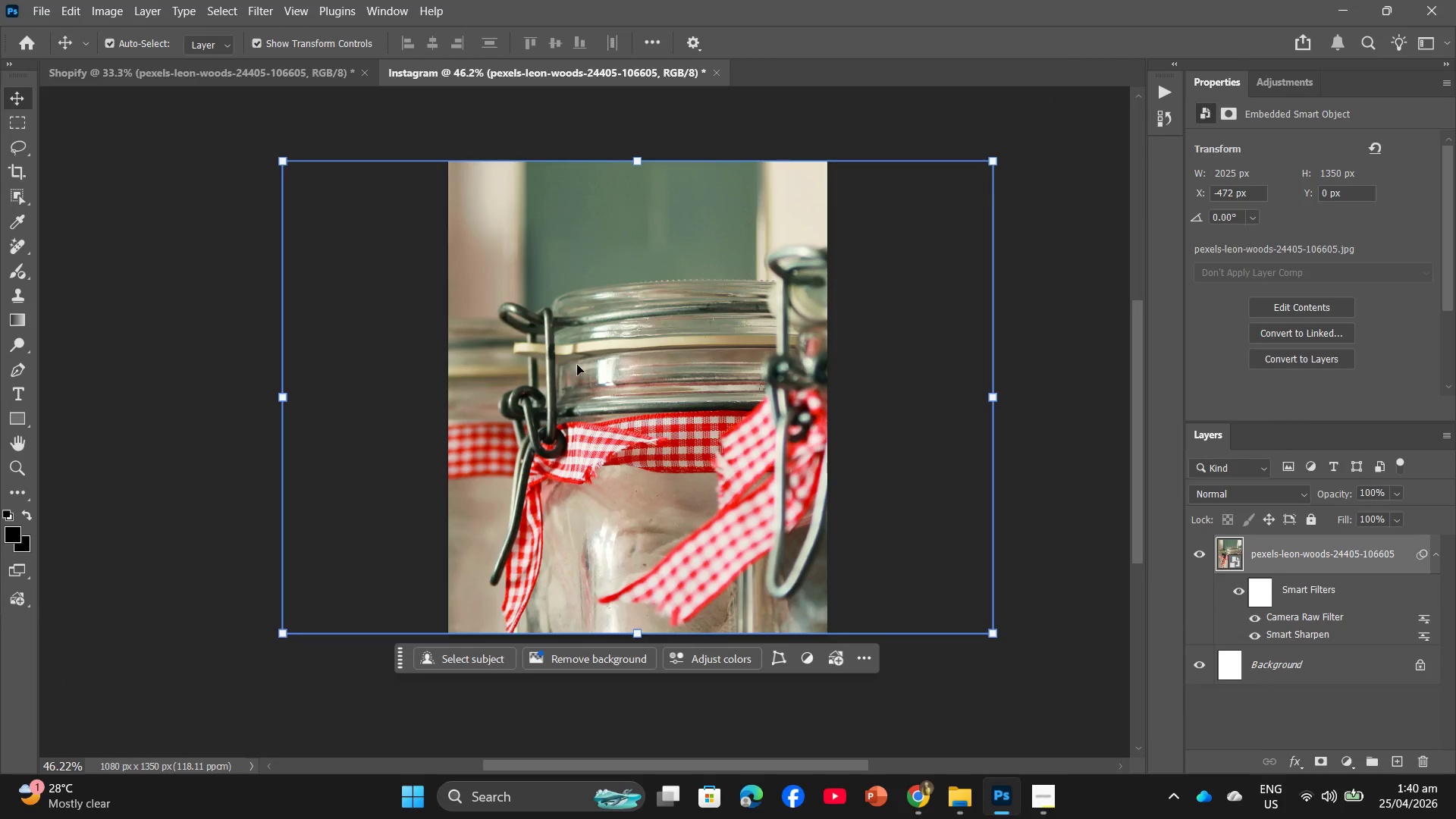 
left_click([248, 63])
 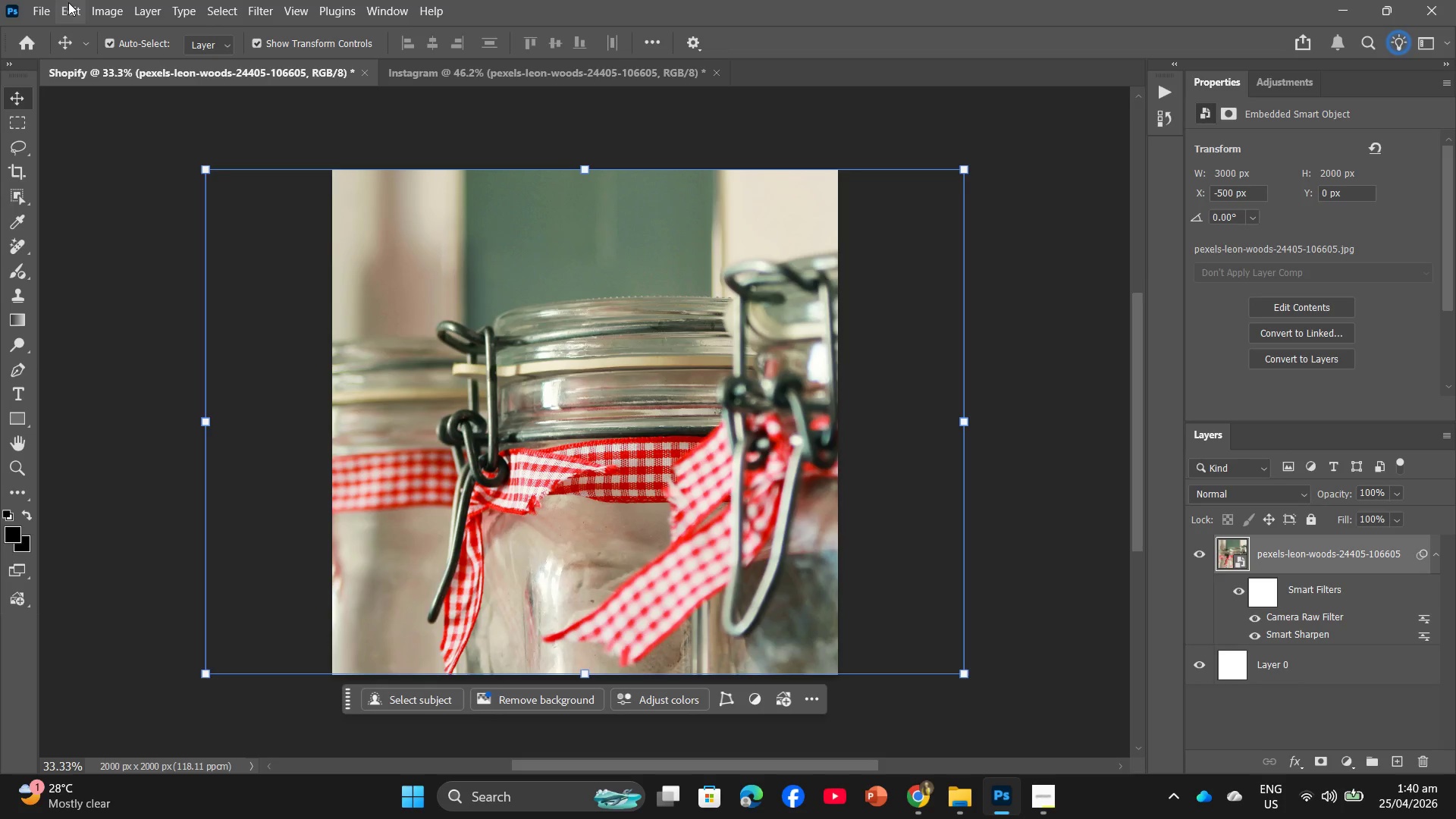 
left_click([39, 0])
 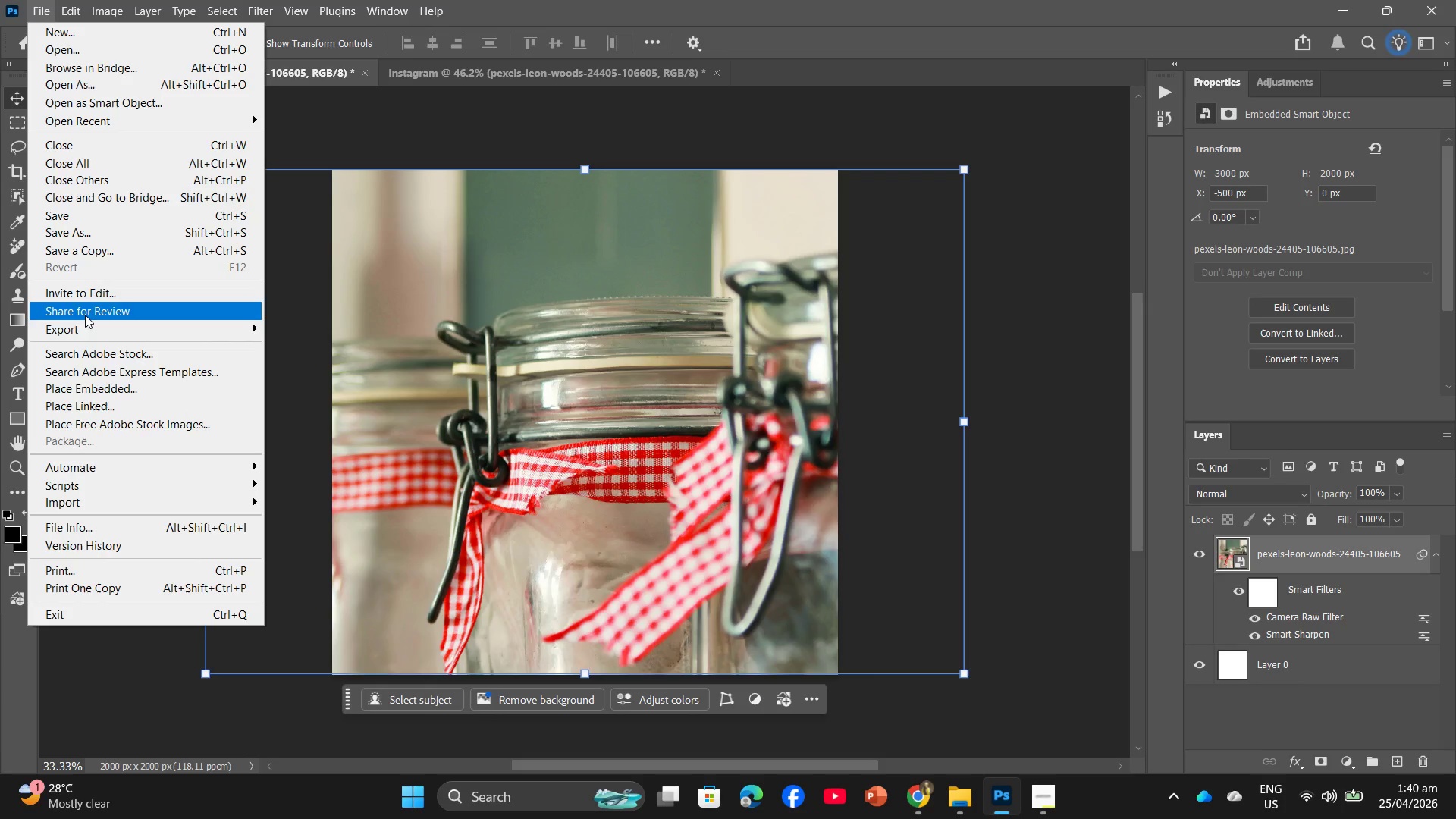 
left_click_drag(start_coordinate=[82, 326], to_coordinate=[86, 326])
 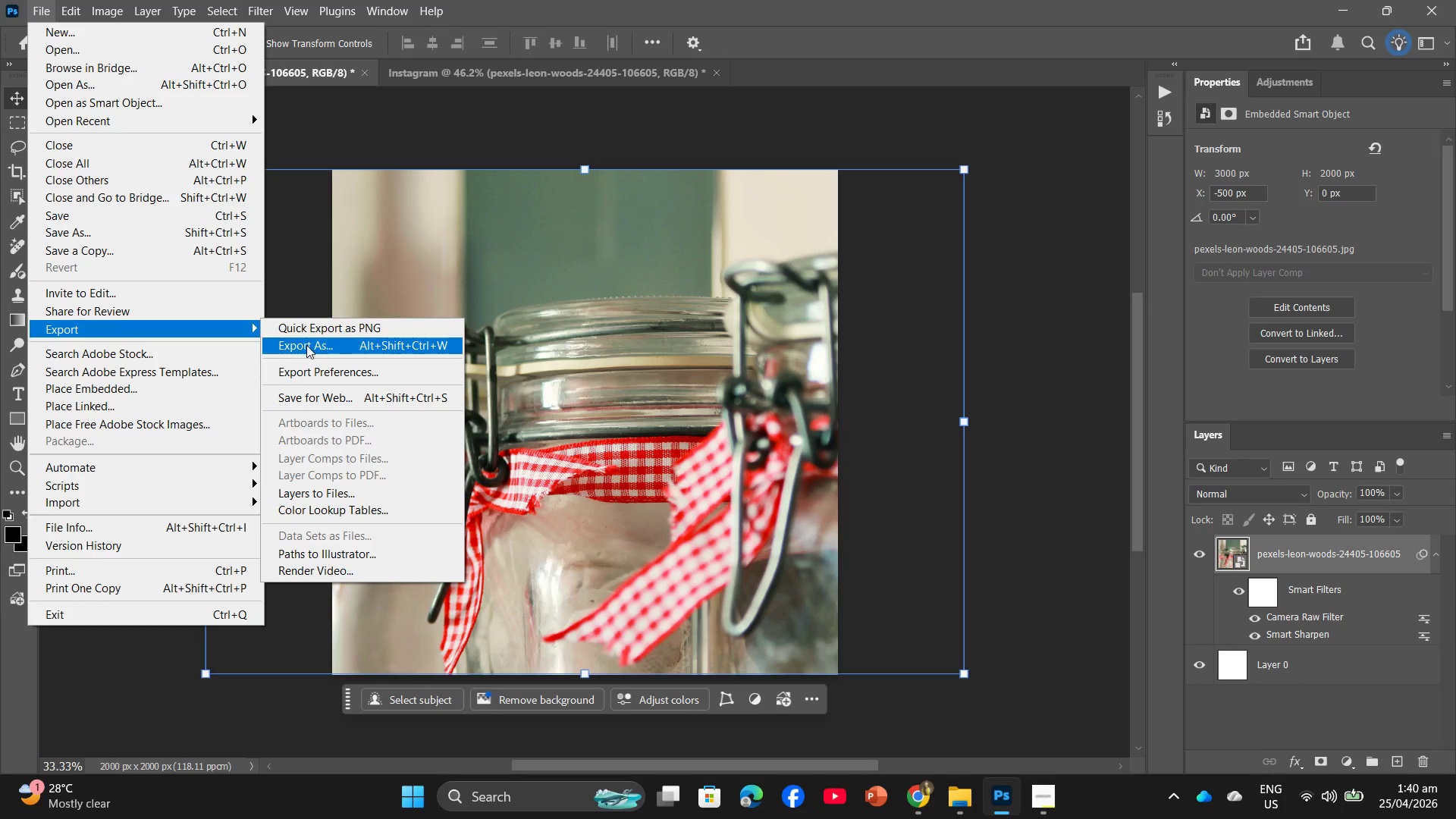 
left_click([310, 345])
 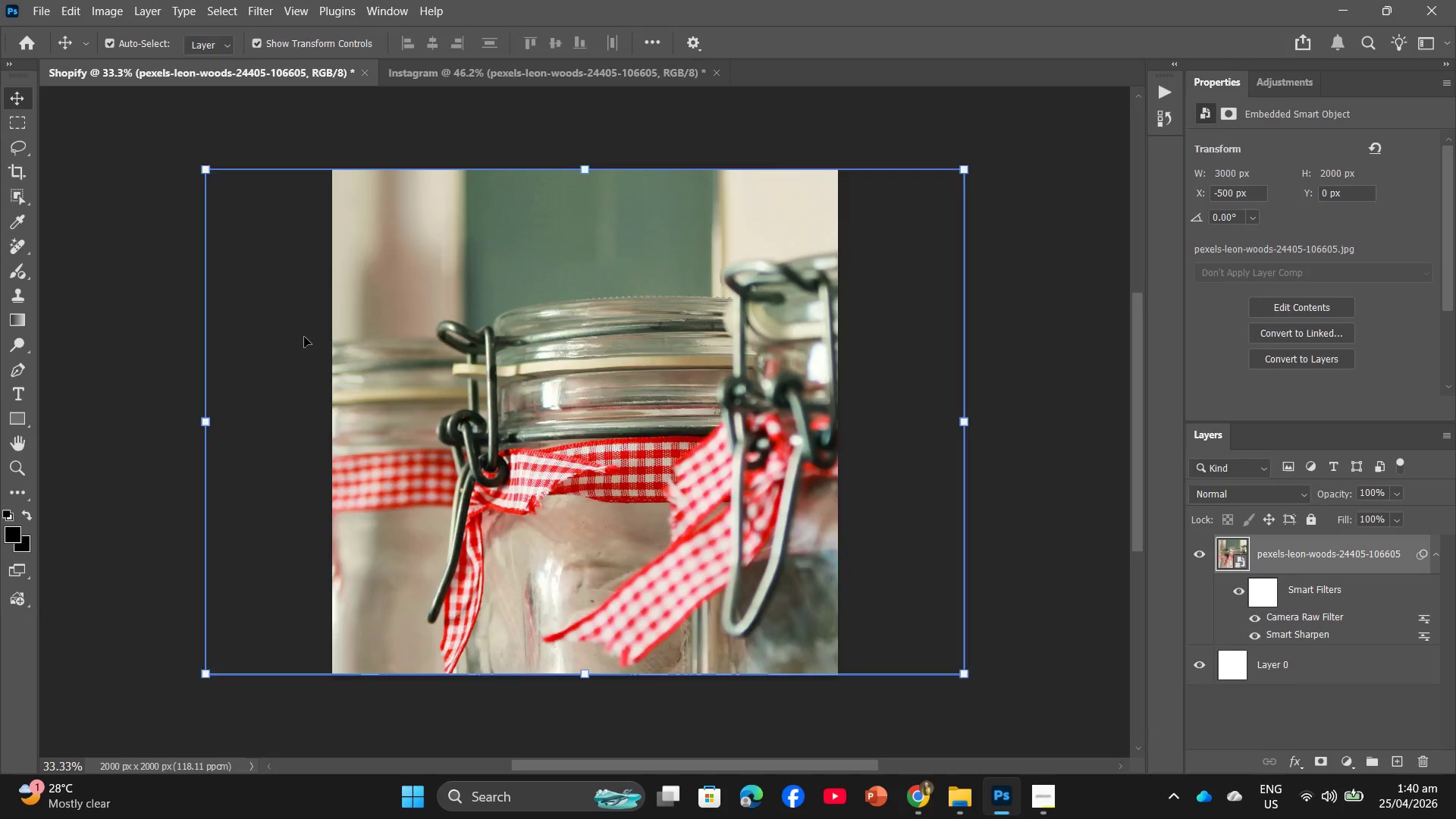 
mouse_move([307, 312])
 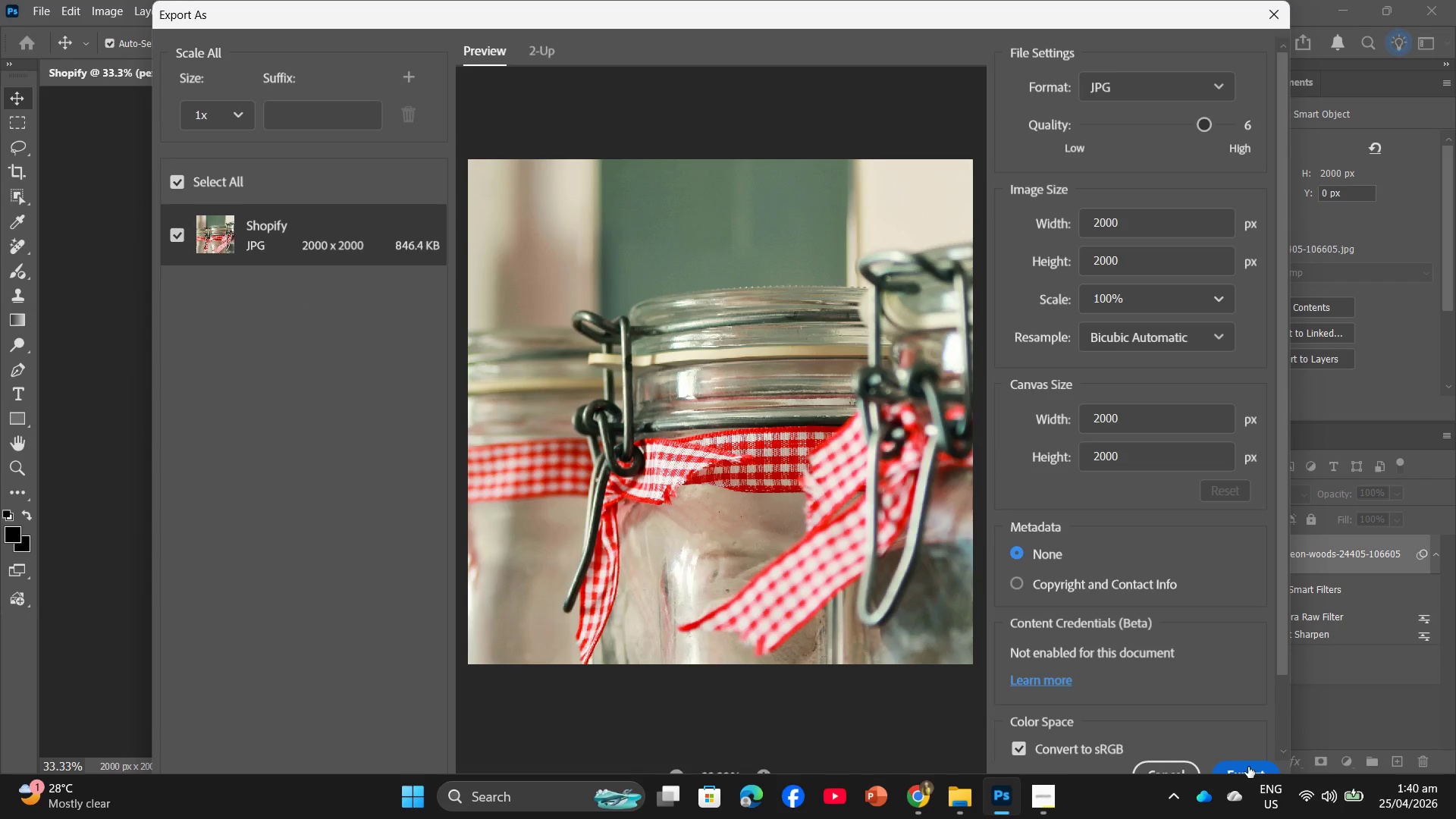 
left_click([1248, 767])
 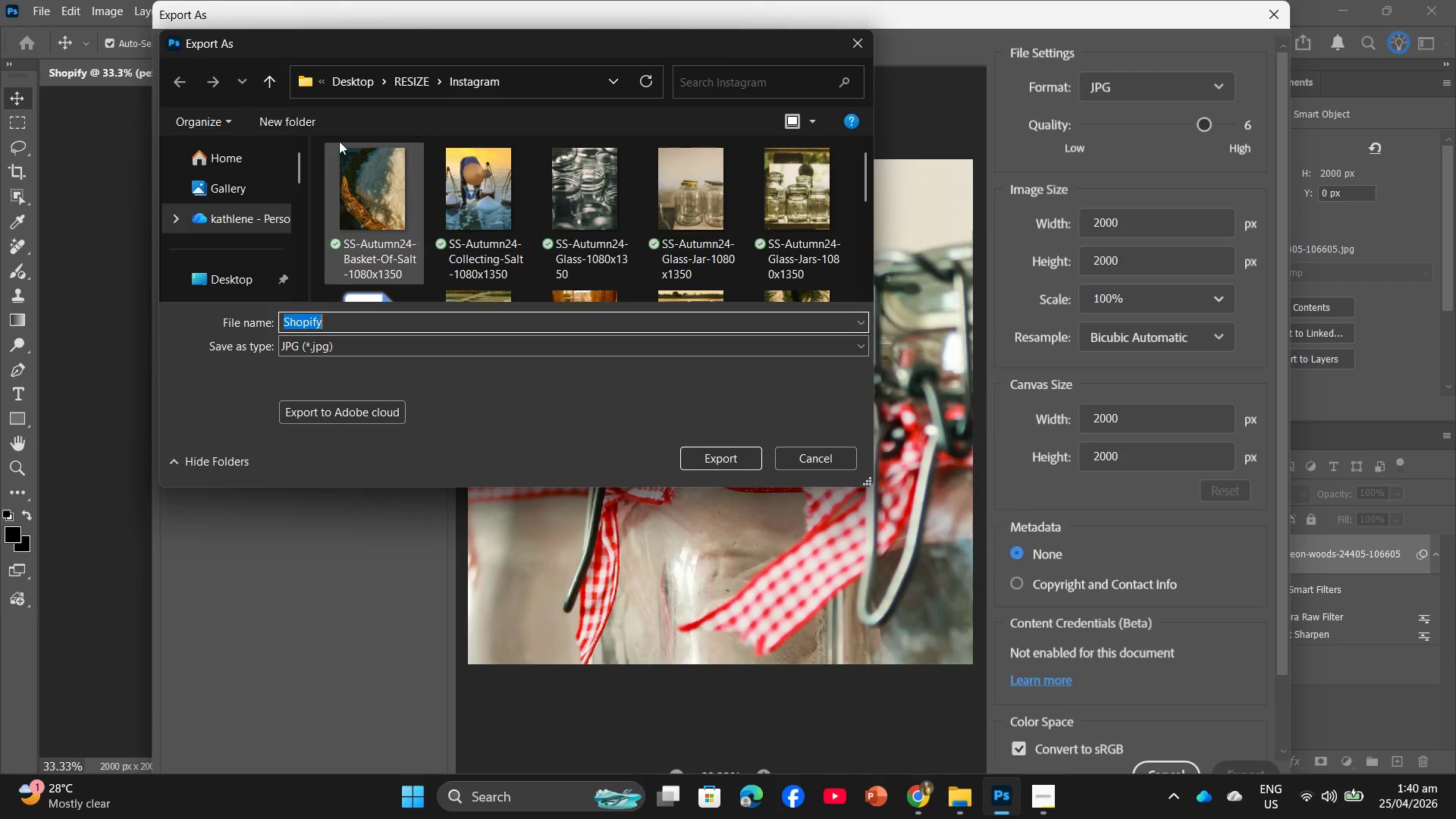 
left_click([397, 84])
 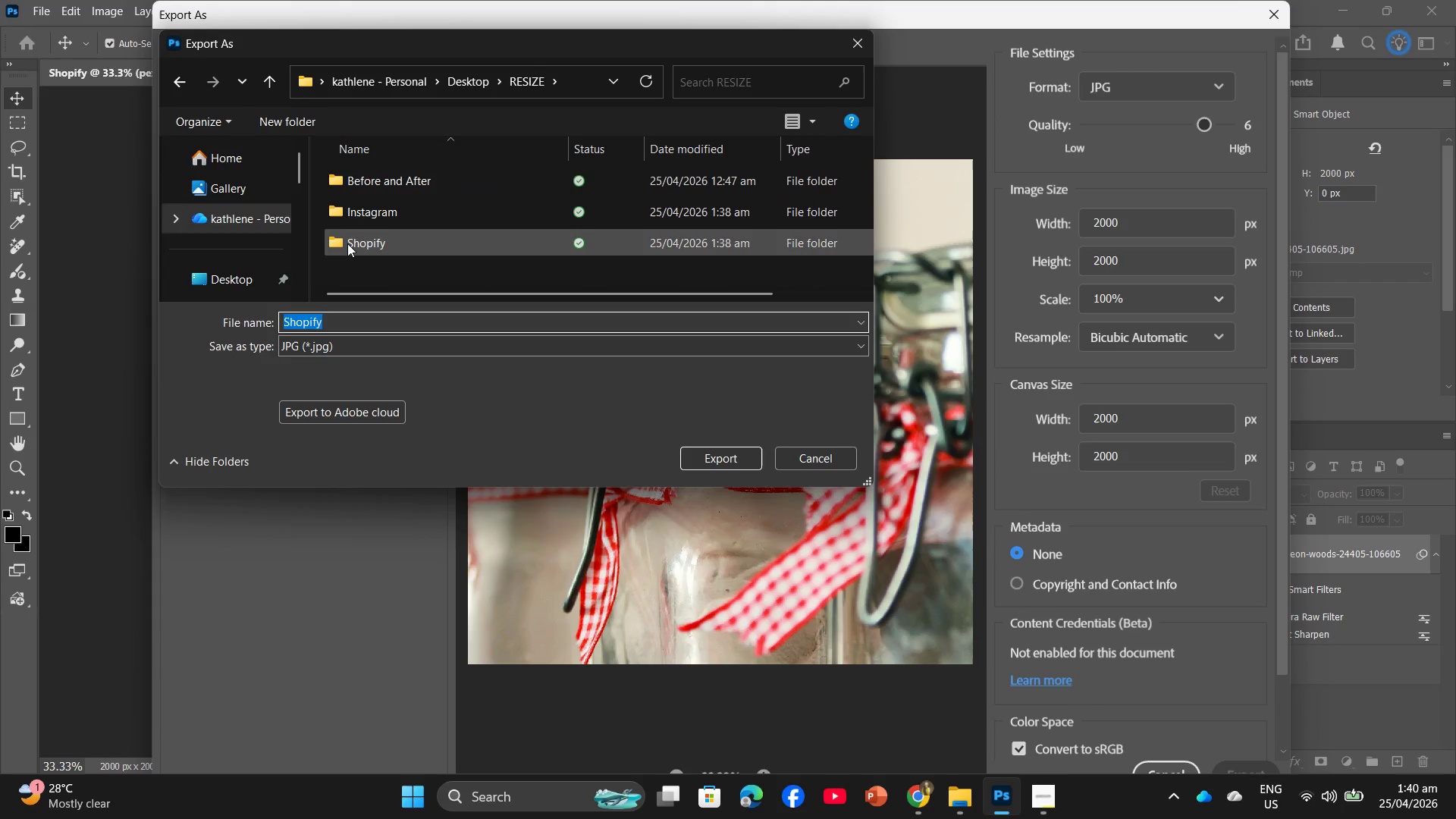 
double_click([347, 243])
 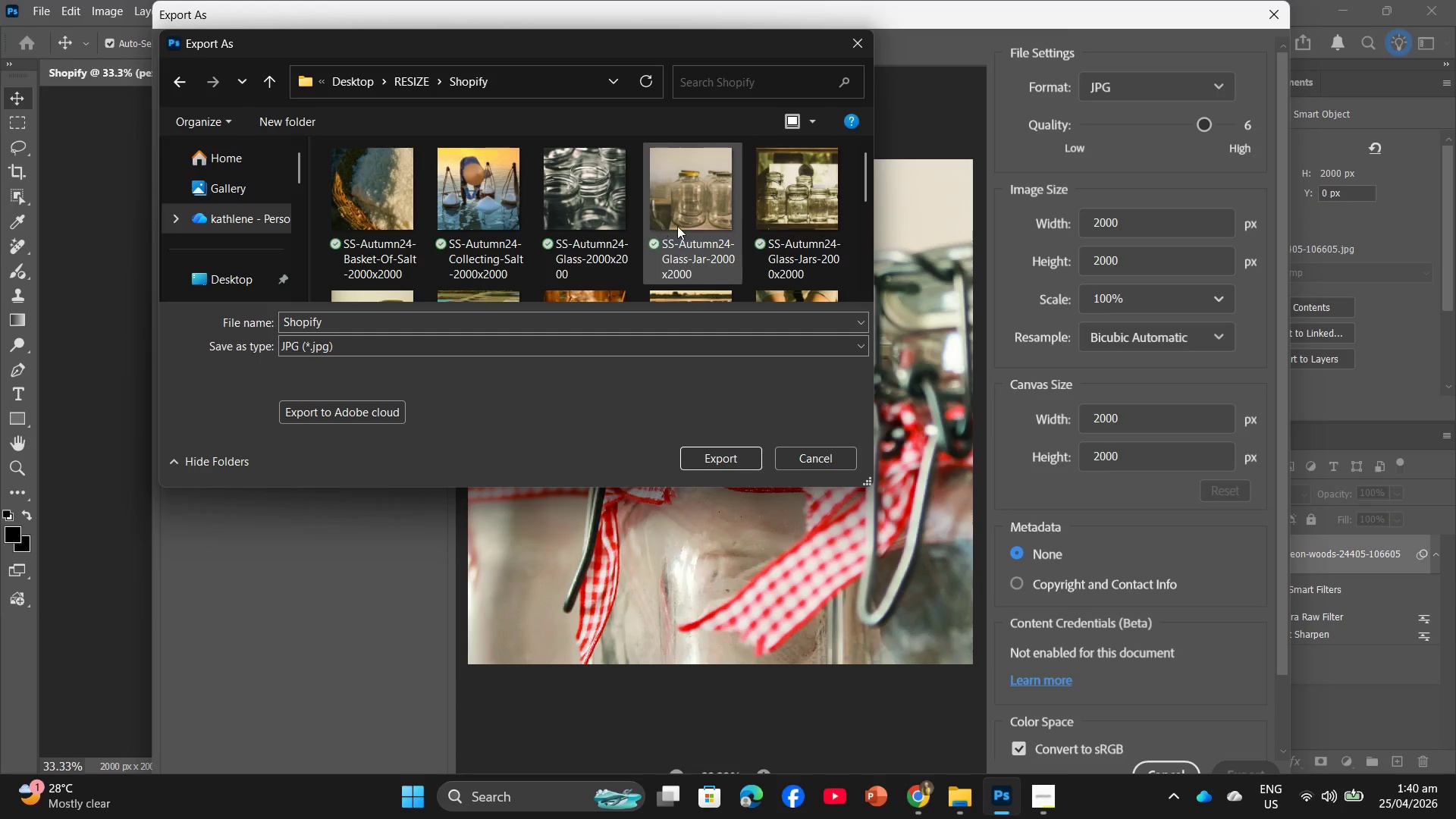 
mouse_move([676, 215])
 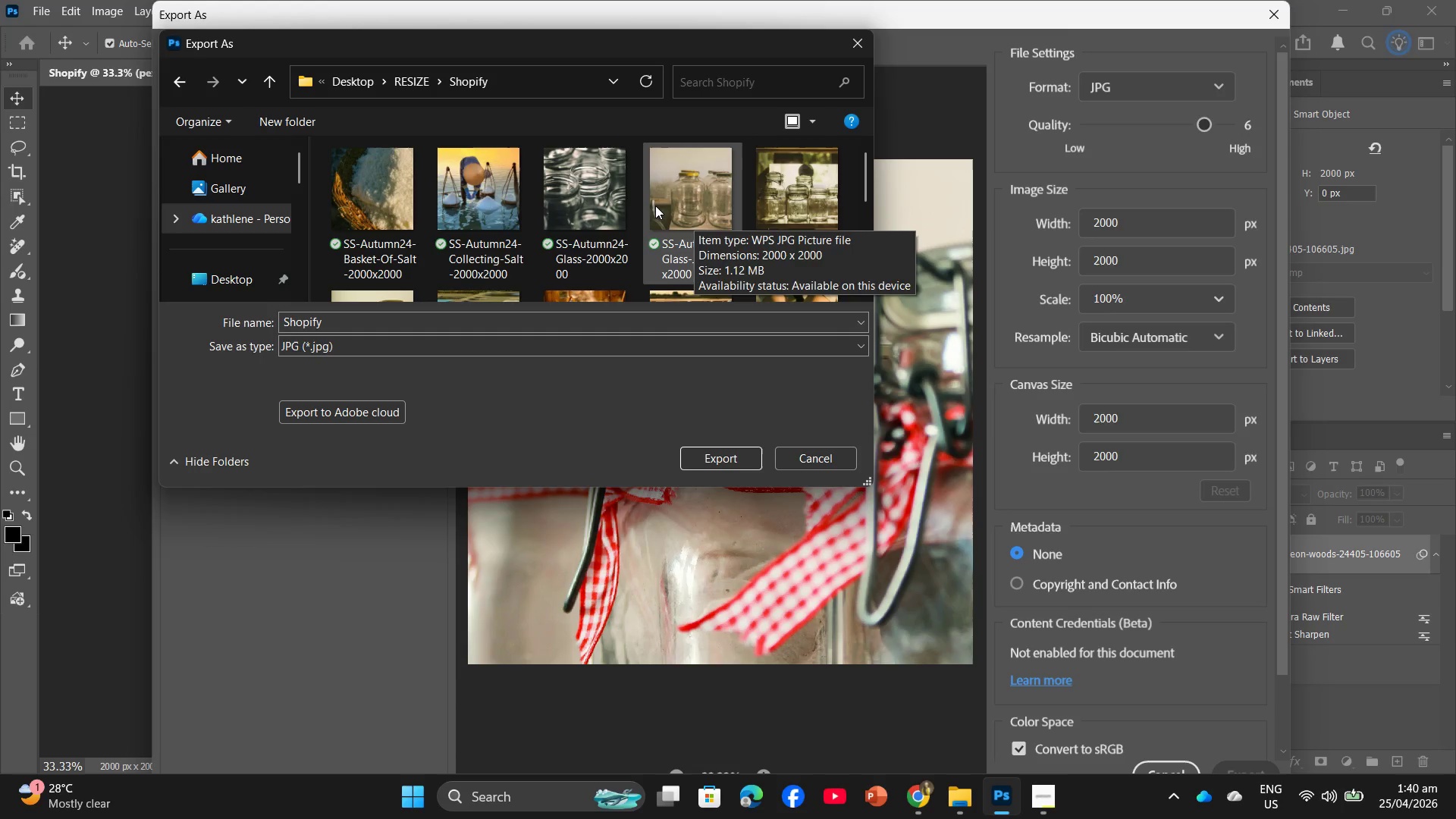 
left_click([655, 206])
 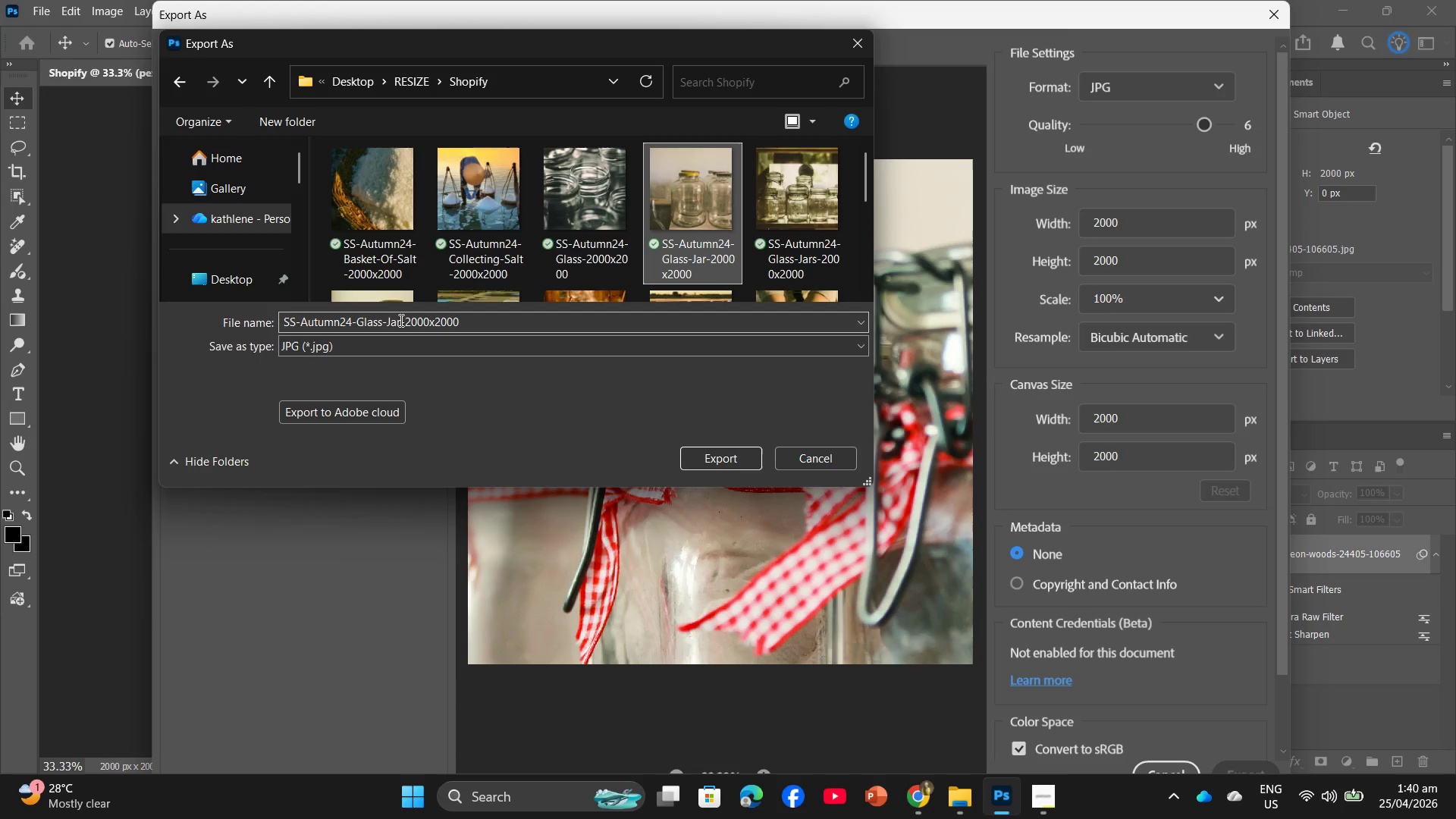 
double_click([400, 320])
 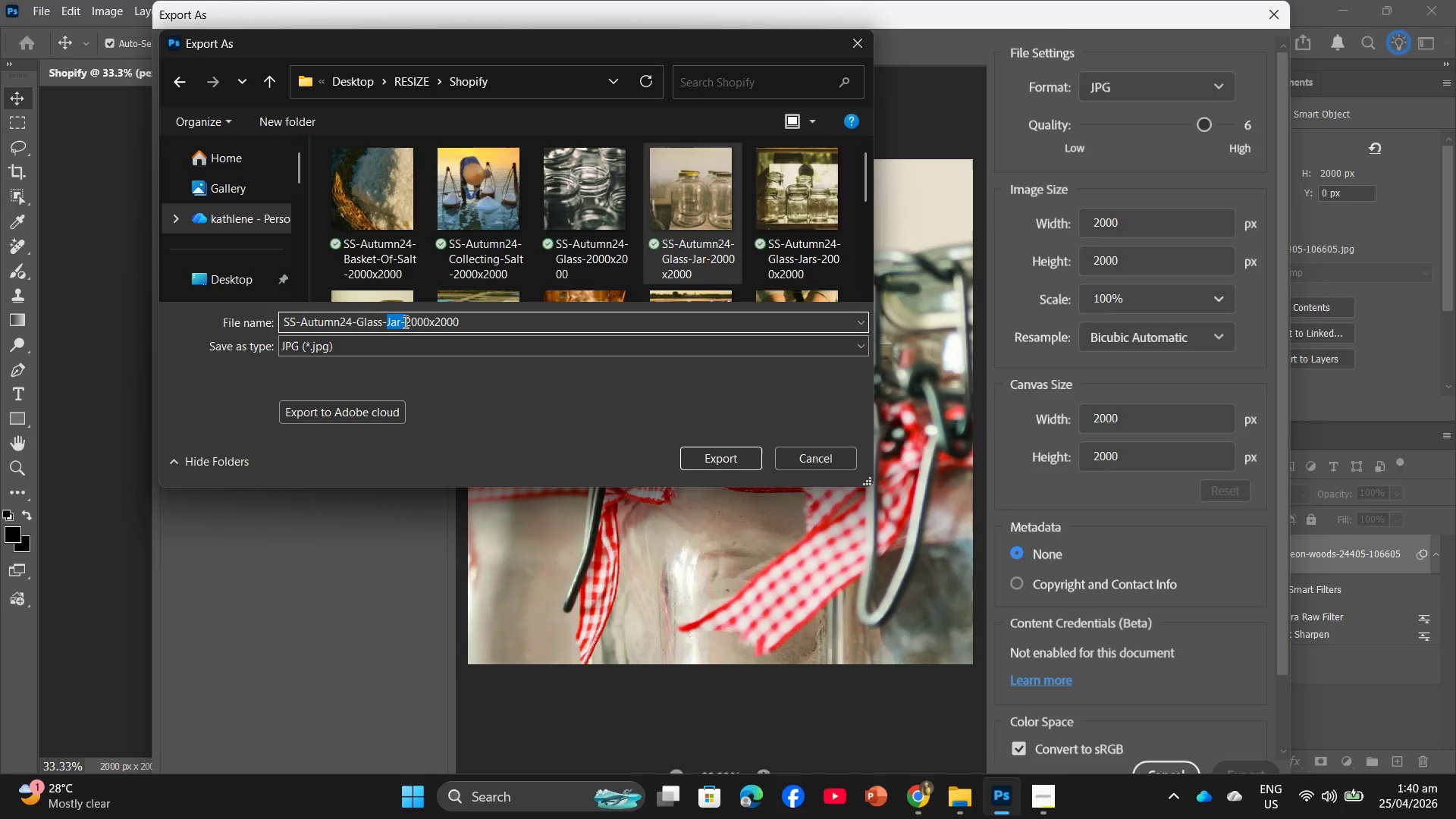 
left_click([399, 321])
 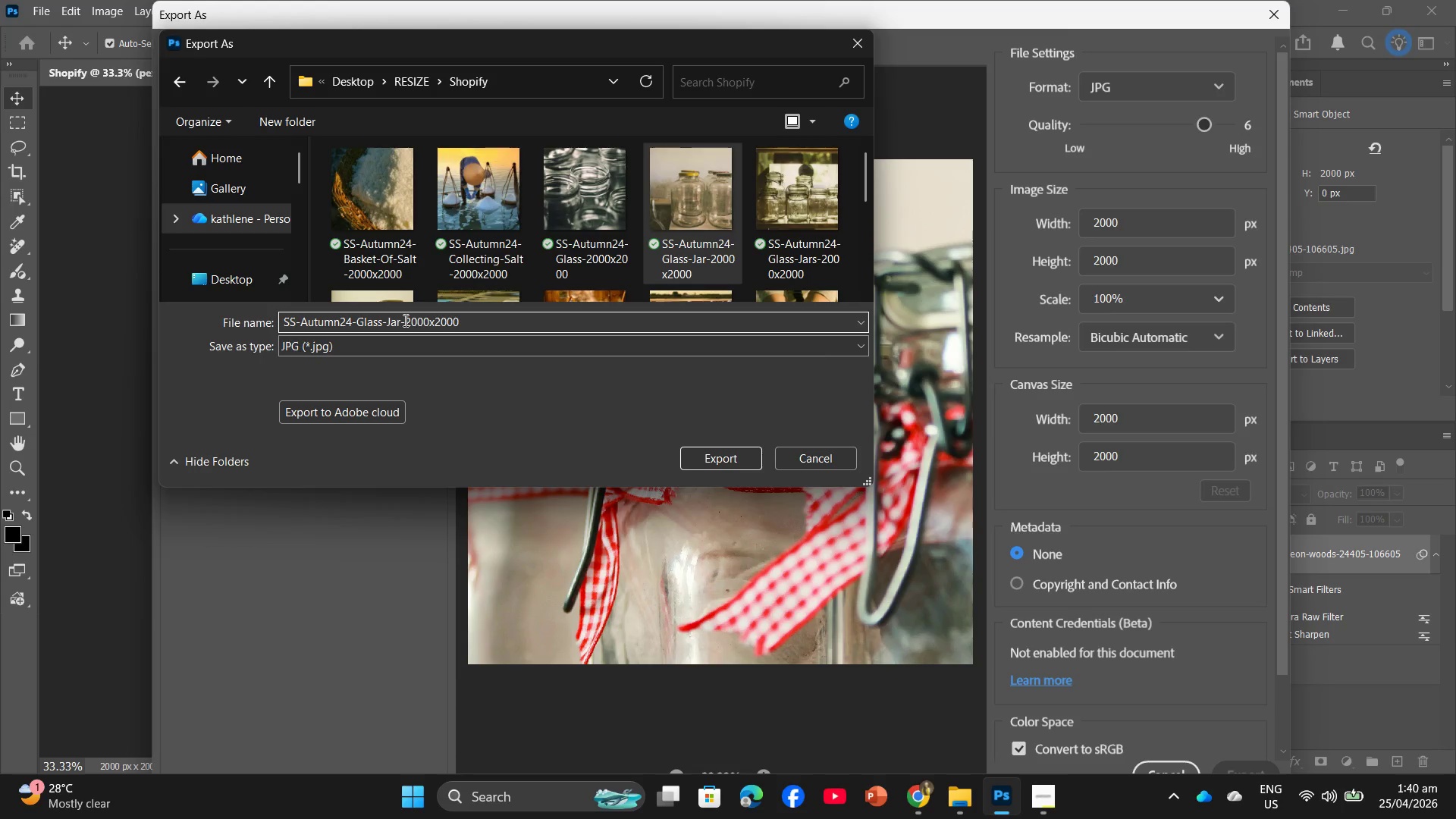 
key(S)
 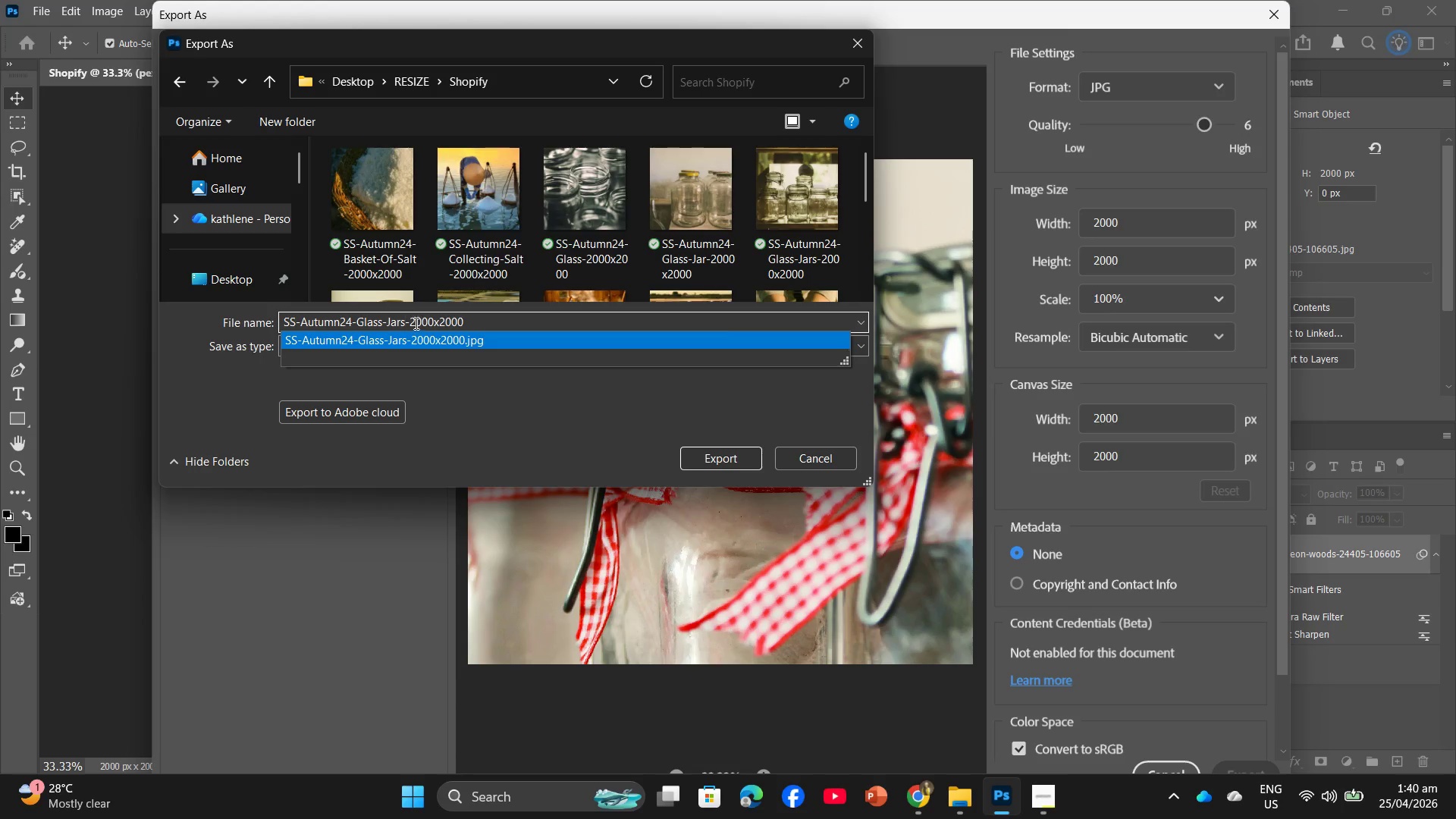 
key(Backspace)
 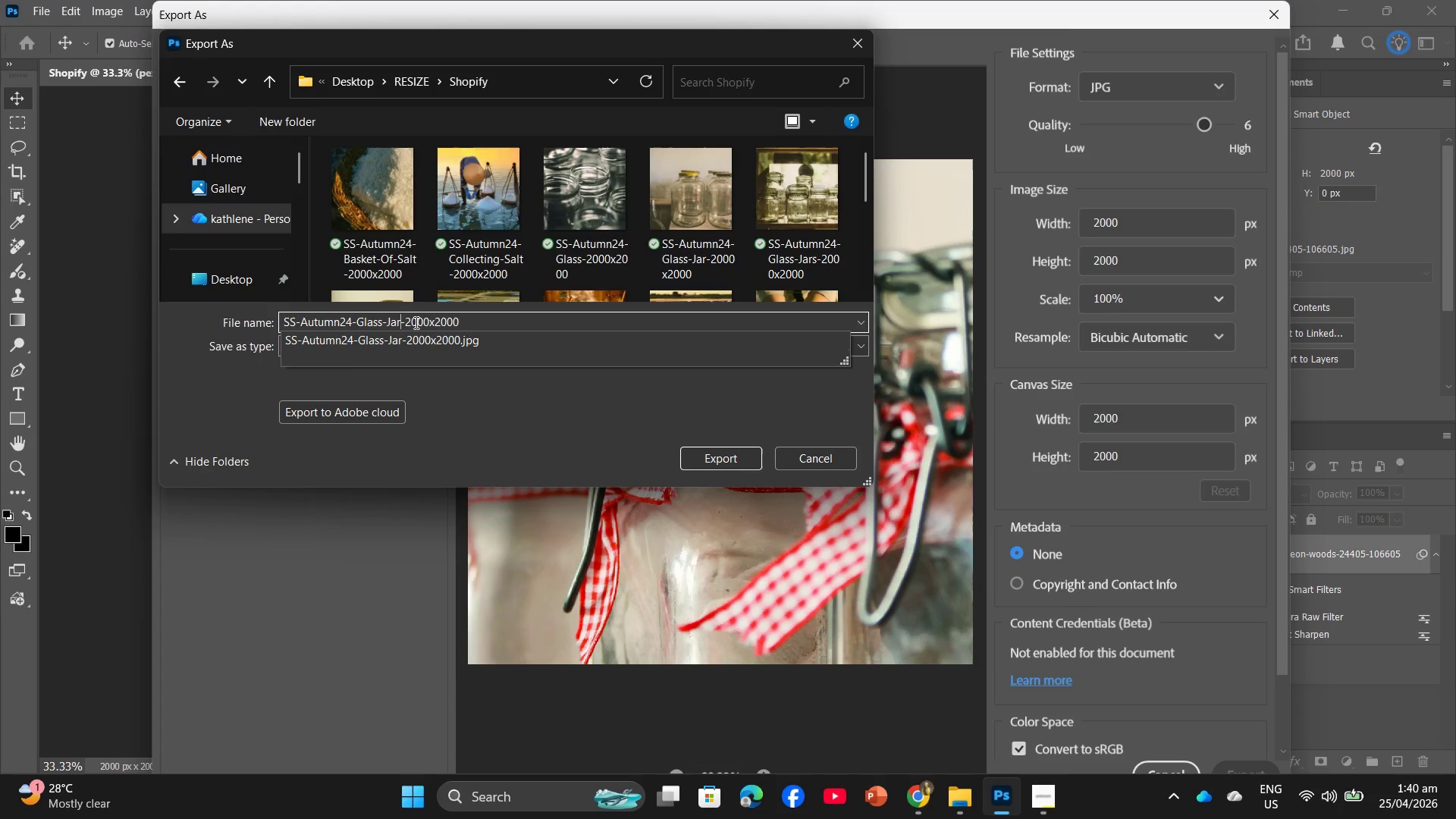 
key(Backspace)
key(Backspace)
key(Backspace)
key(Backspace)
key(Backspace)
key(Backspace)
key(Backspace)
key(Backspace)
key(Backspace)
type(Jars)
 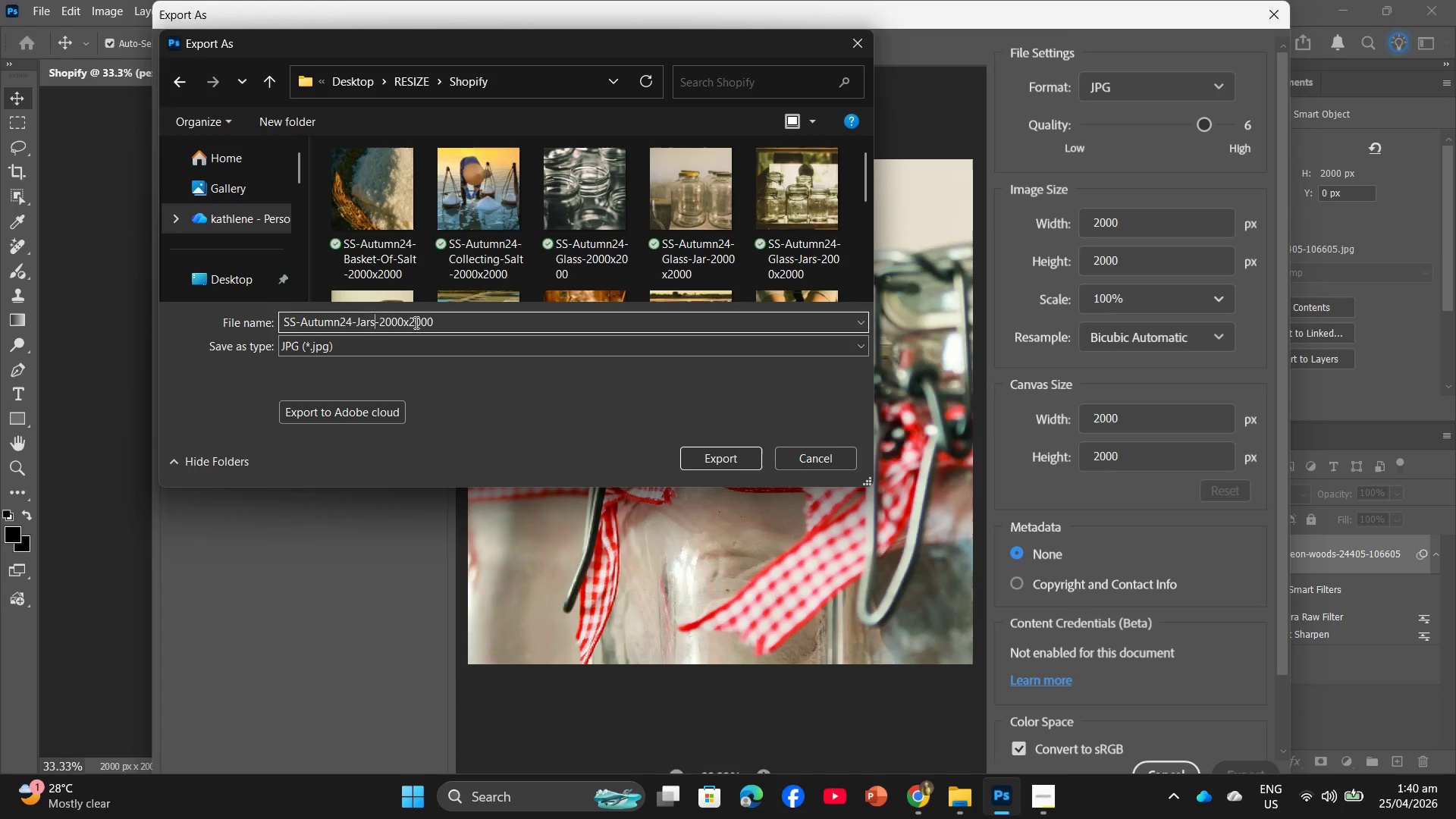 
key(Enter)
 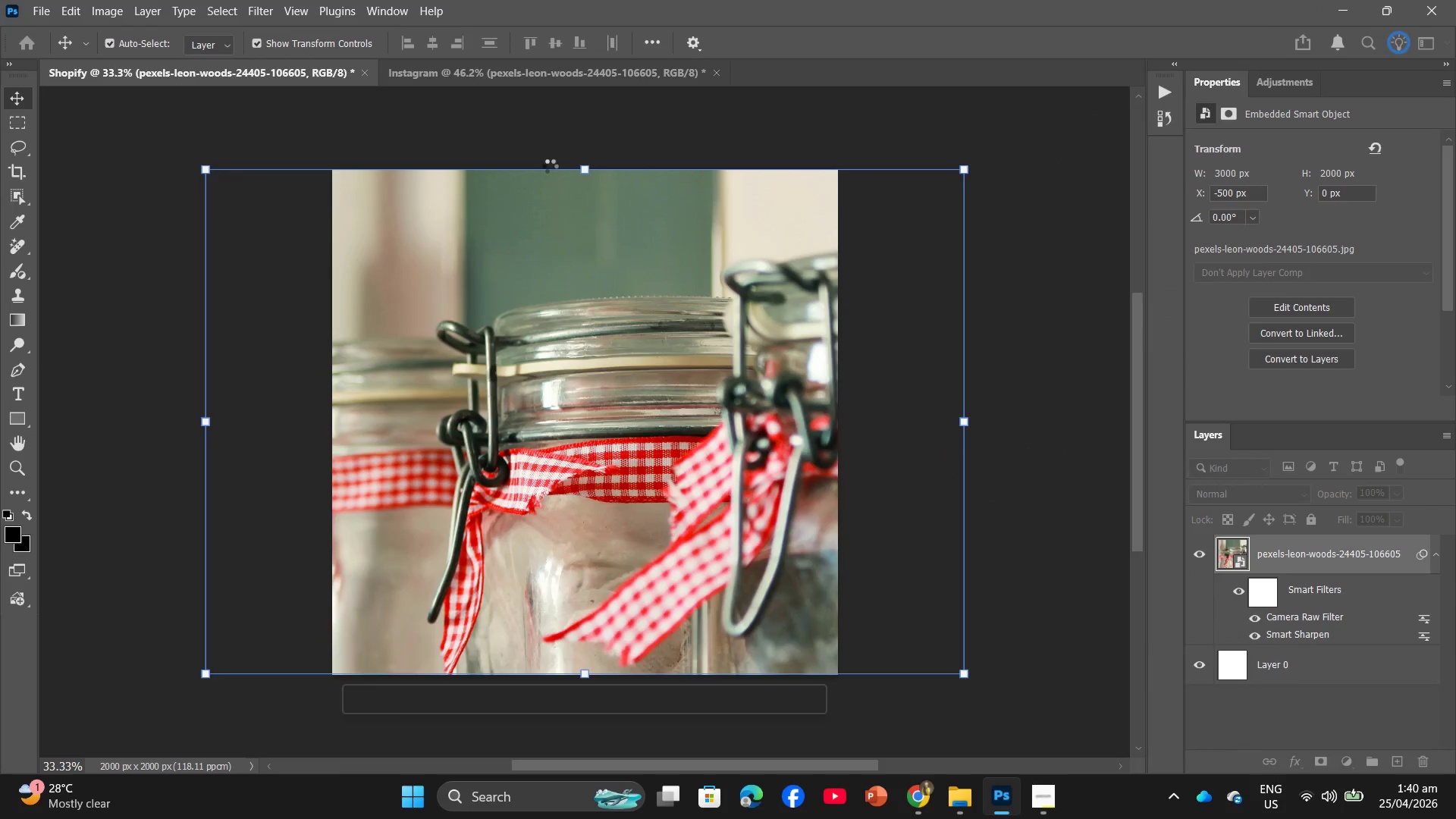 
left_click([497, 73])
 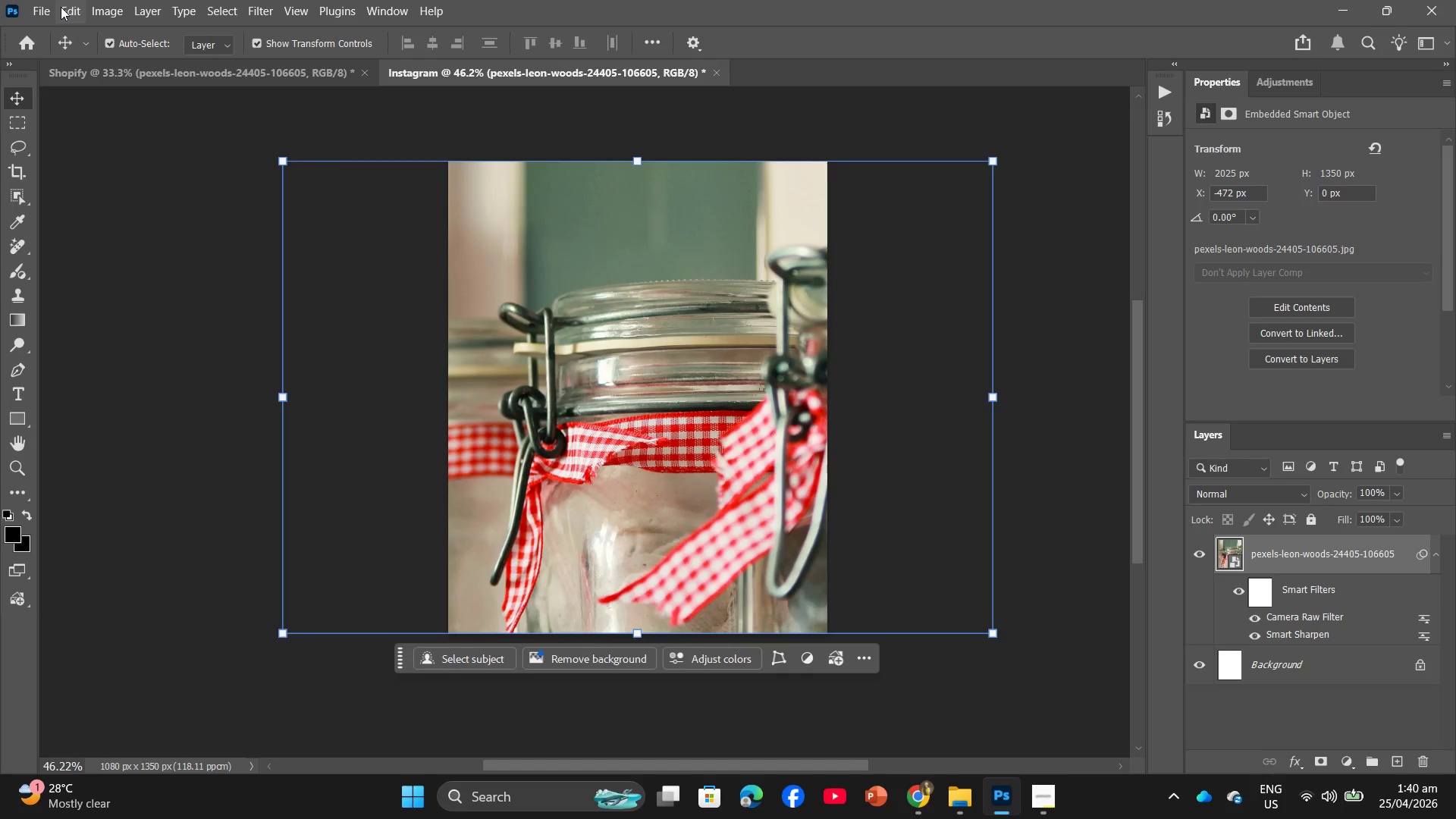 
left_click([49, 7])
 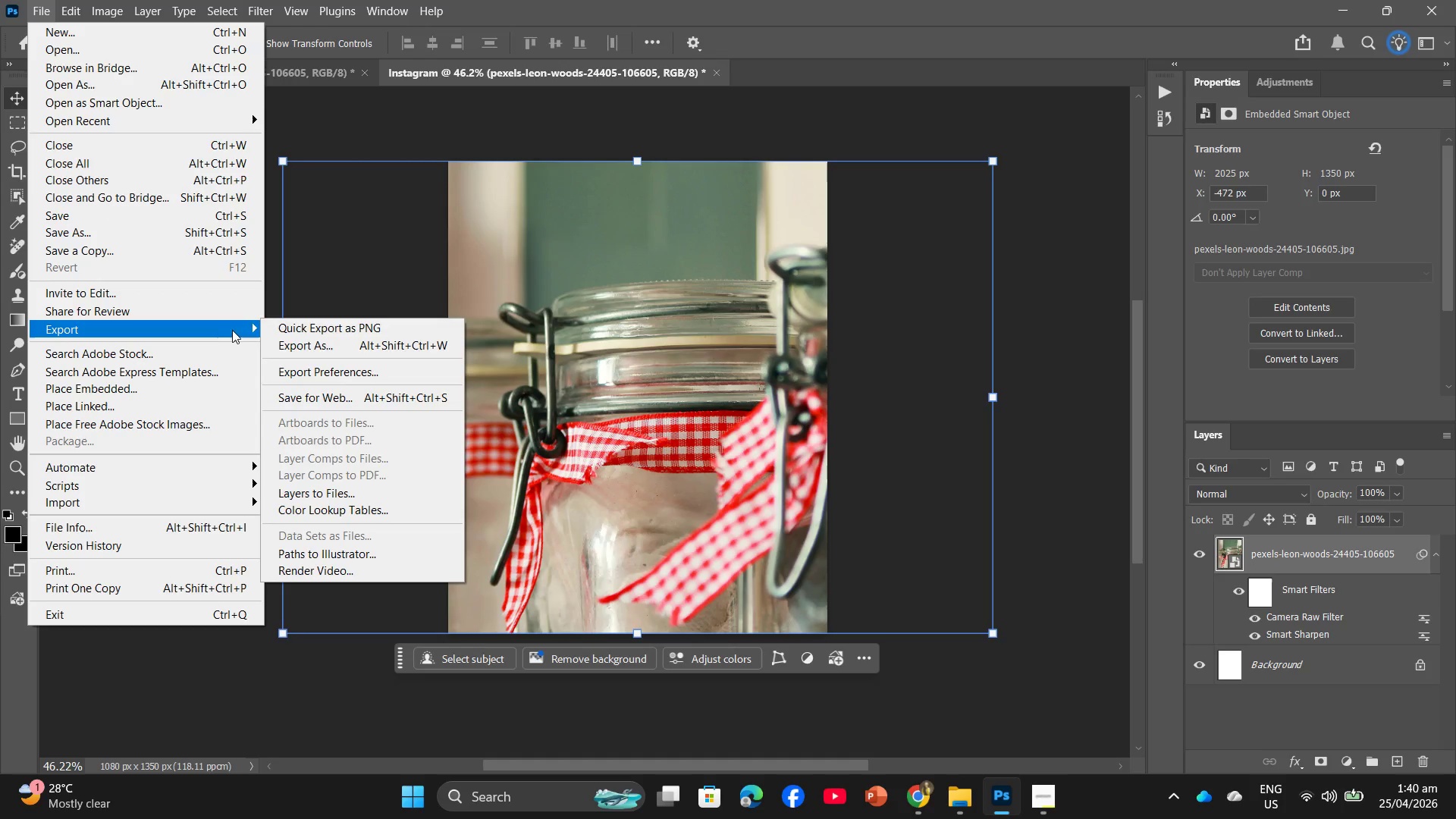 
left_click([281, 340])
 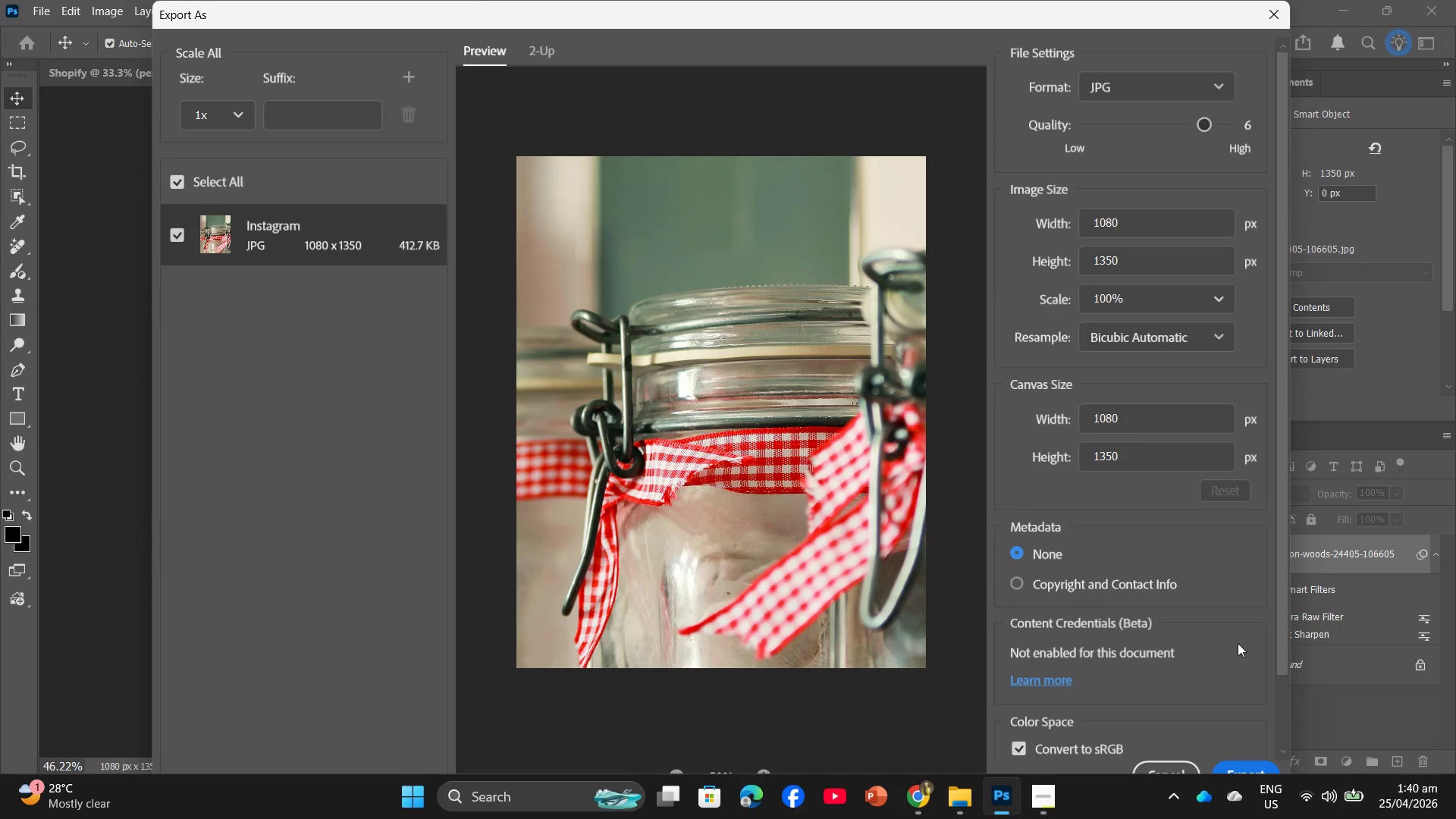 
left_click([1232, 762])
 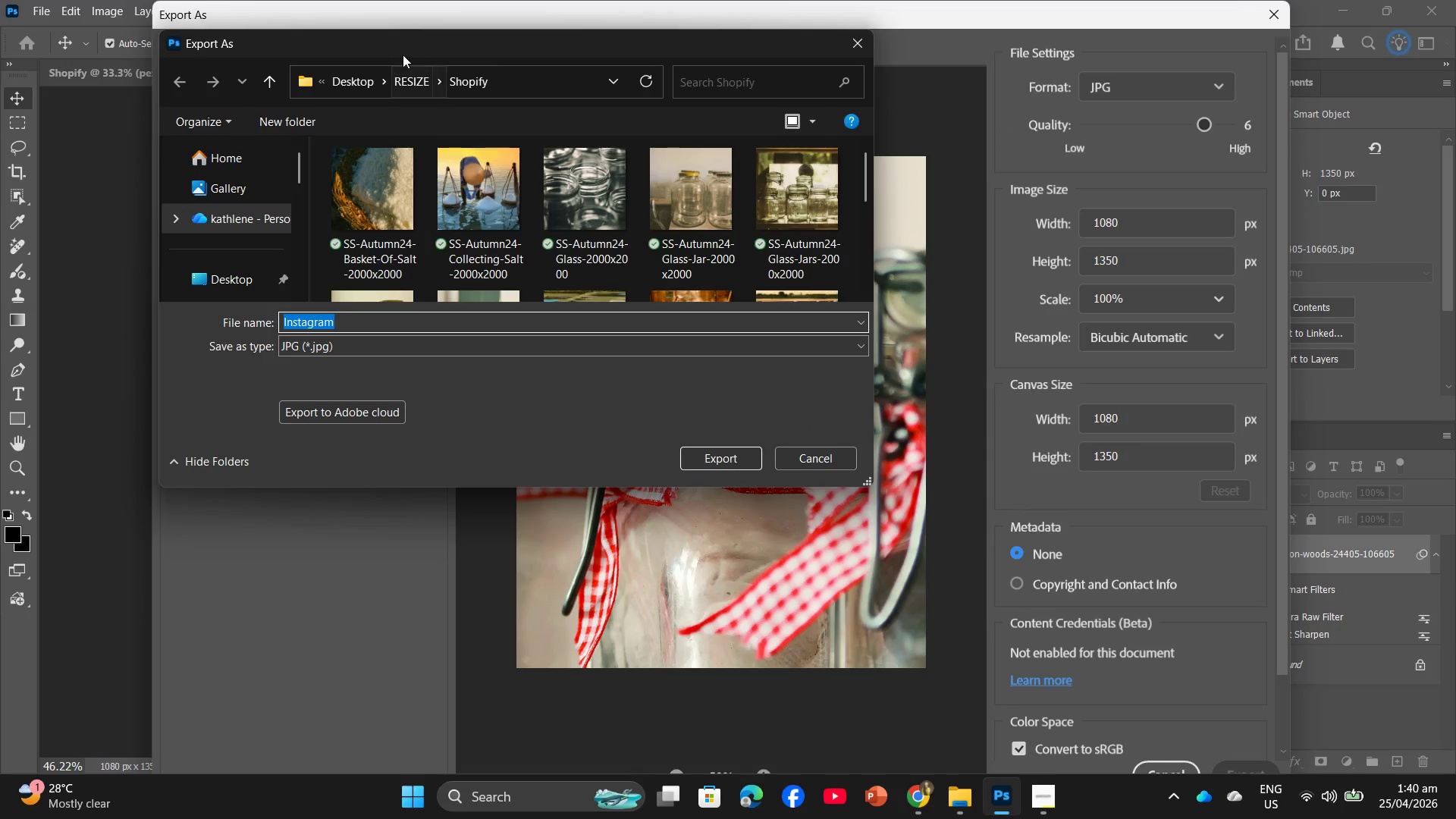 
left_click([410, 89])
 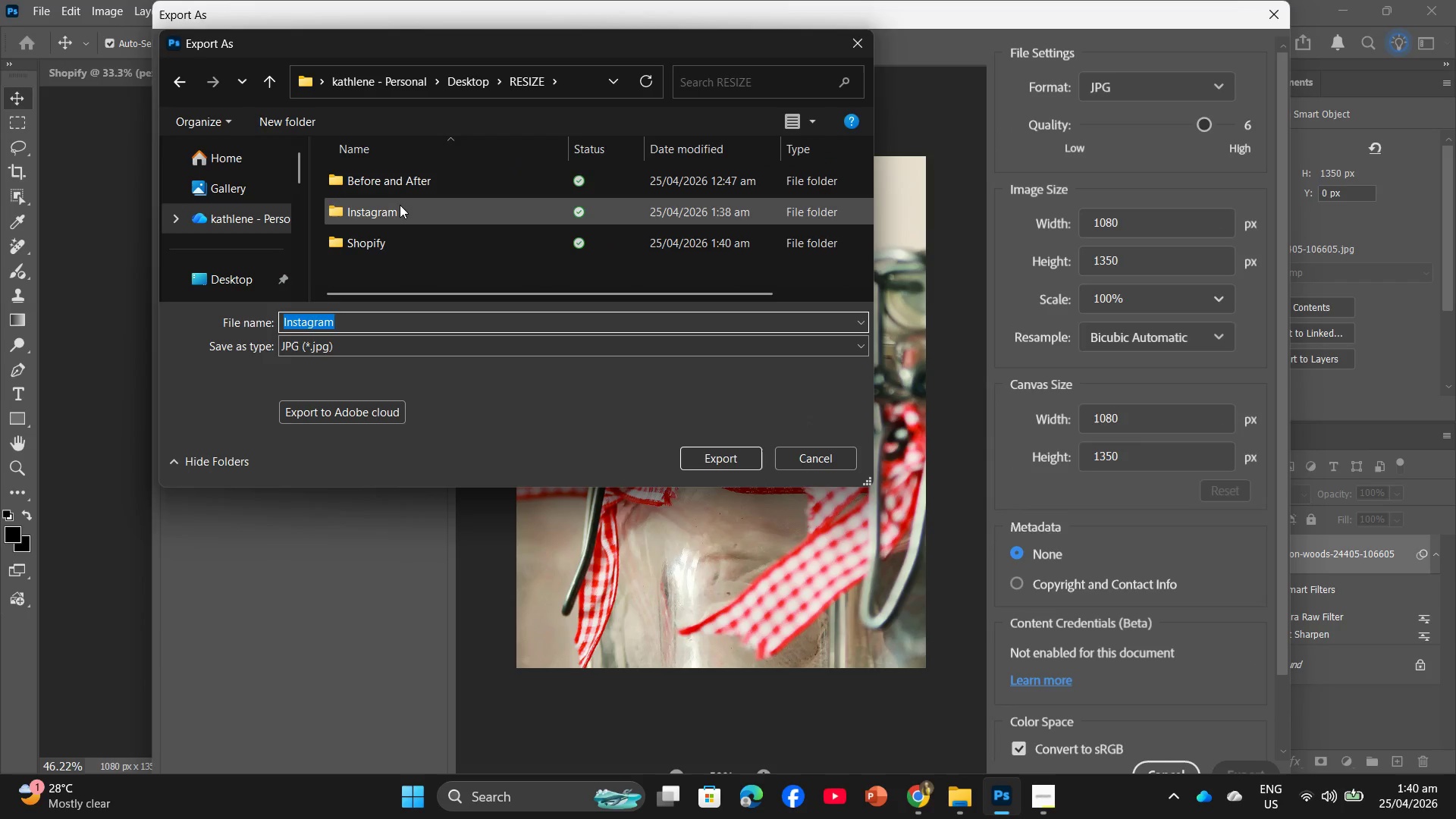 
double_click([400, 205])
 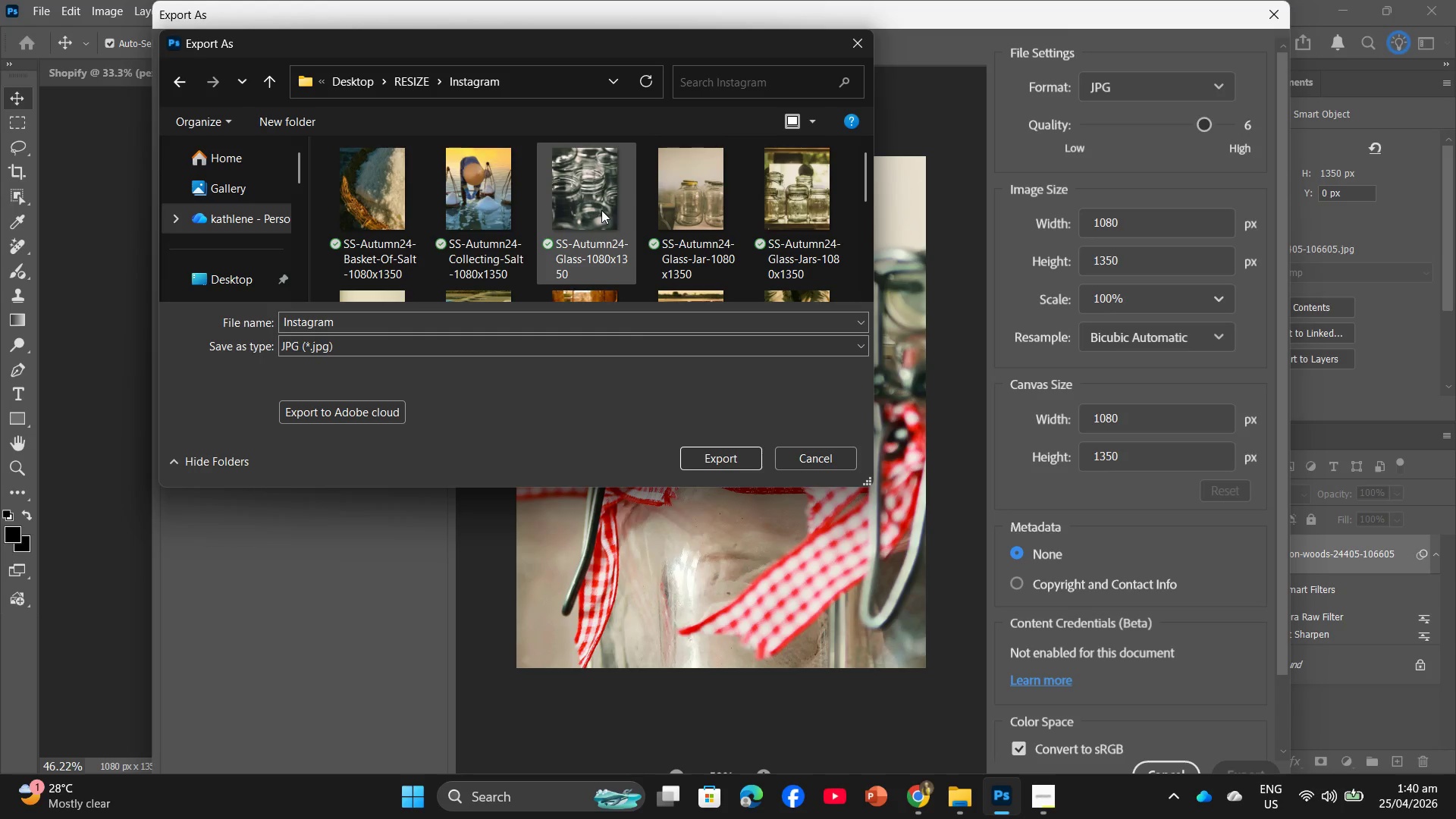 
left_click([601, 210])
 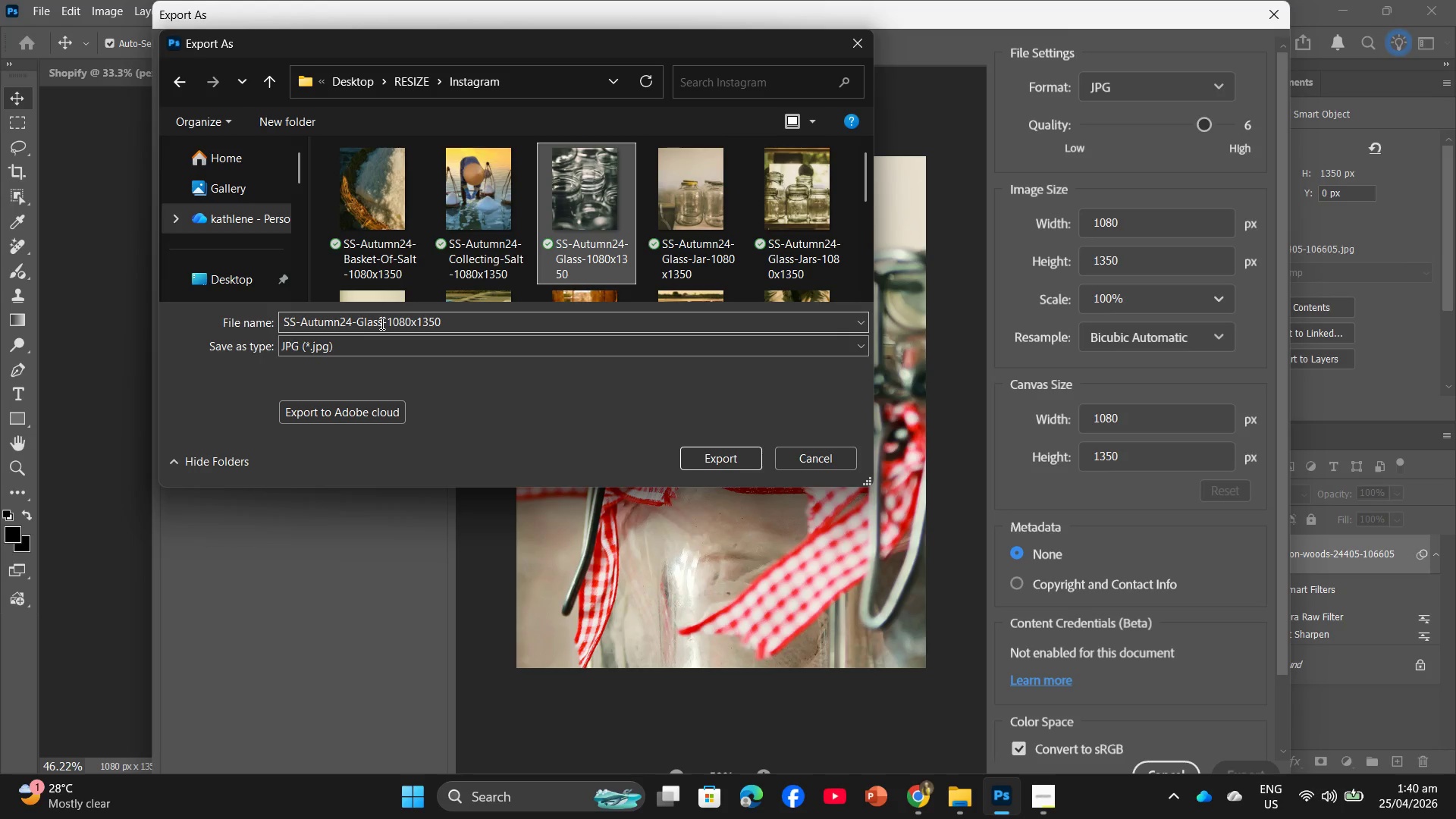 
double_click([381, 322])
 